 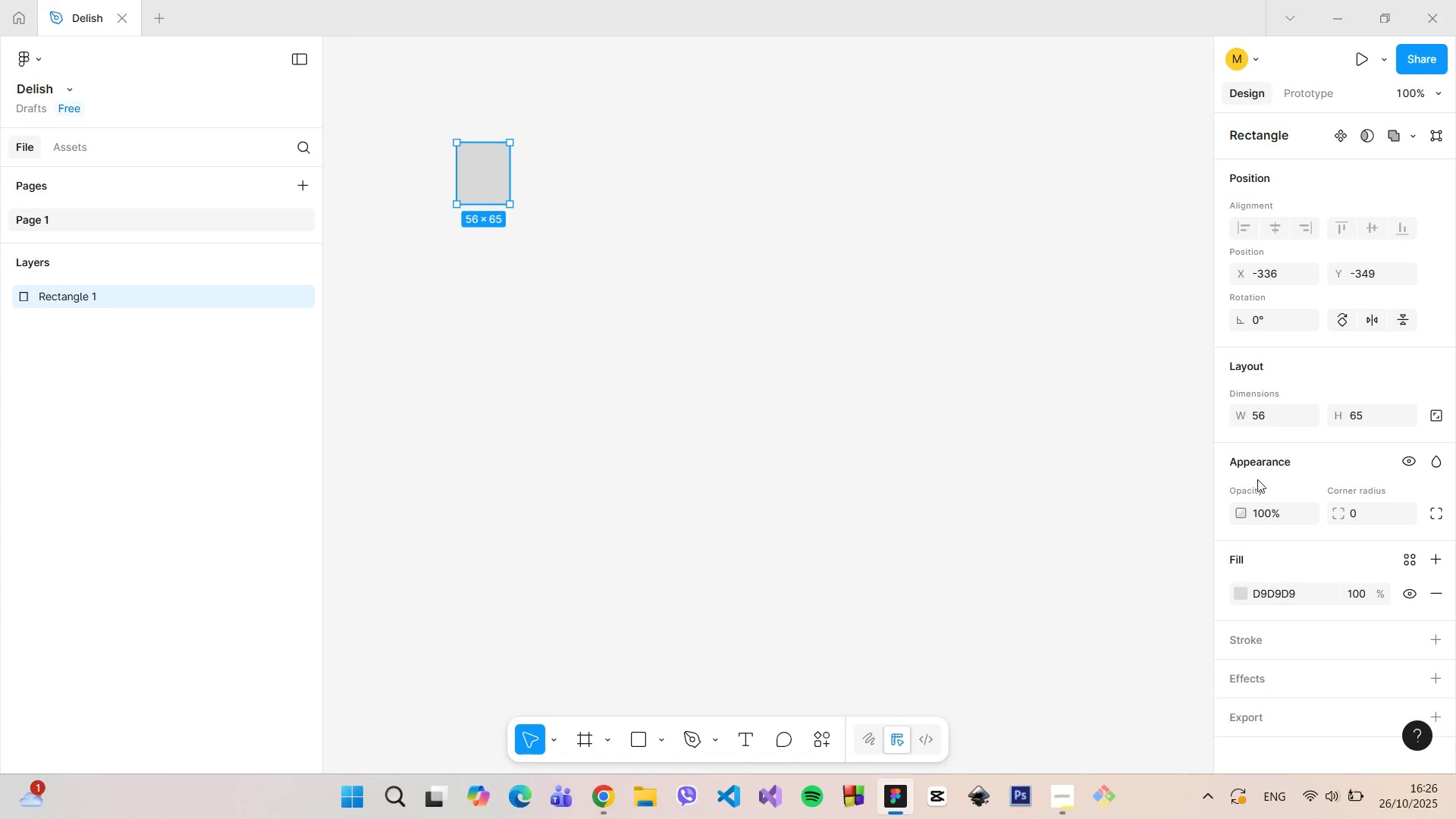 
left_click([1283, 422])
 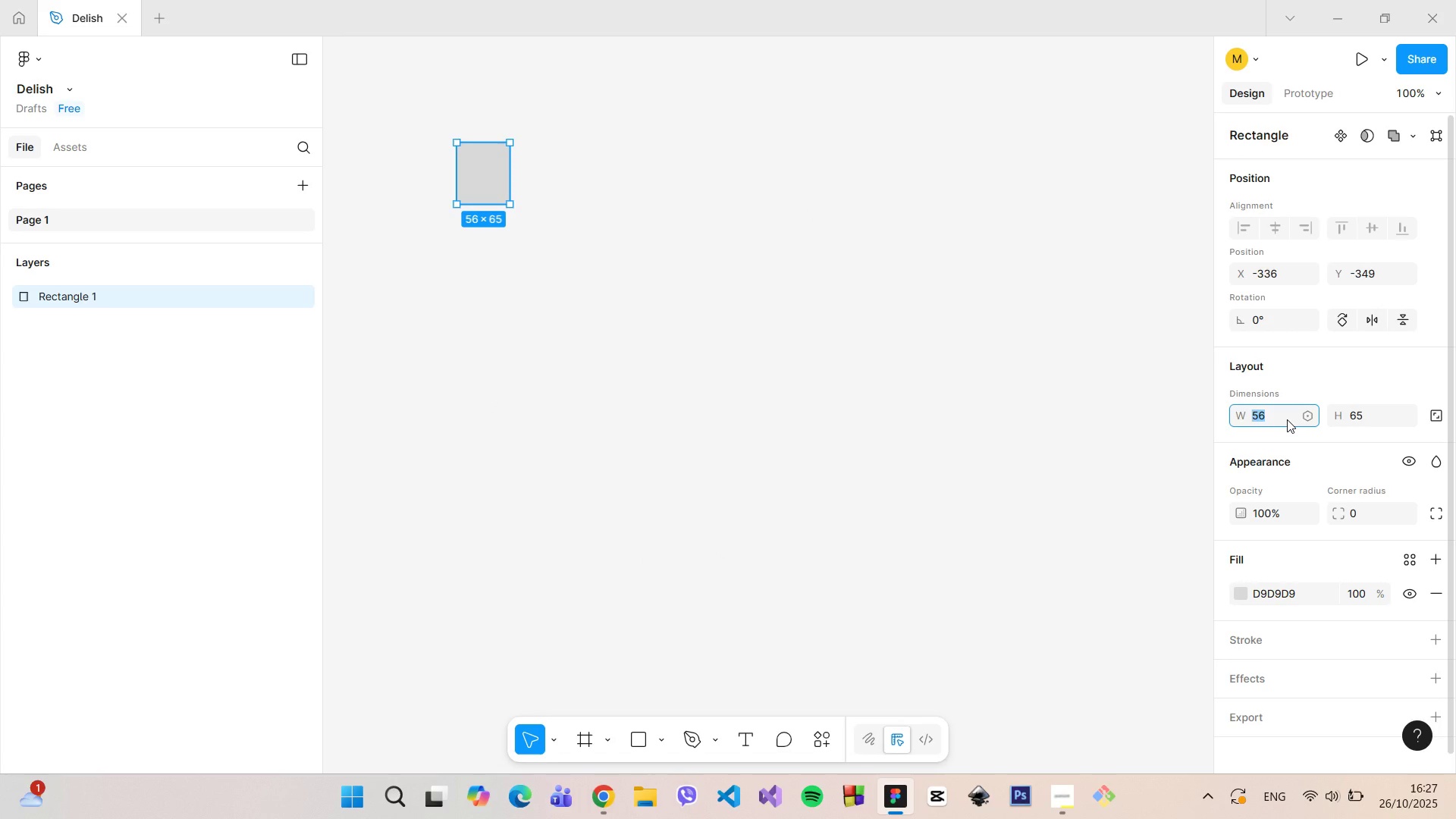 
type(70)
 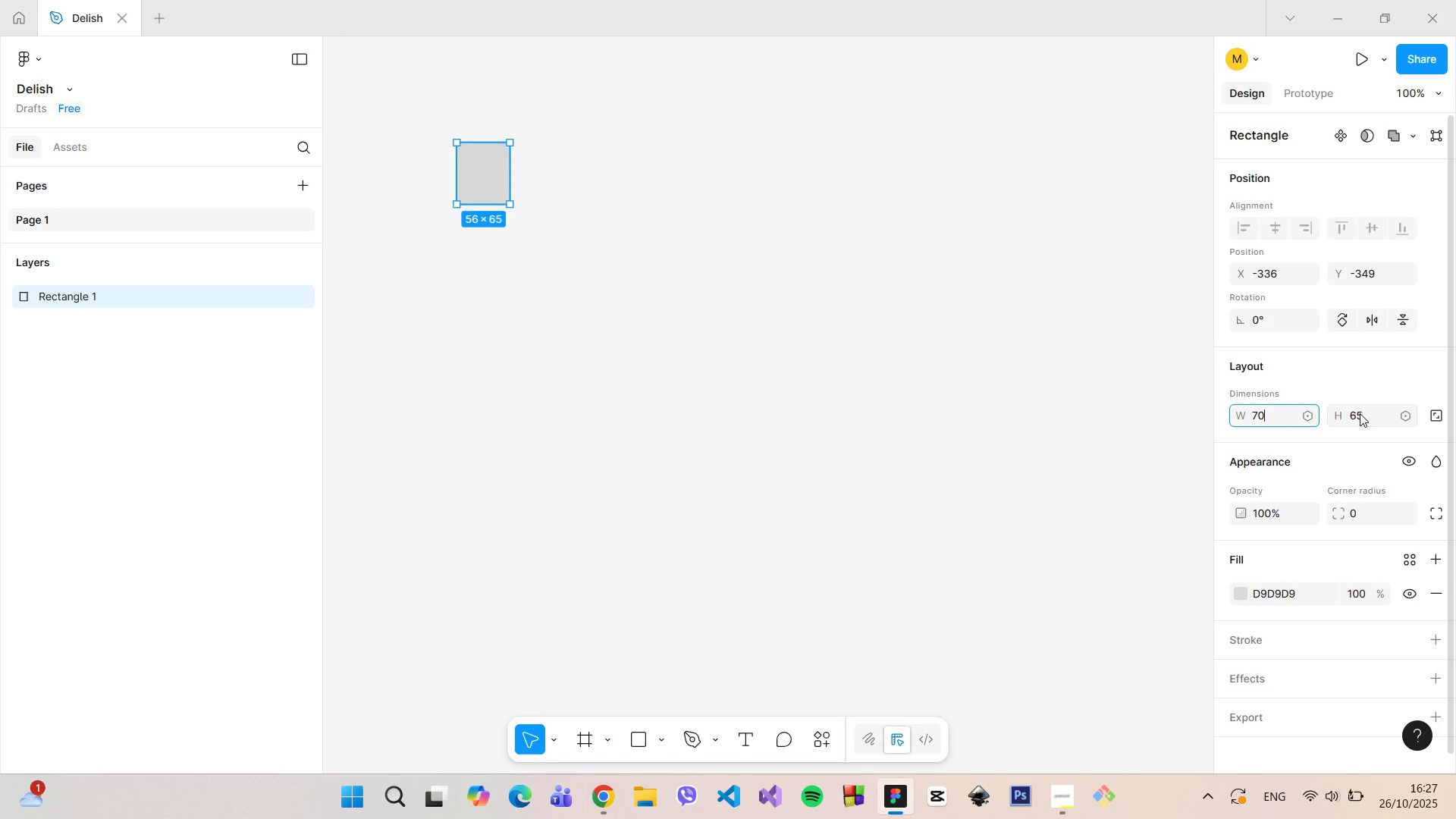 
left_click([1364, 413])
 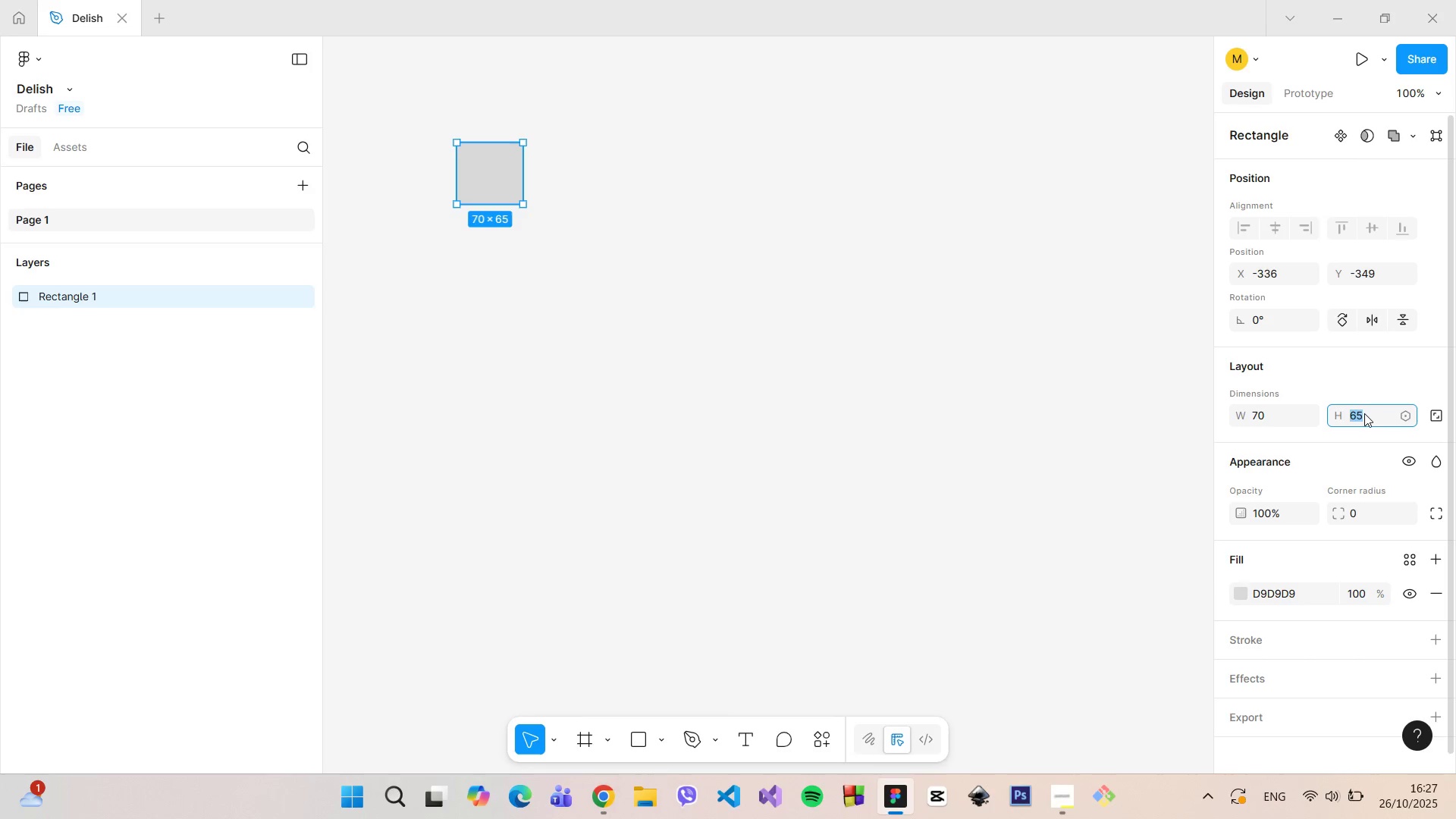 
type(70)
 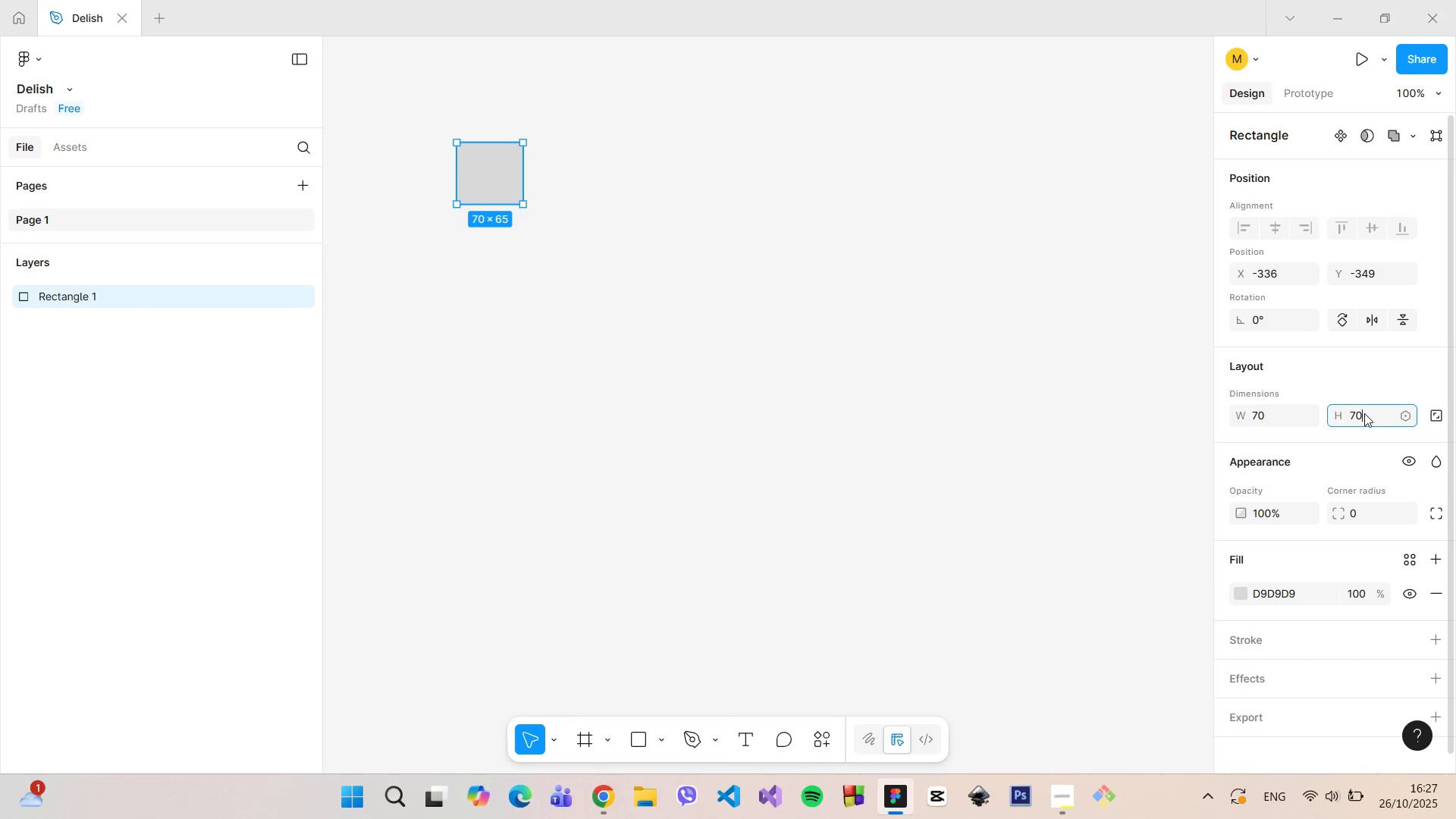 
key(Enter)
 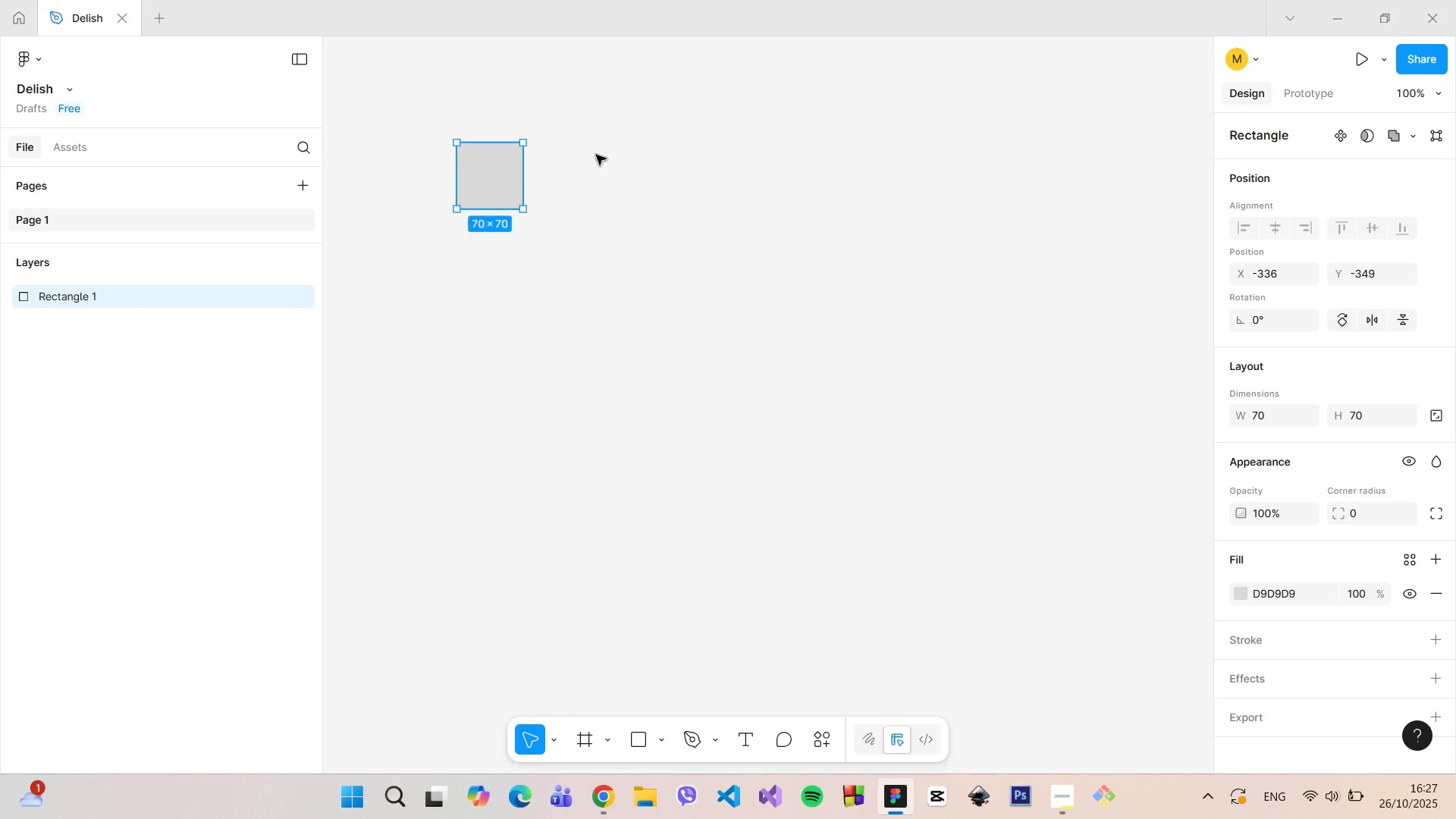 
left_click_drag(start_coordinate=[501, 177], to_coordinate=[501, 214])
 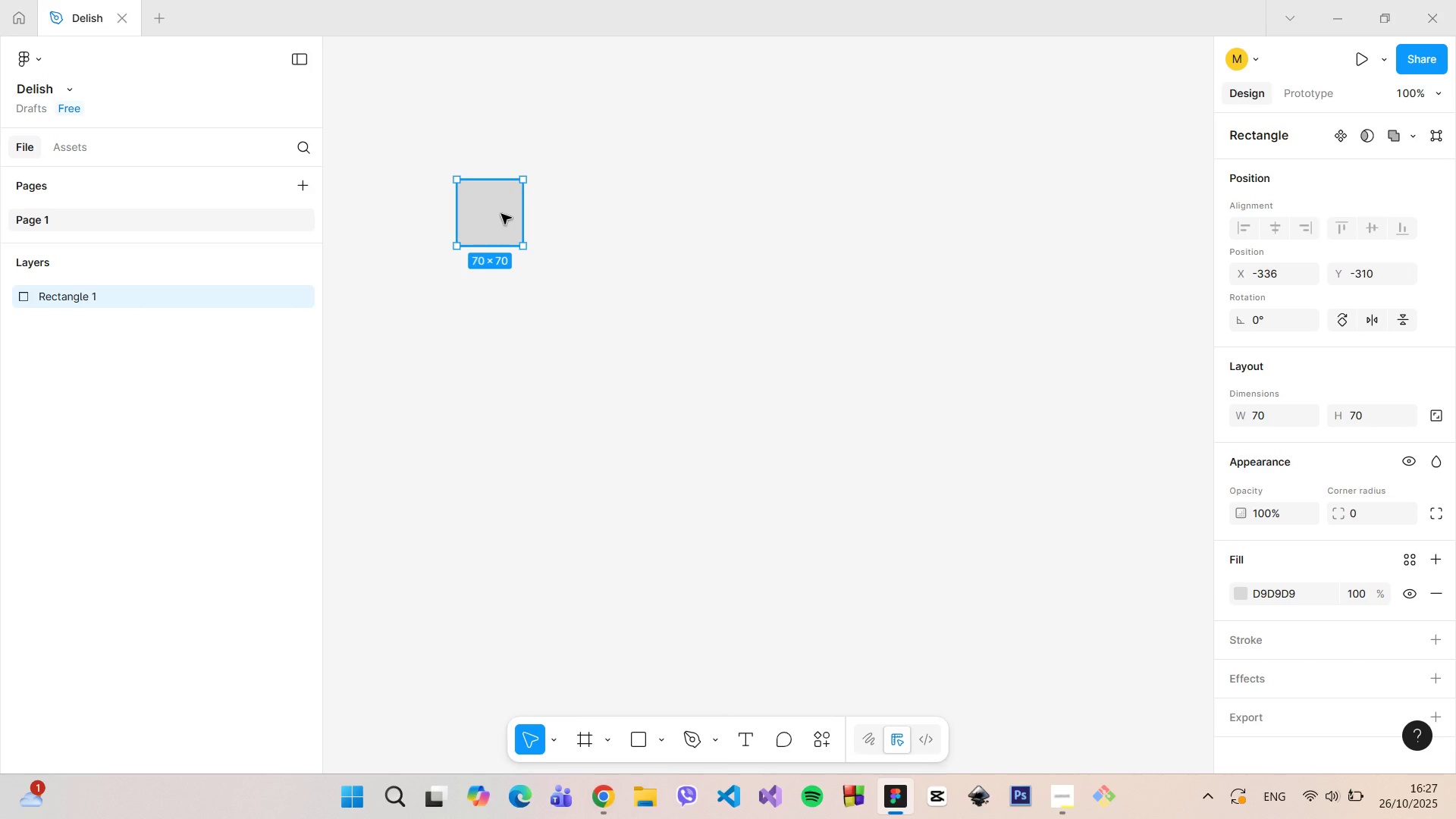 
left_click_drag(start_coordinate=[501, 214], to_coordinate=[576, 217])
 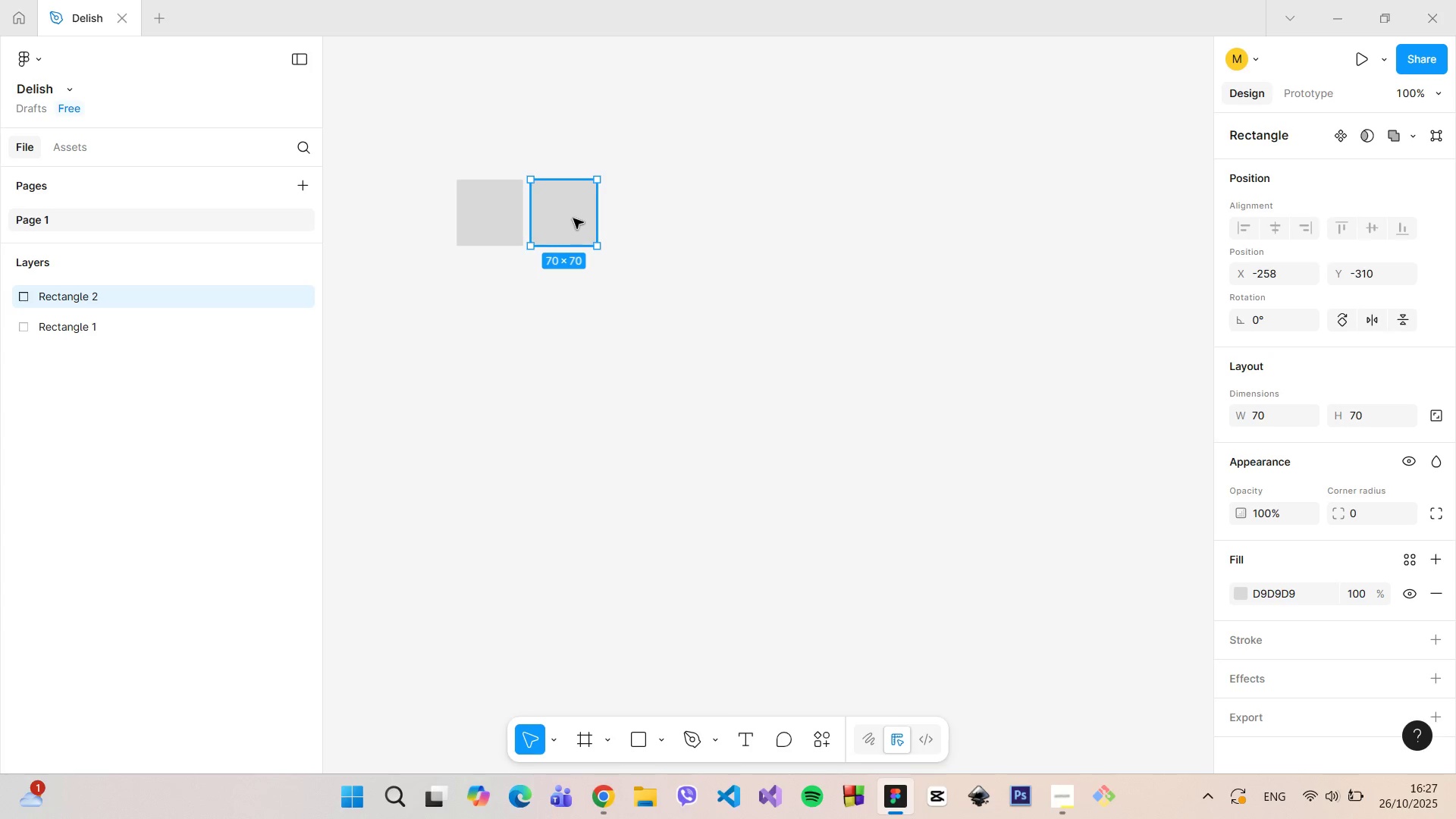 
hold_key(key=AltLeft, duration=1.35)
 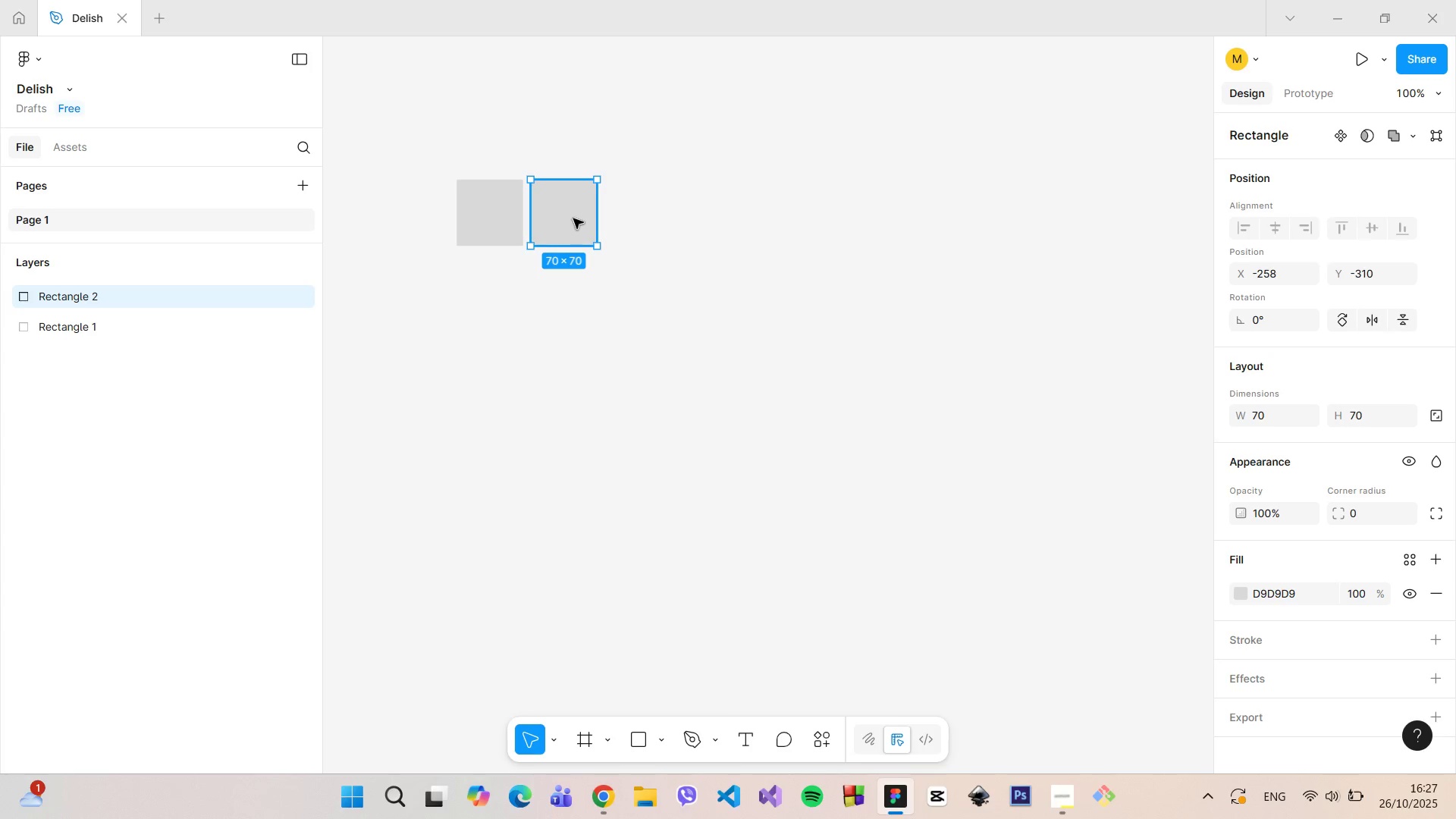 
hold_key(key=AltLeft, duration=1.52)
left_click_drag(start_coordinate=[573, 218], to_coordinate=[650, 217])
 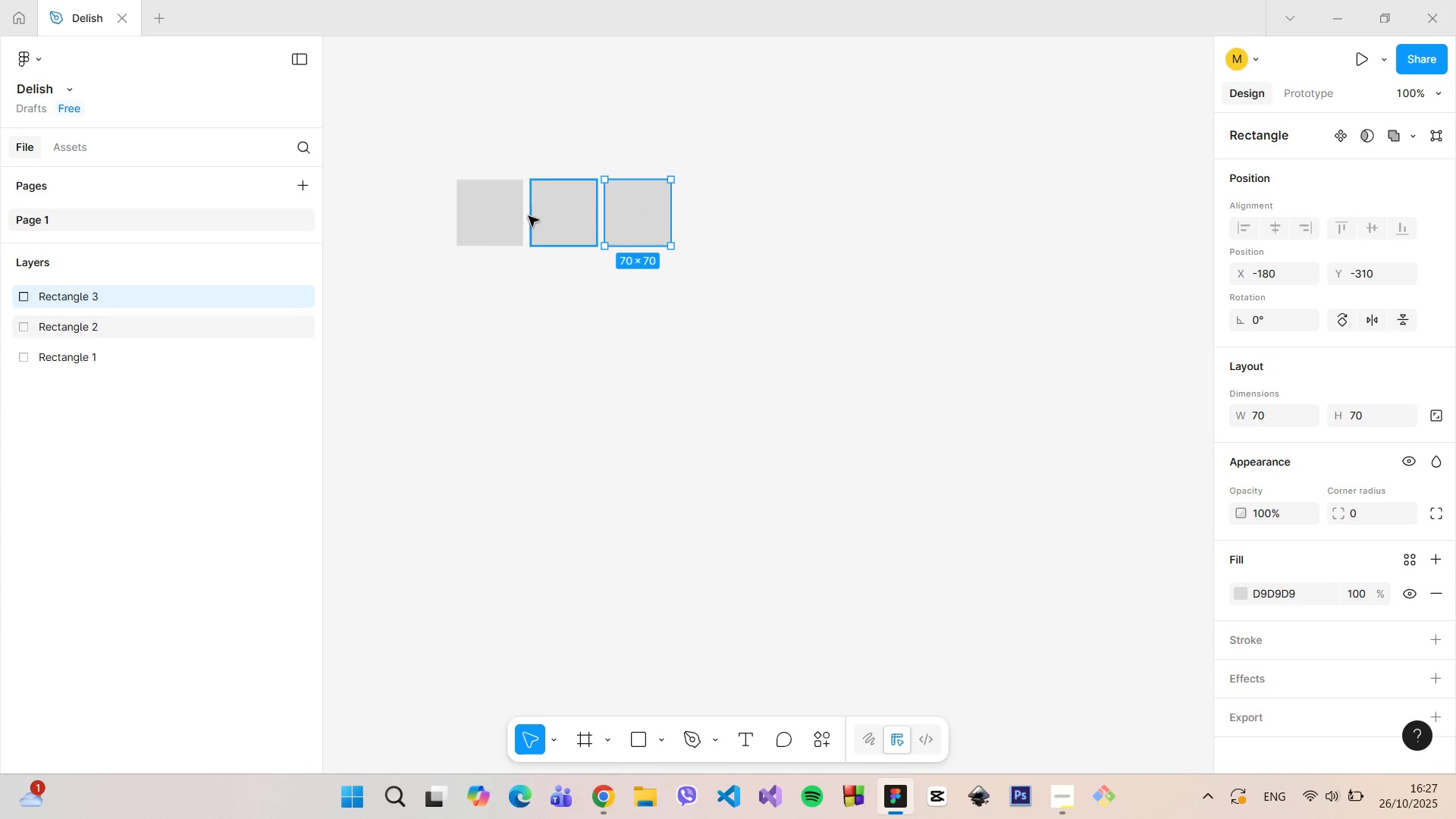 
key(Alt+AltLeft)
 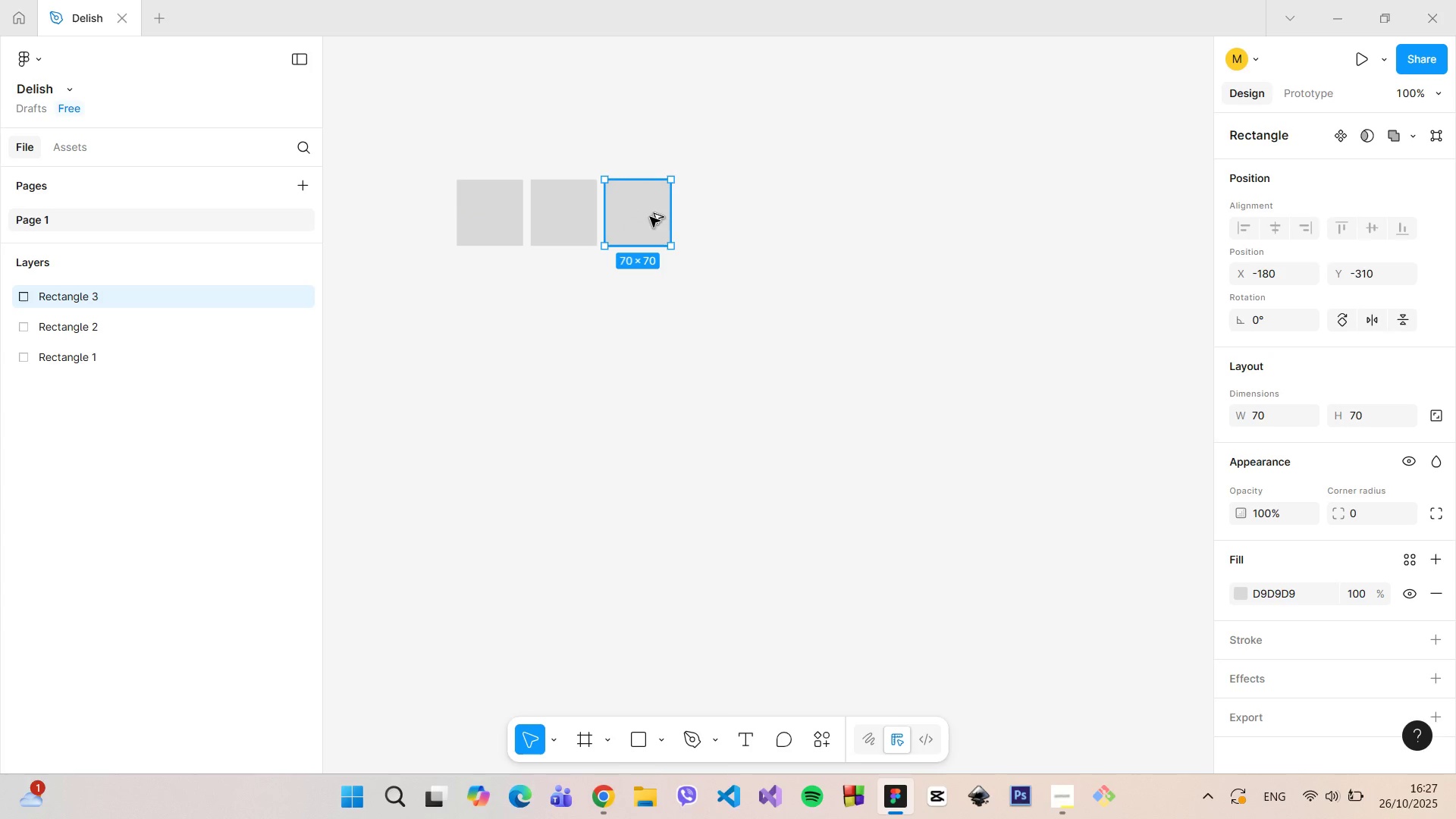 
key(Alt+AltLeft)
 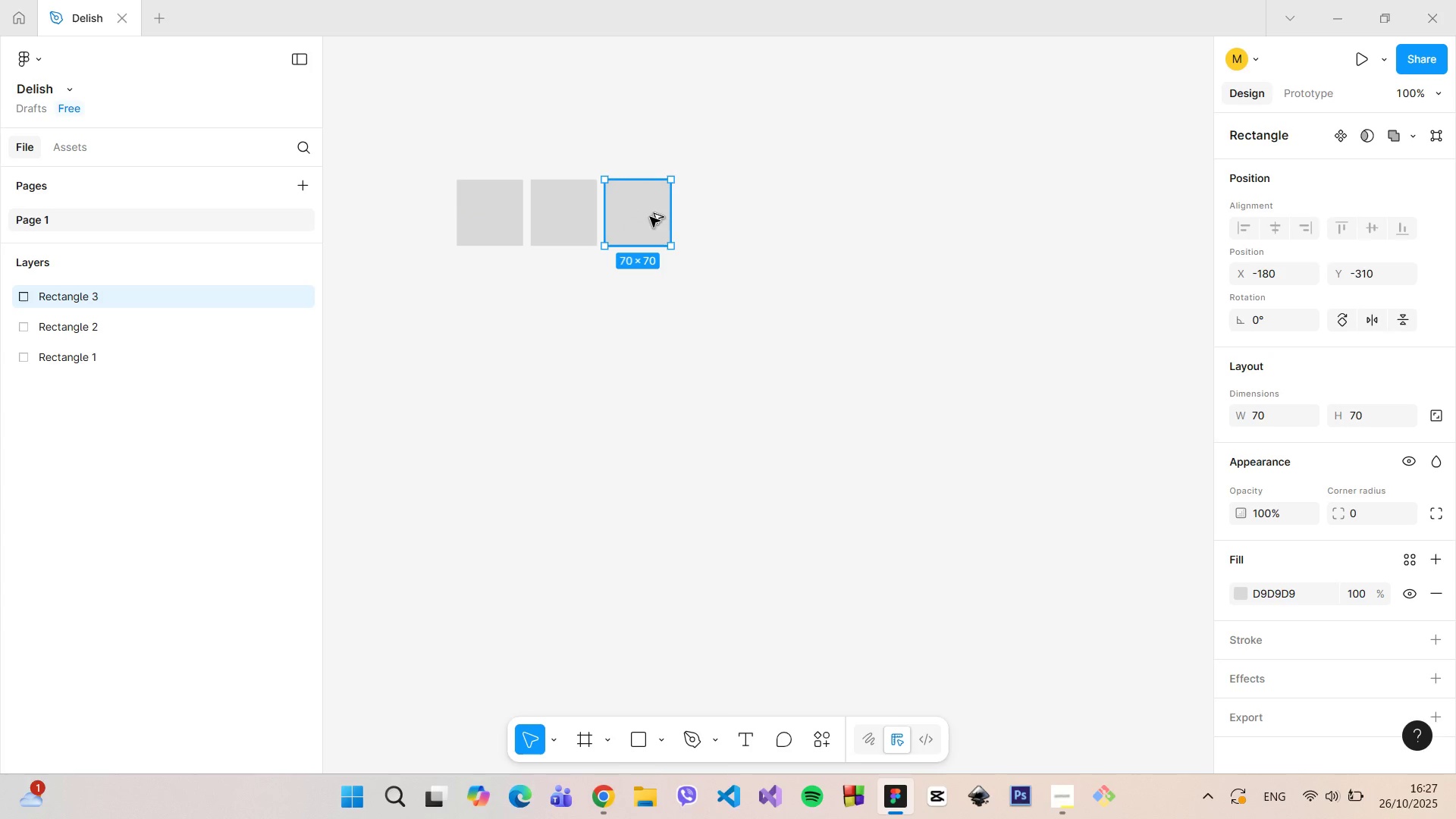 
key(Alt+AltLeft)
 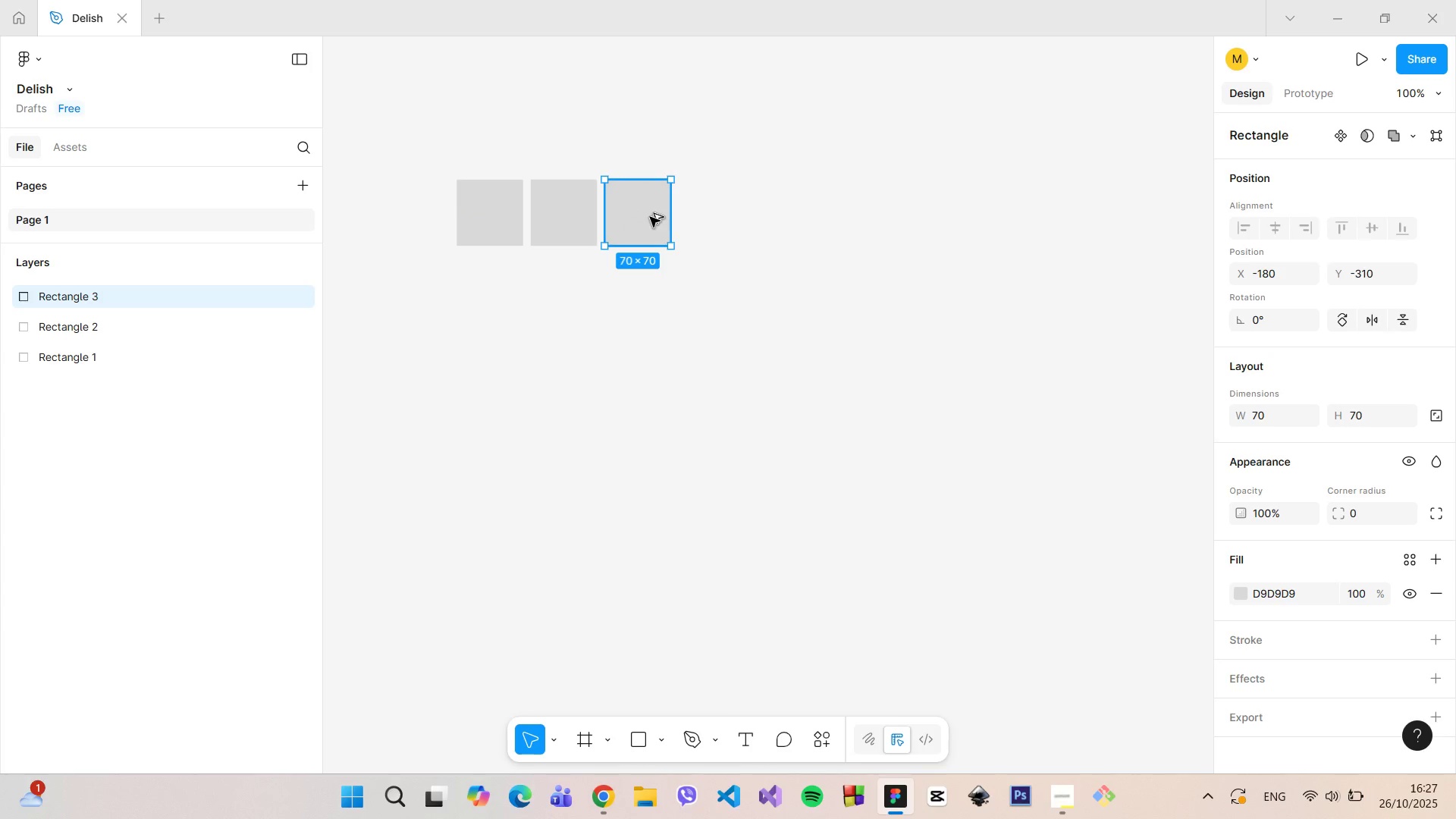 
key(Alt+AltLeft)
 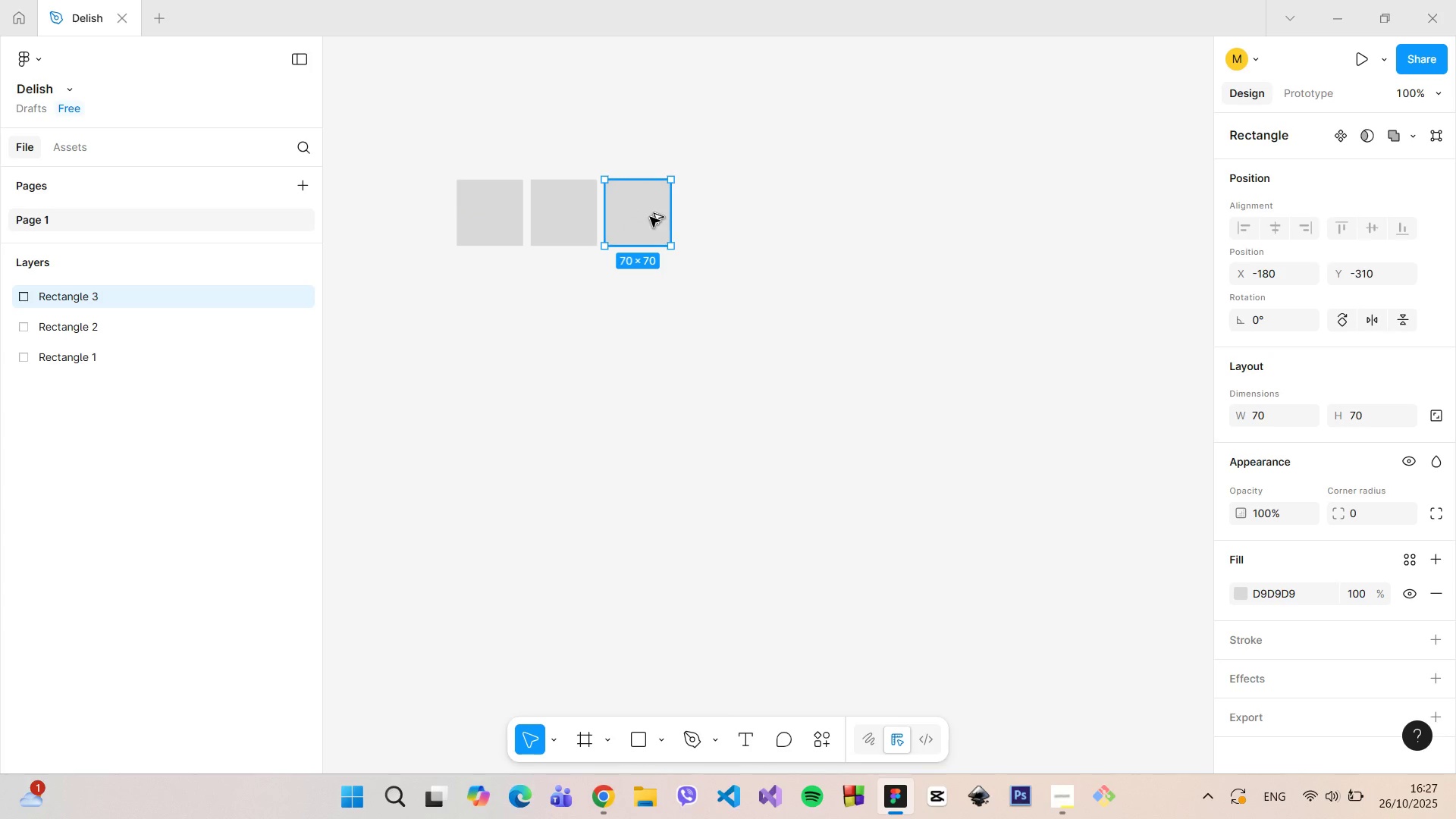 
key(Alt+AltLeft)
 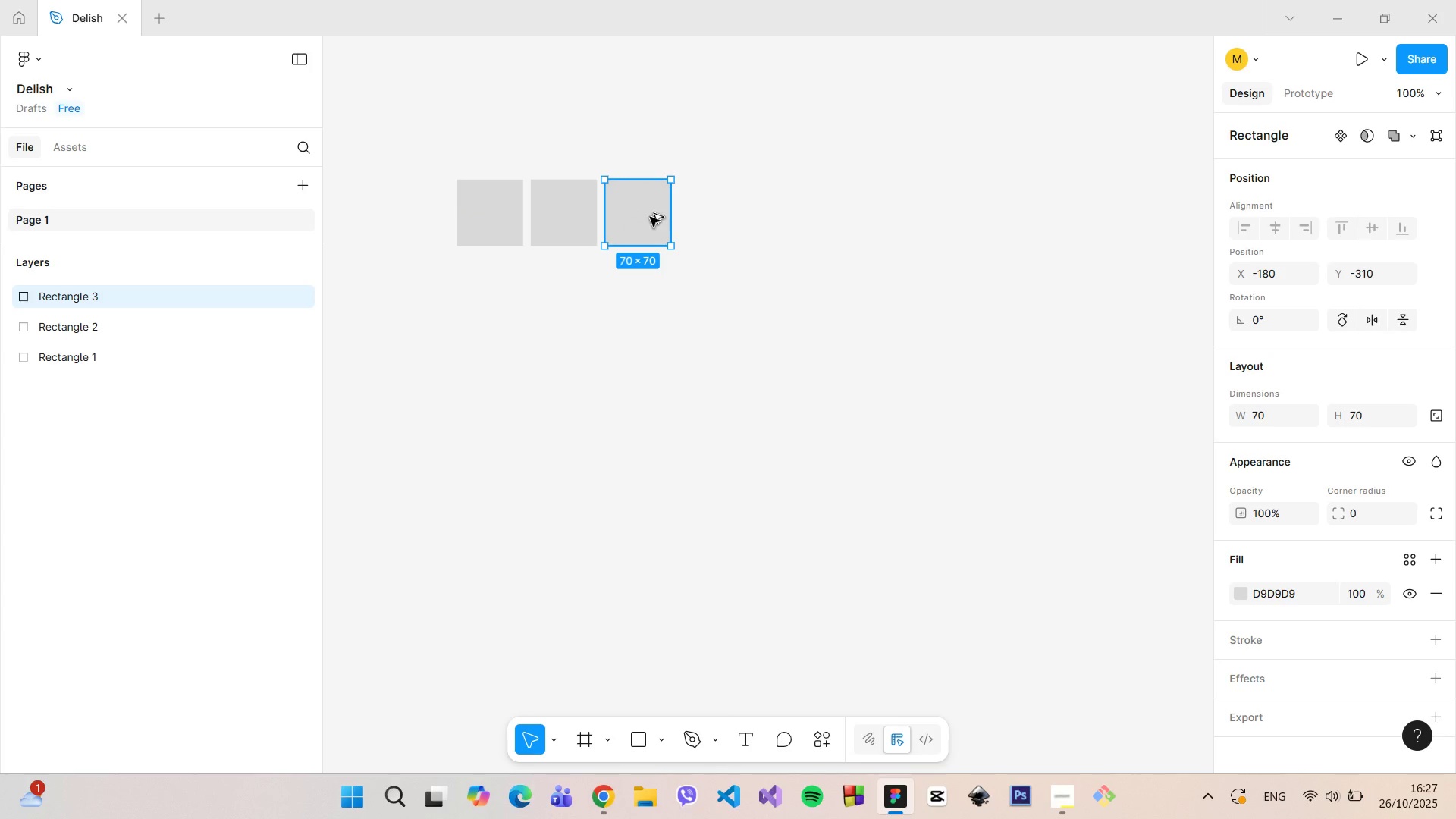 
key(Alt+AltLeft)
 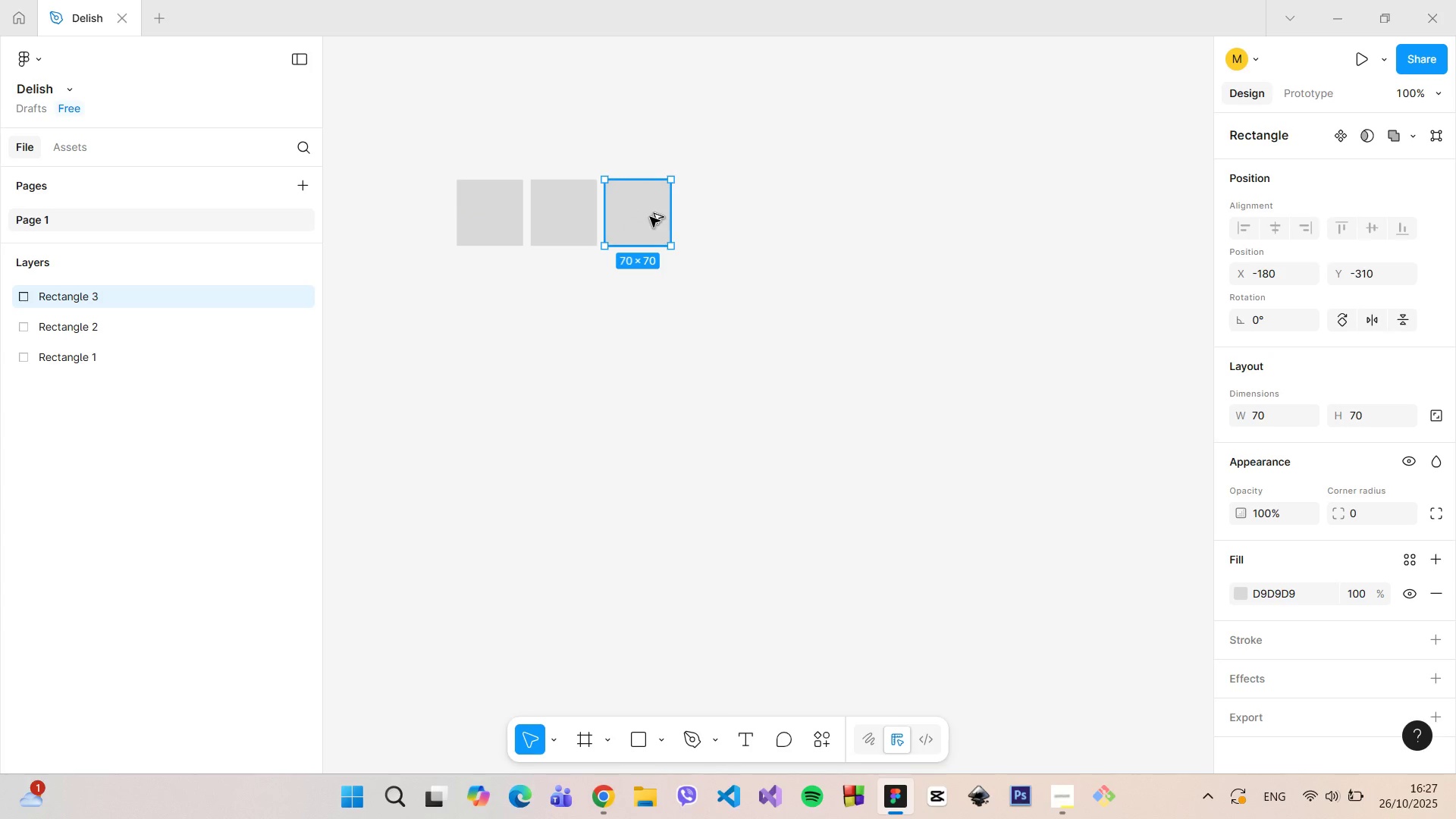 
key(Alt+AltLeft)
 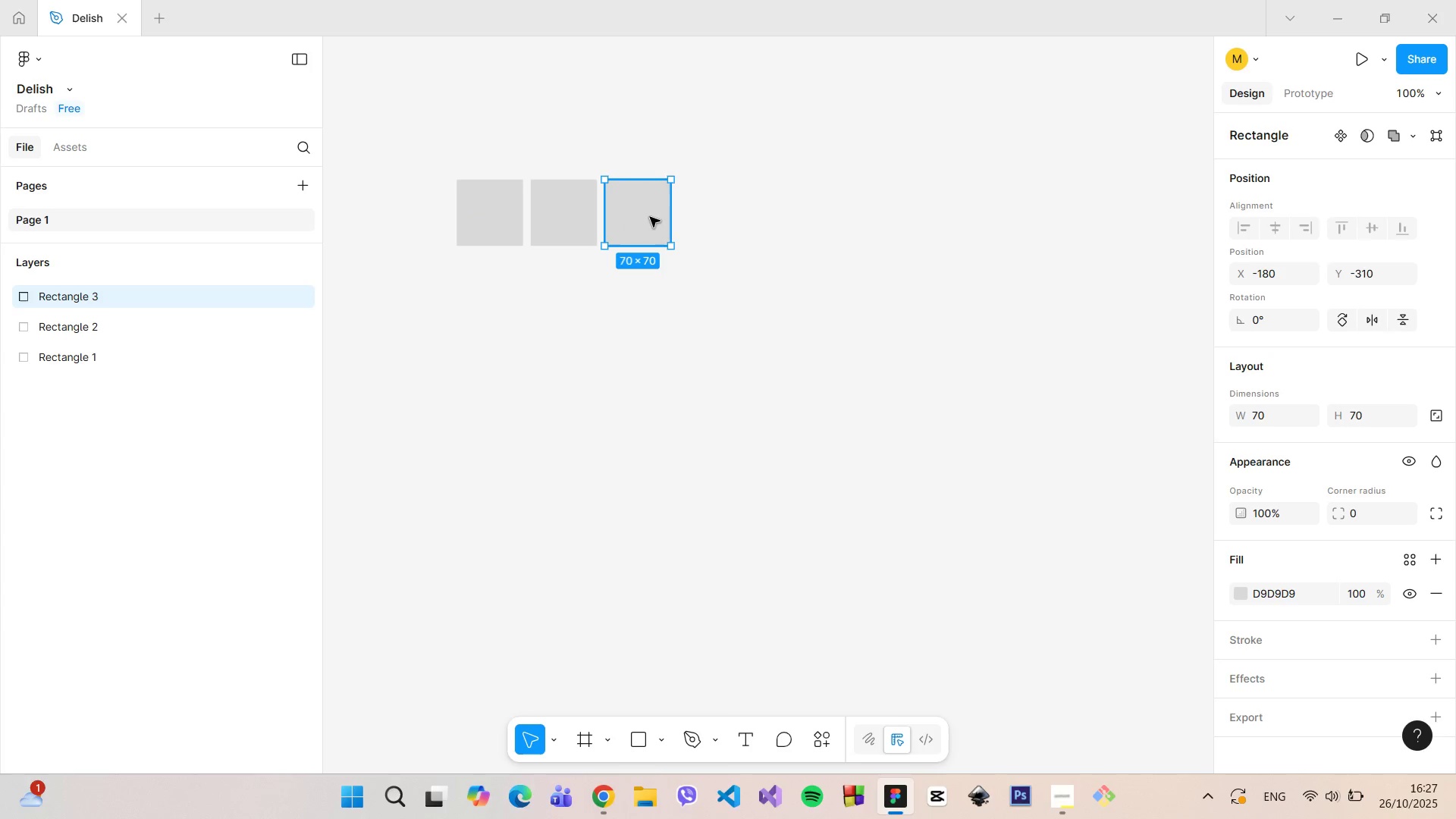 
key(Alt+AltLeft)
 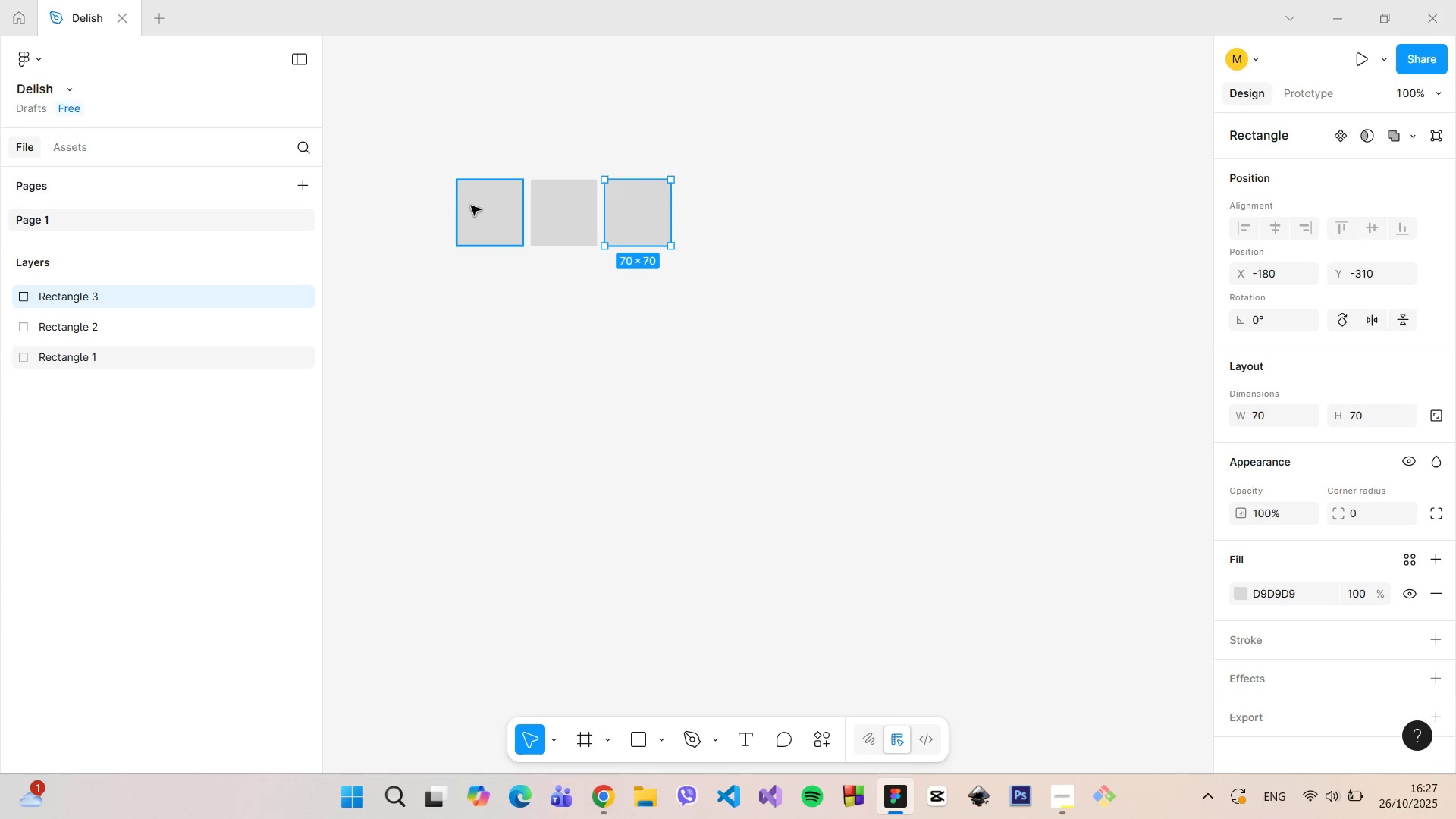 
hold_key(key=AltLeft, duration=1.51)
left_click_drag(start_coordinate=[472, 210], to_coordinate=[474, 284])
 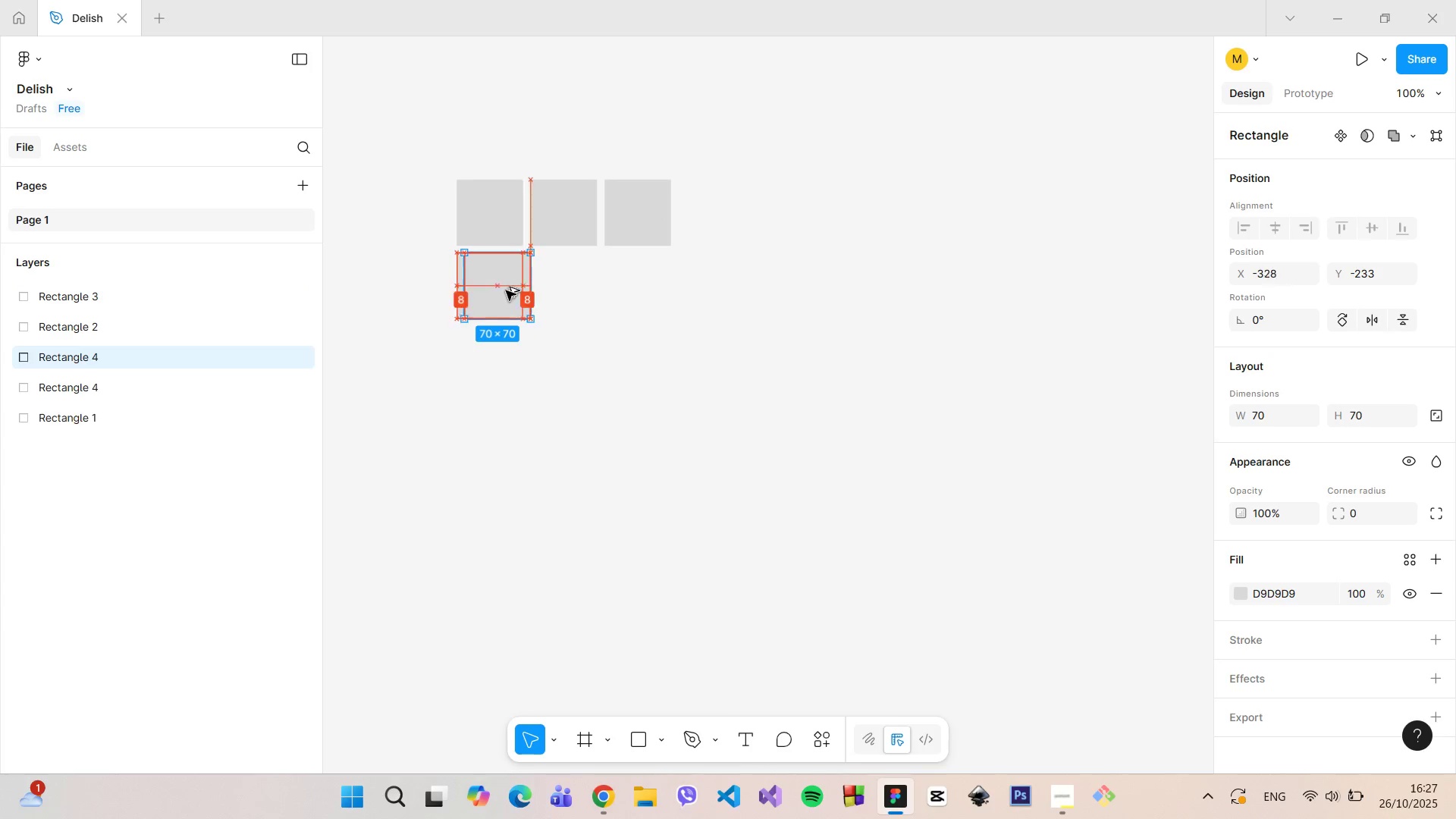 
hold_key(key=AltLeft, duration=1.16)
 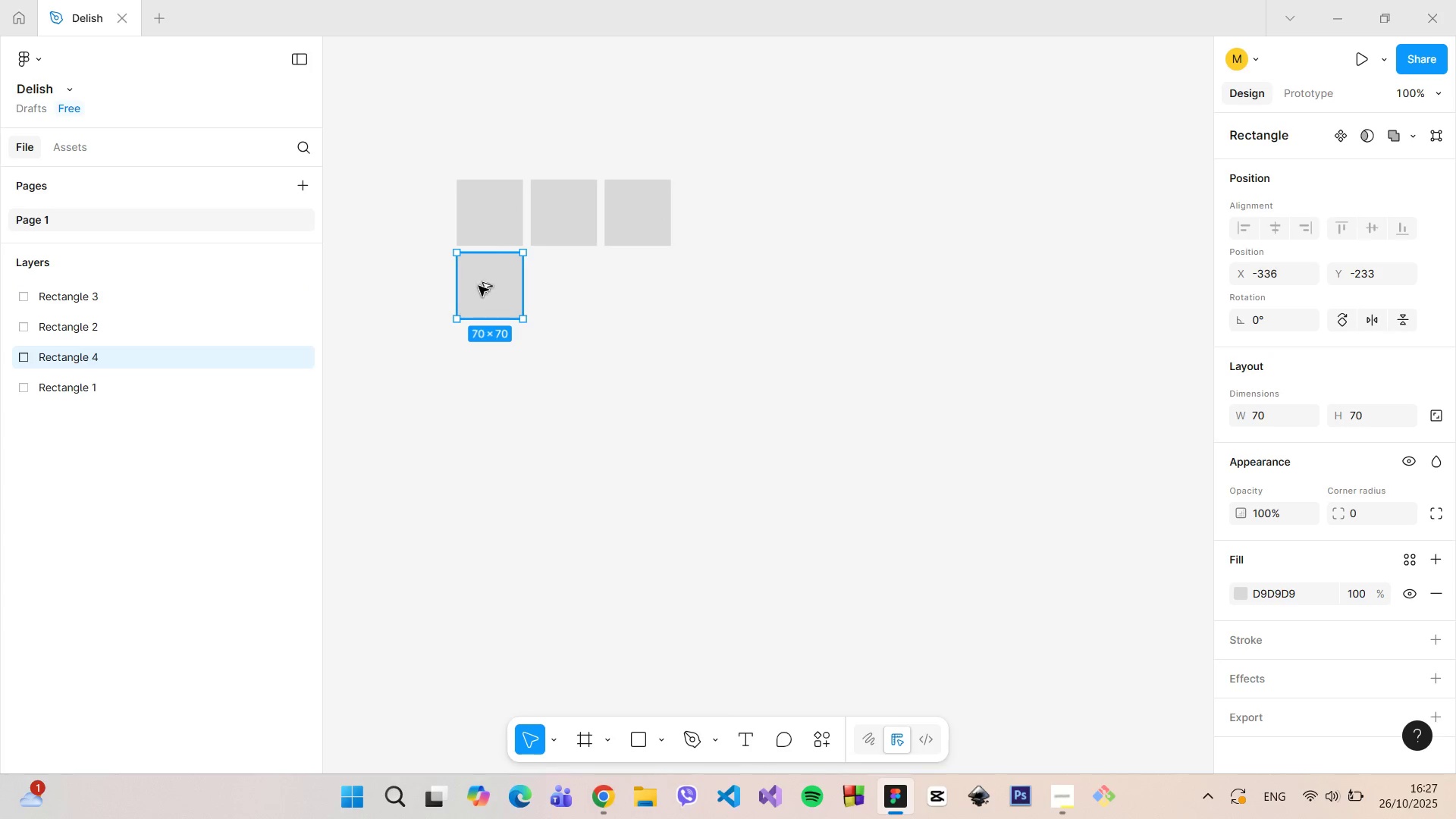 
hold_key(key=AltLeft, duration=1.52)
left_click_drag(start_coordinate=[479, 286], to_coordinate=[556, 288])
 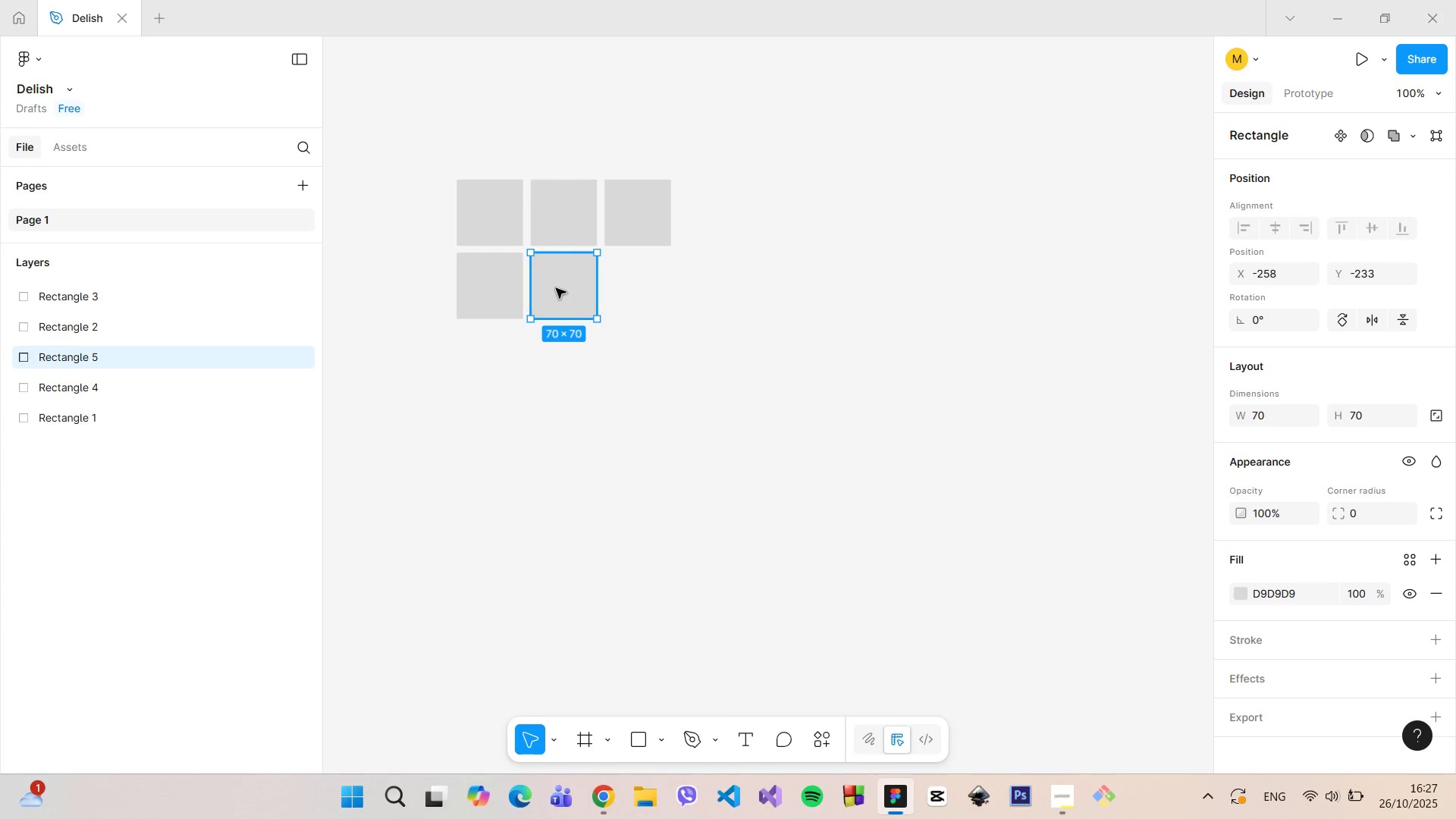 
hold_key(key=AltLeft, duration=1.52)
left_click_drag(start_coordinate=[556, 288], to_coordinate=[633, 291])
 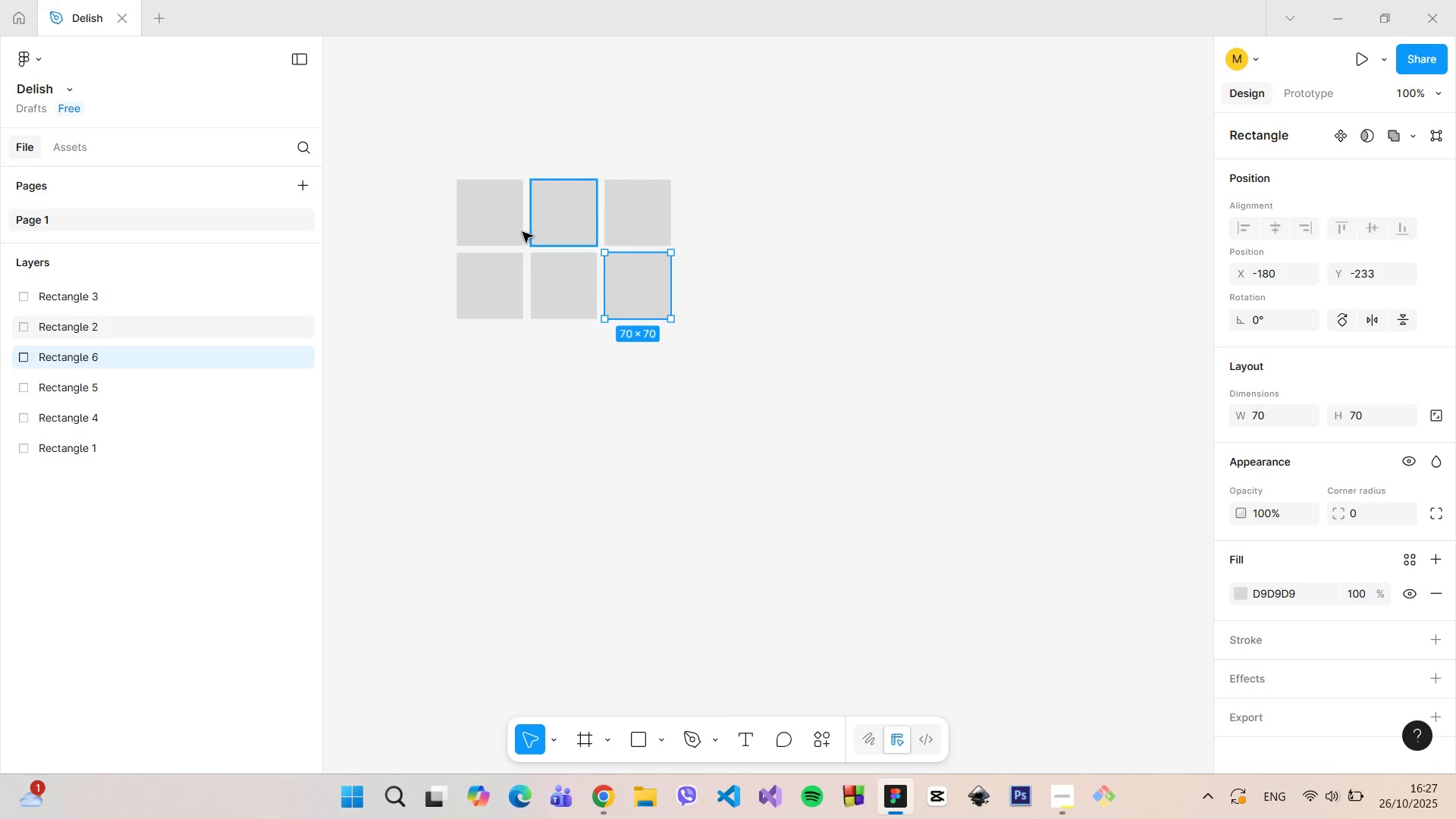 
hold_key(key=AltLeft, duration=0.33)
 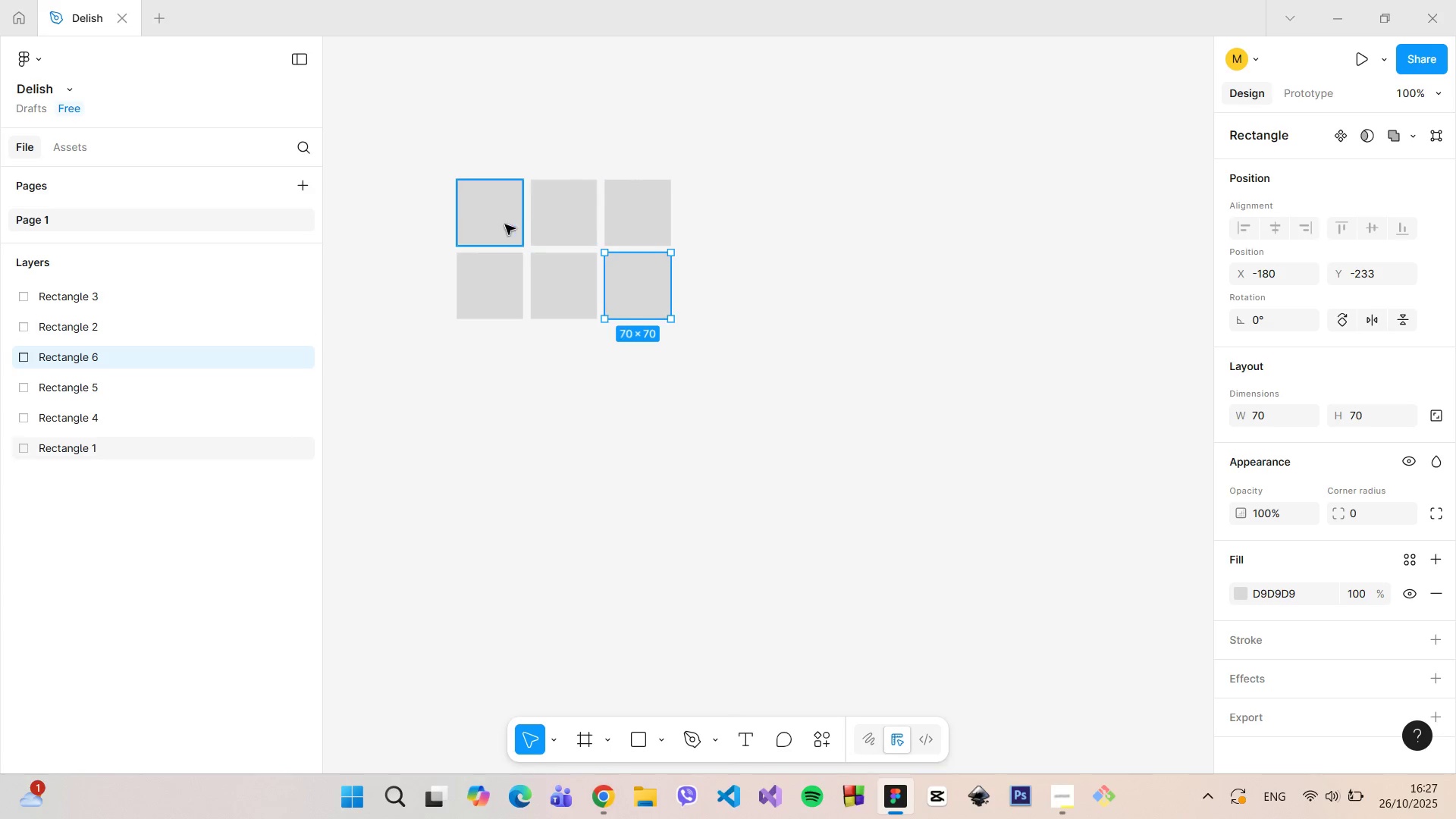 
left_click([504, 224])
 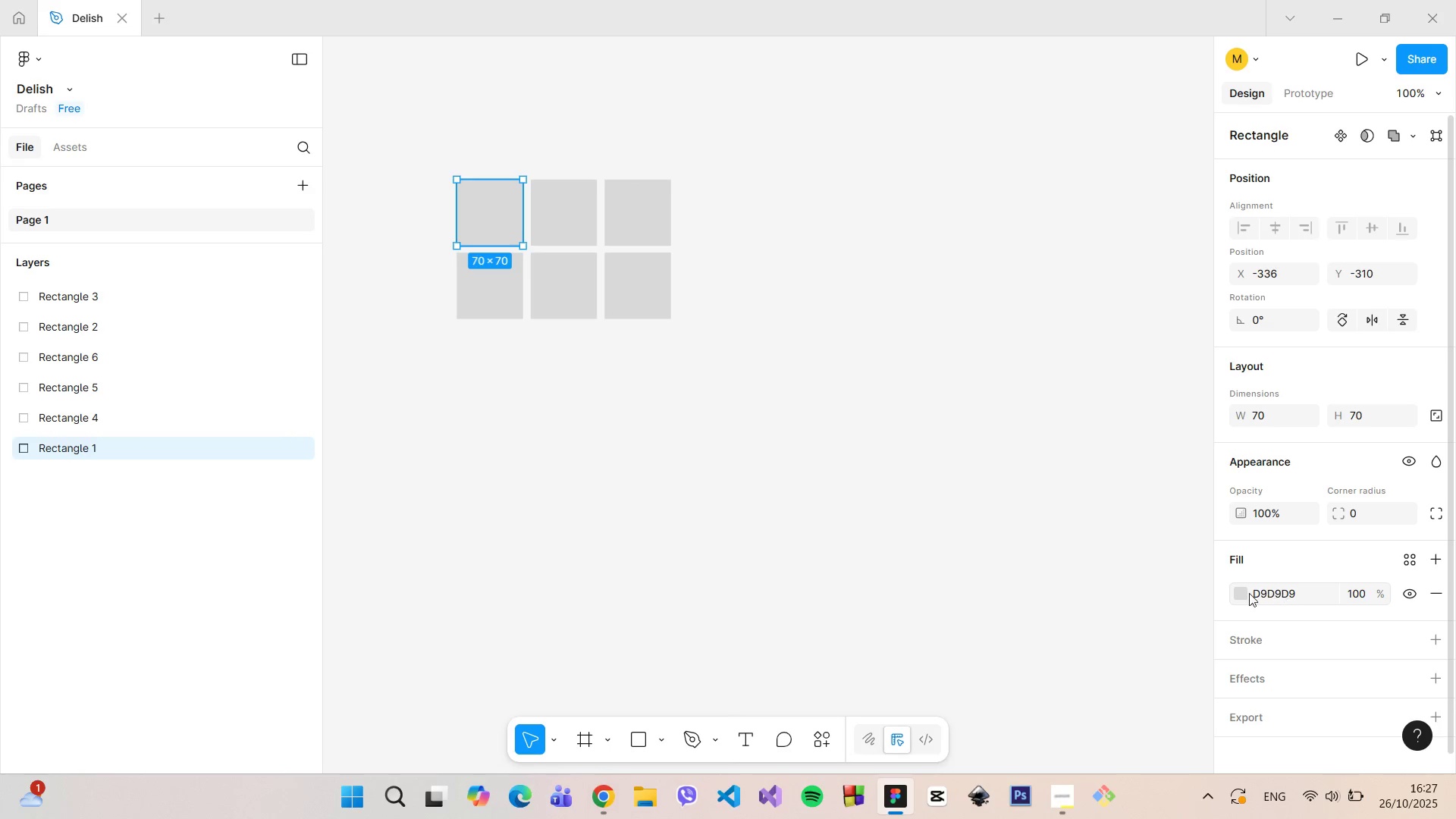 
left_click([1244, 594])
 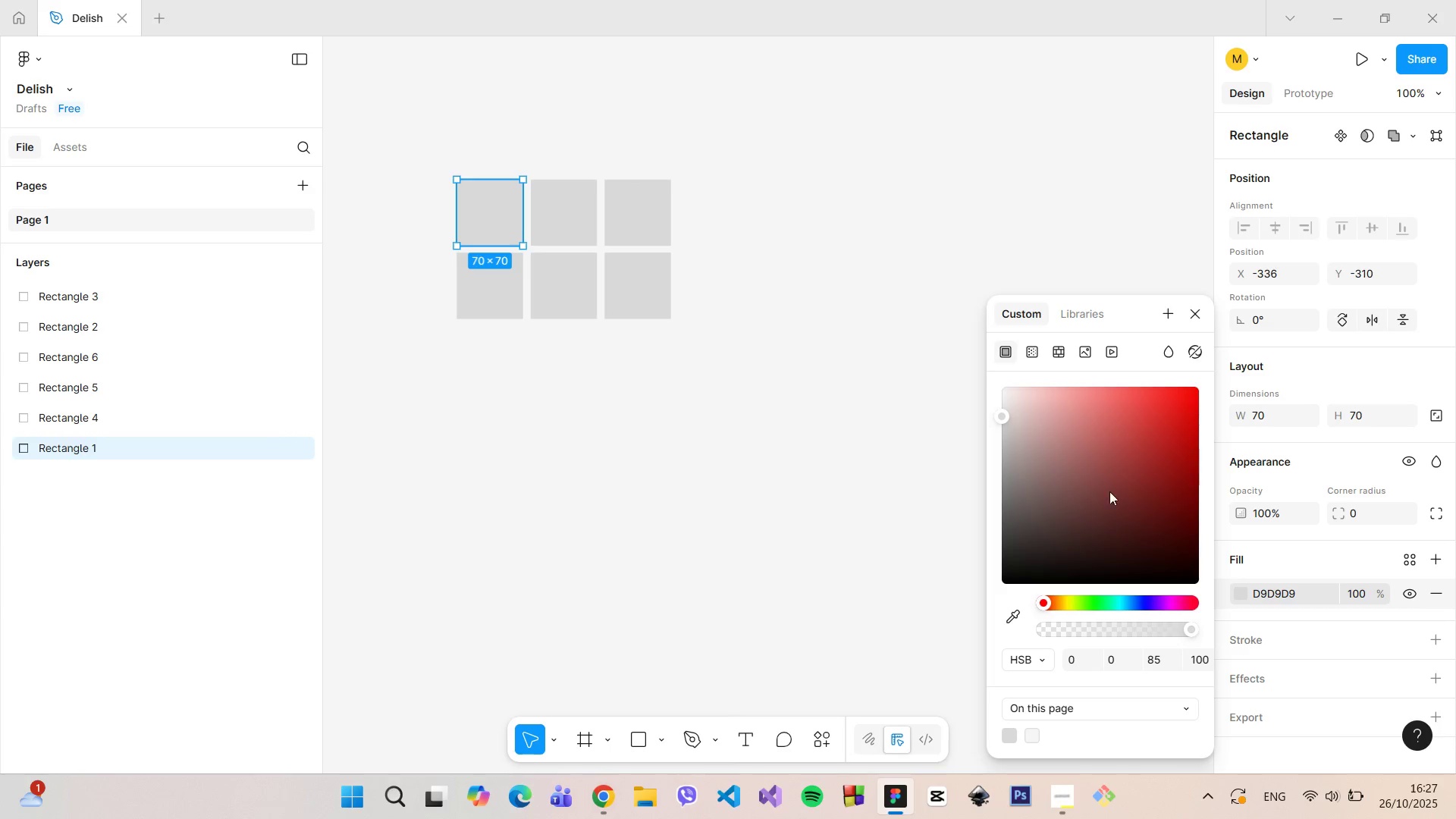 
left_click_drag(start_coordinate=[1100, 484], to_coordinate=[996, 611])
 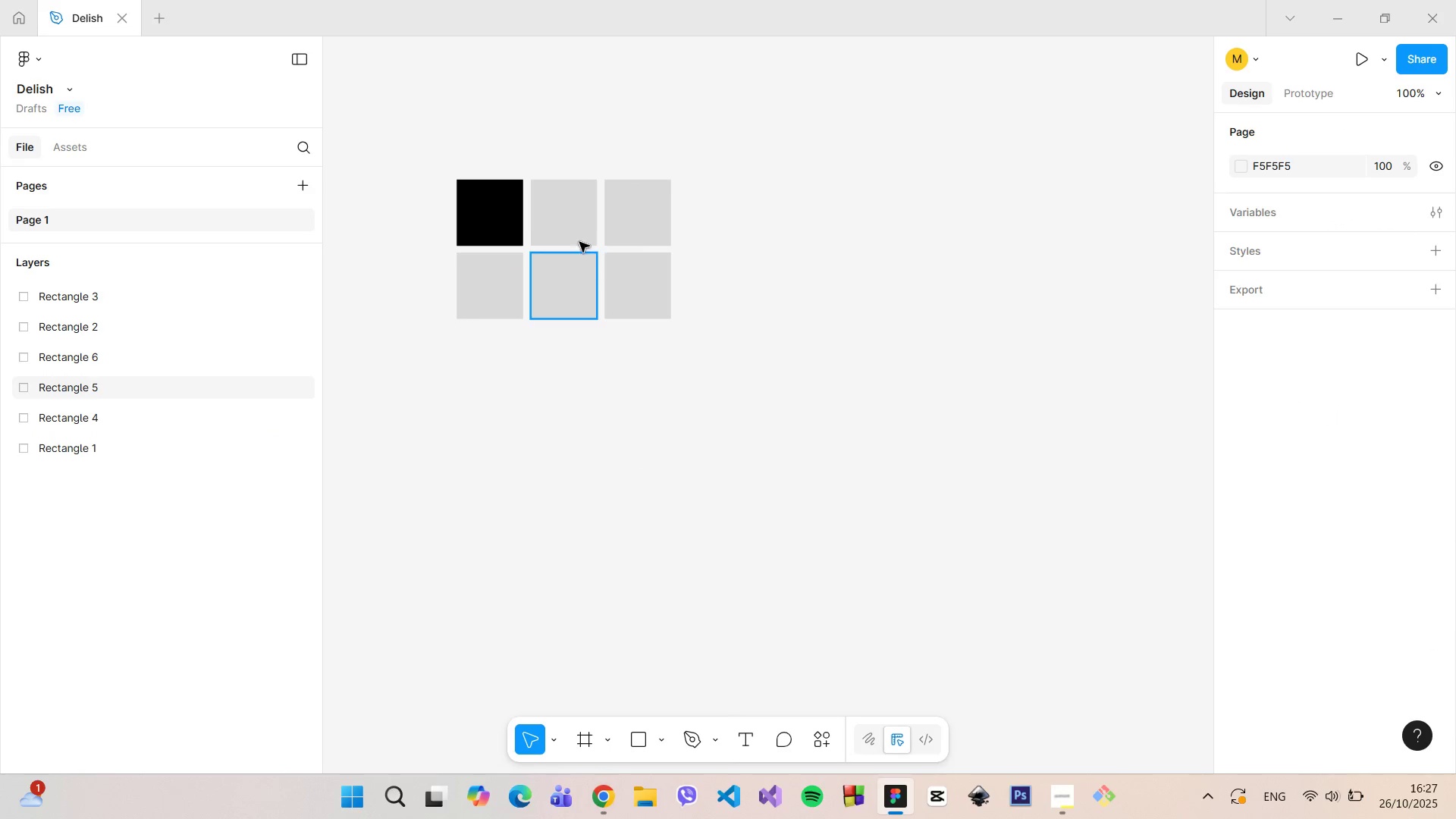 
left_click([563, 224])
 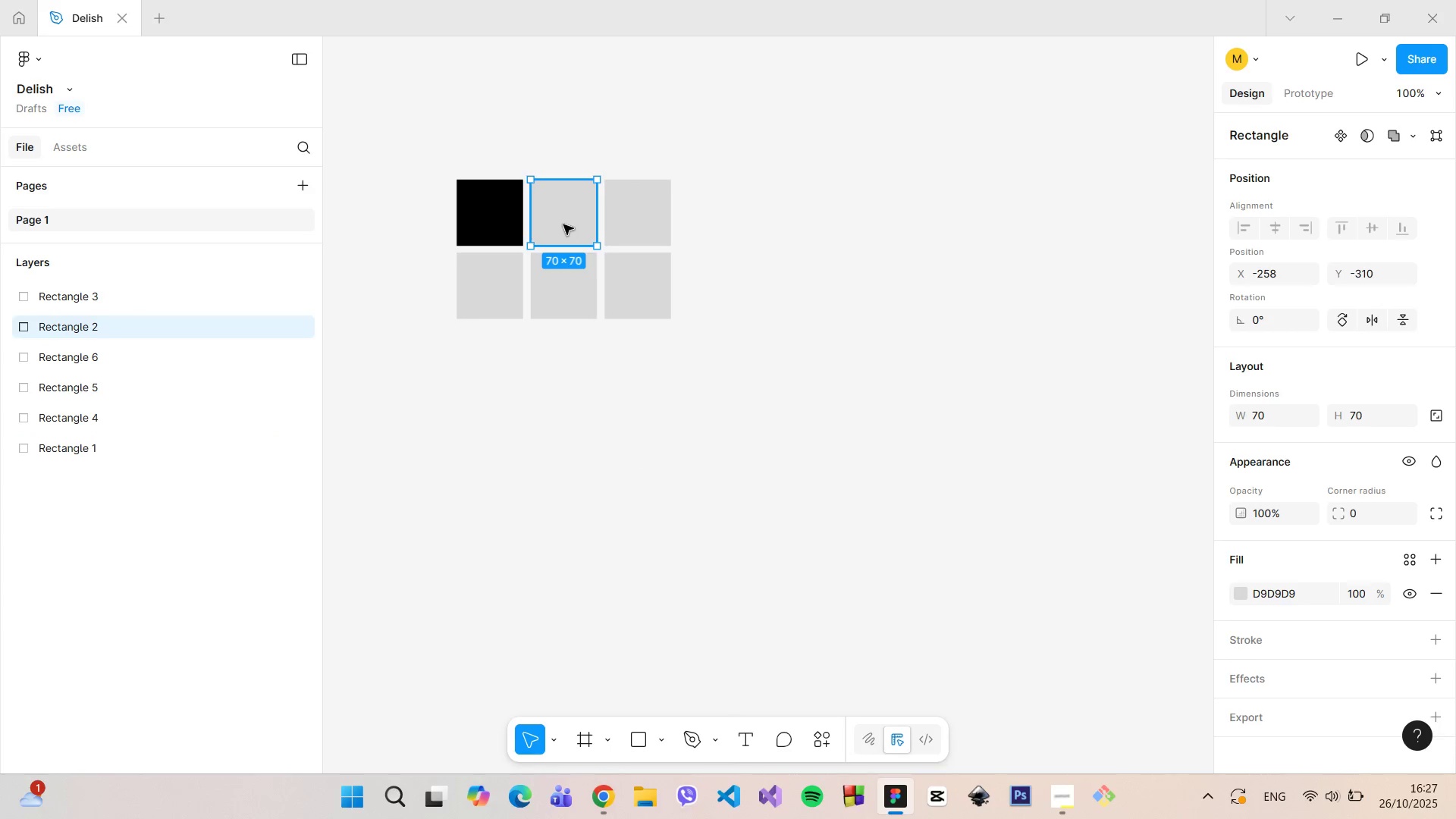 
right_click([563, 224])
 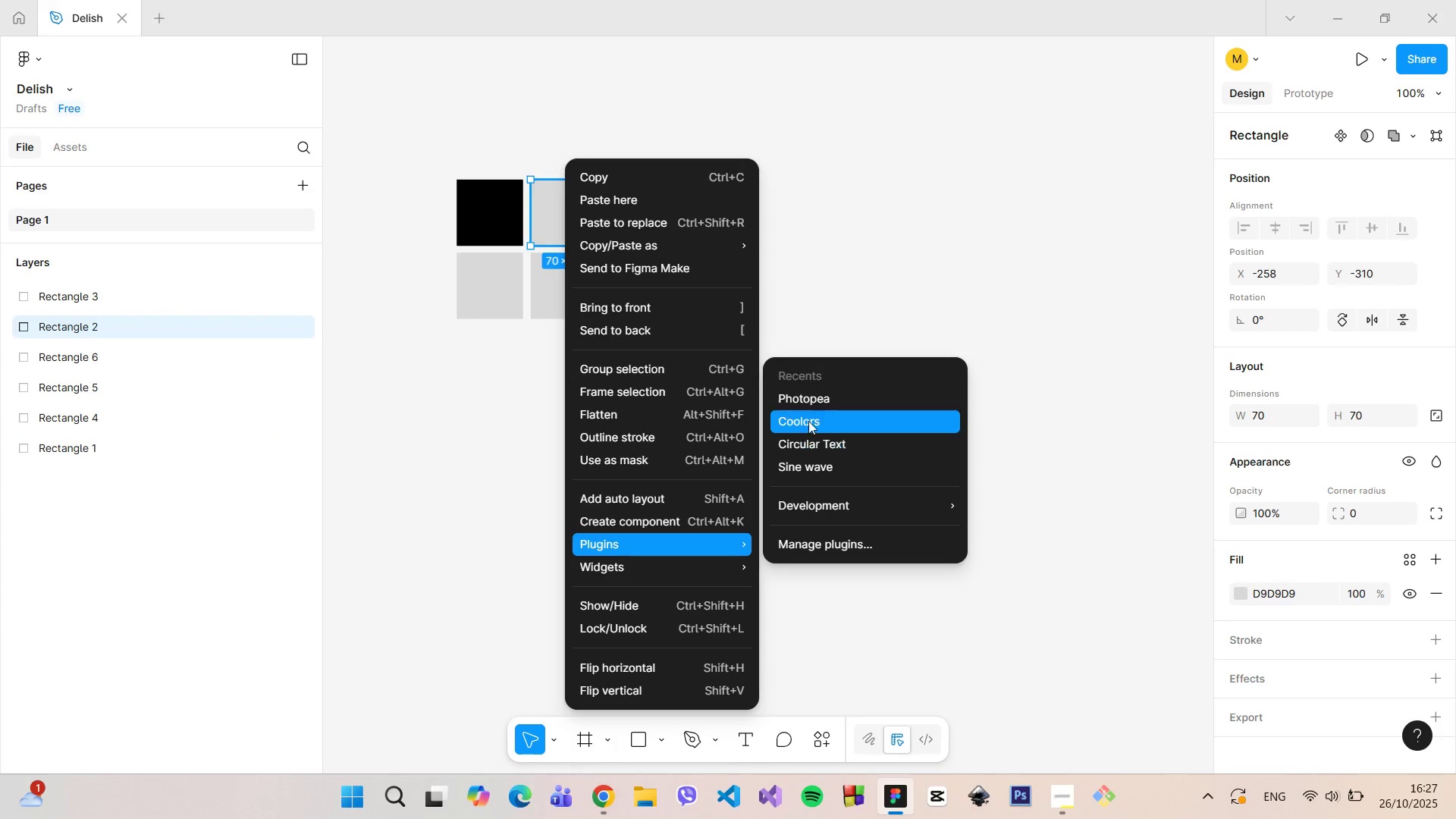 
left_click([813, 428])
 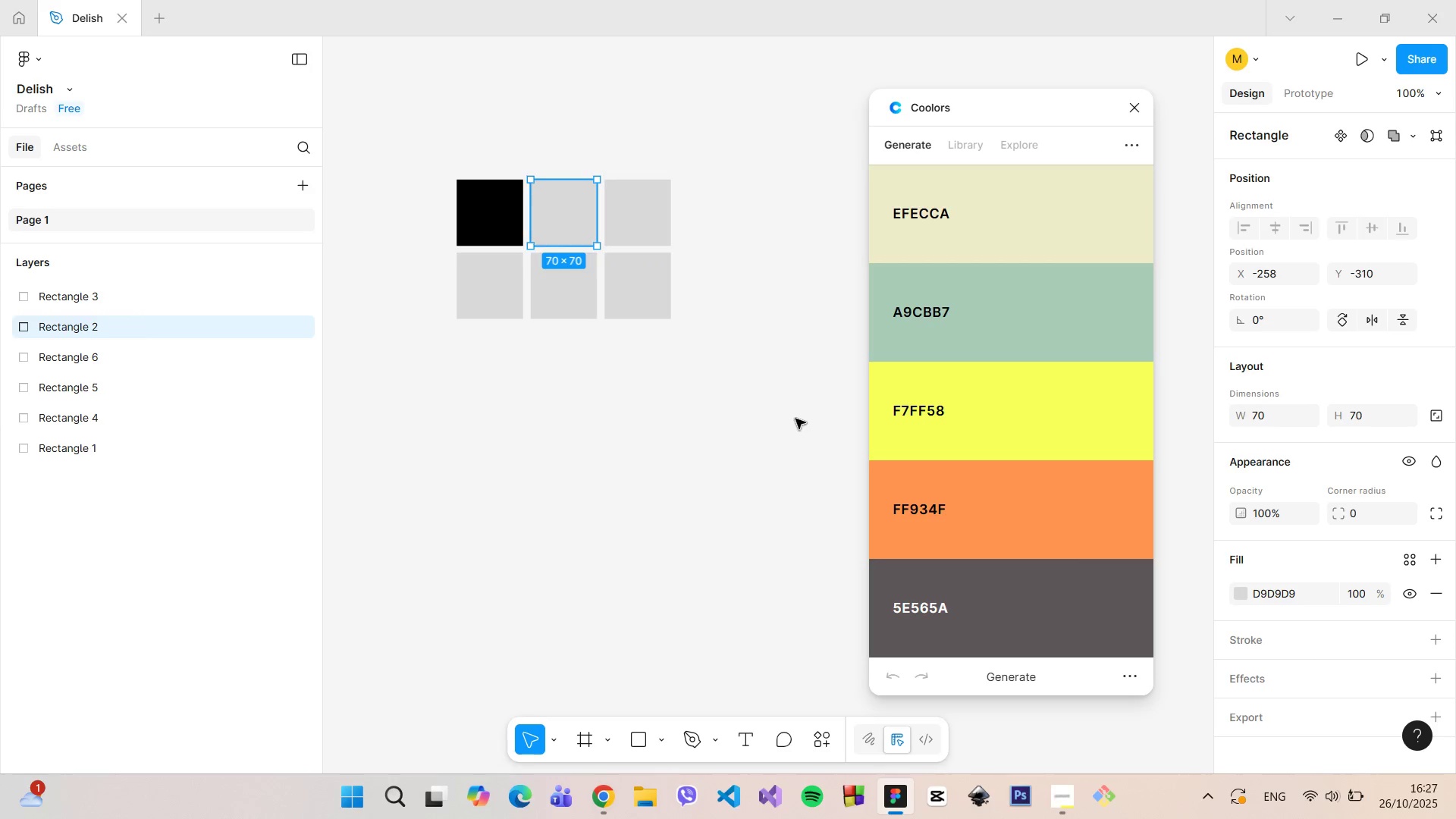 
left_click([975, 142])
 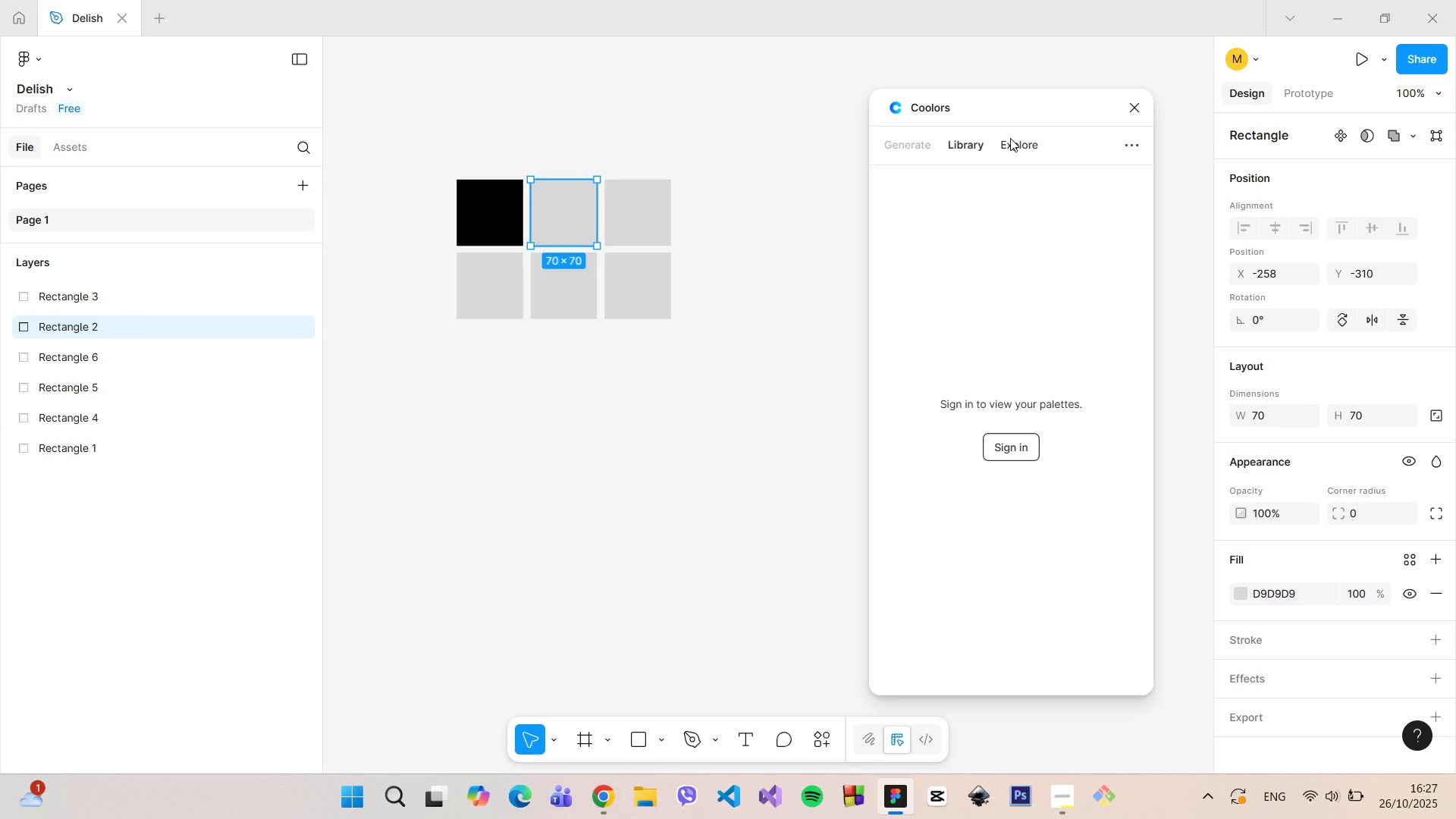 
left_click([1010, 138])
 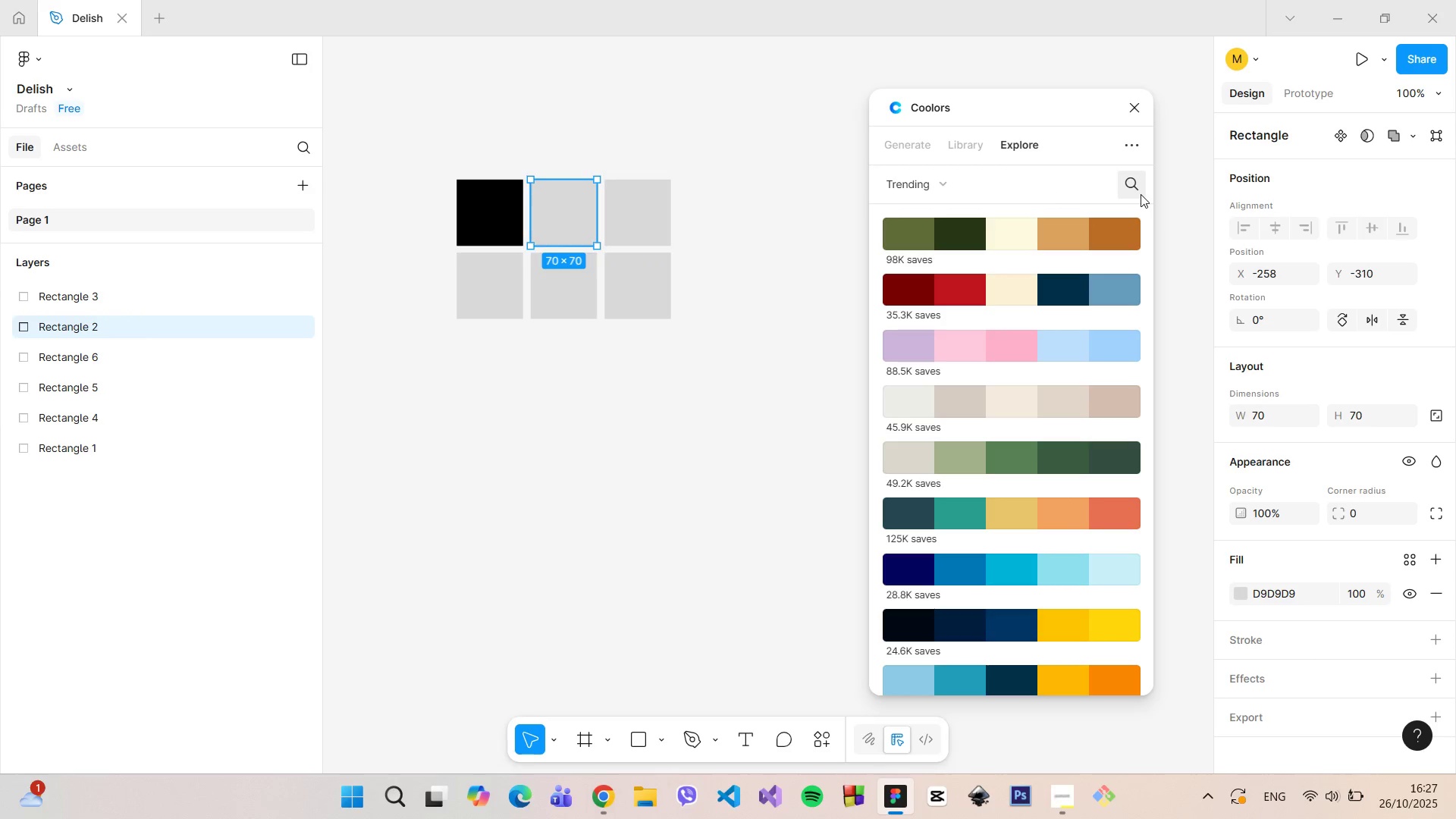 
left_click([1134, 192])
 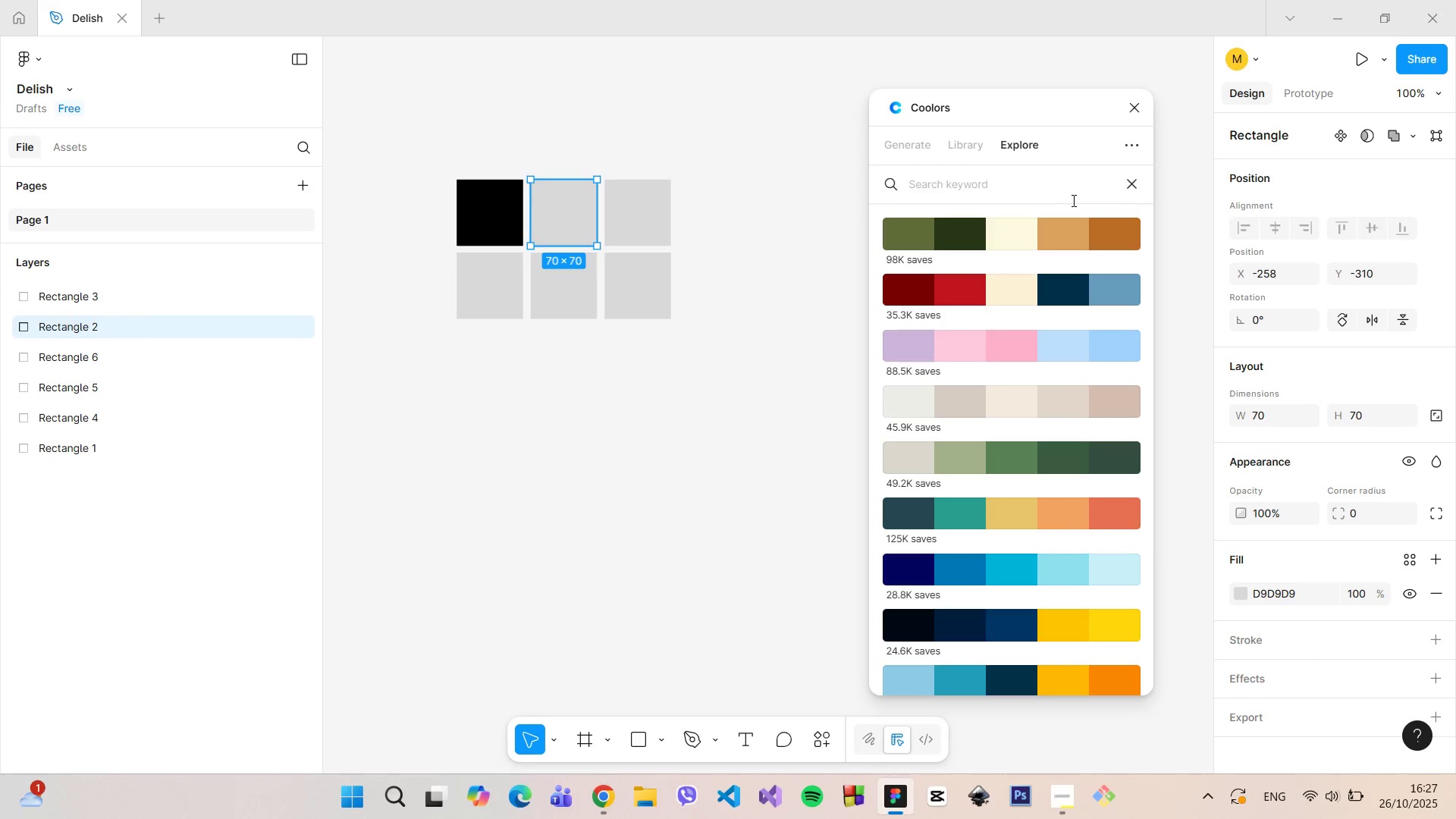 
type(dark)
 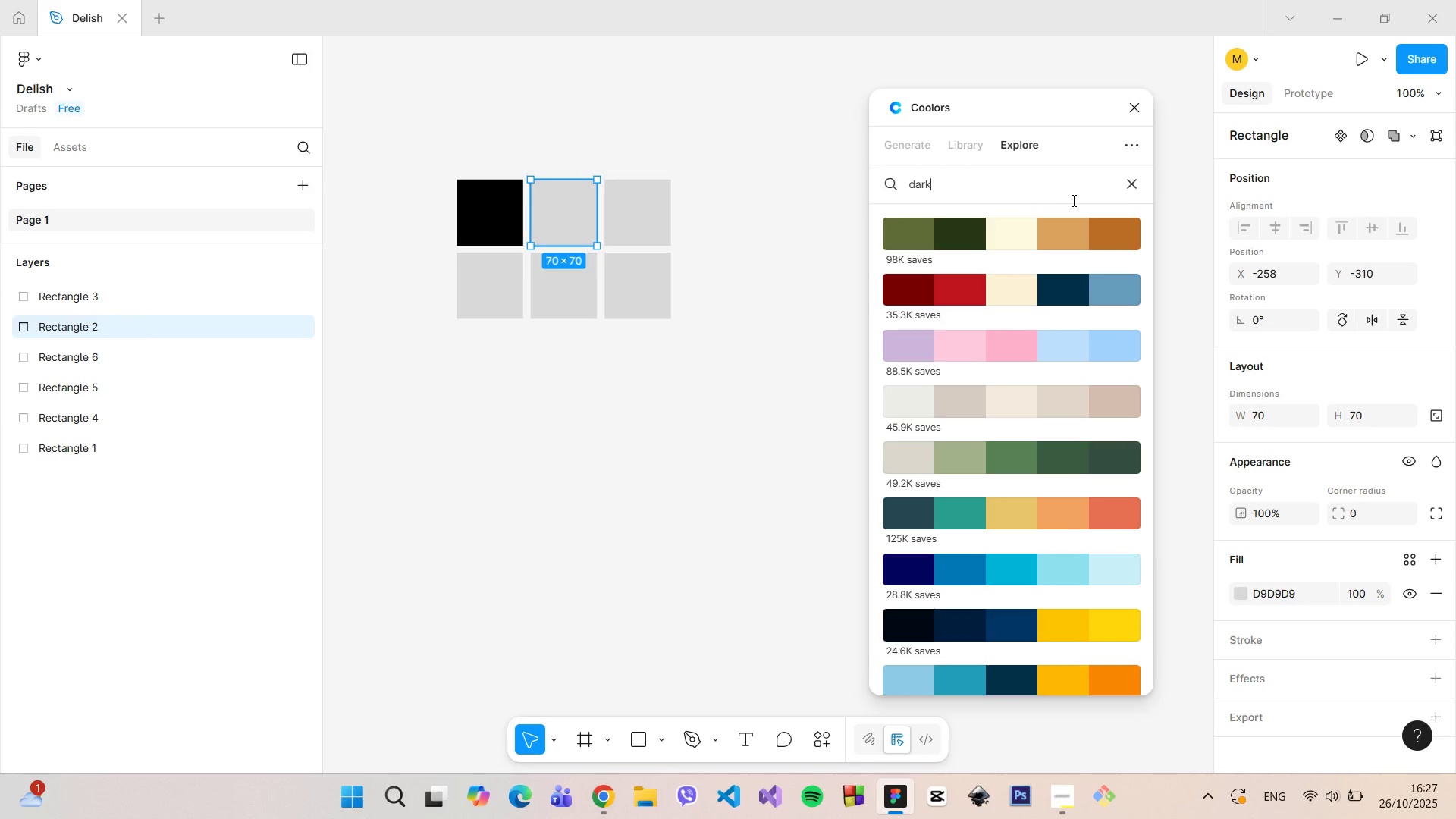 
key(Enter)
 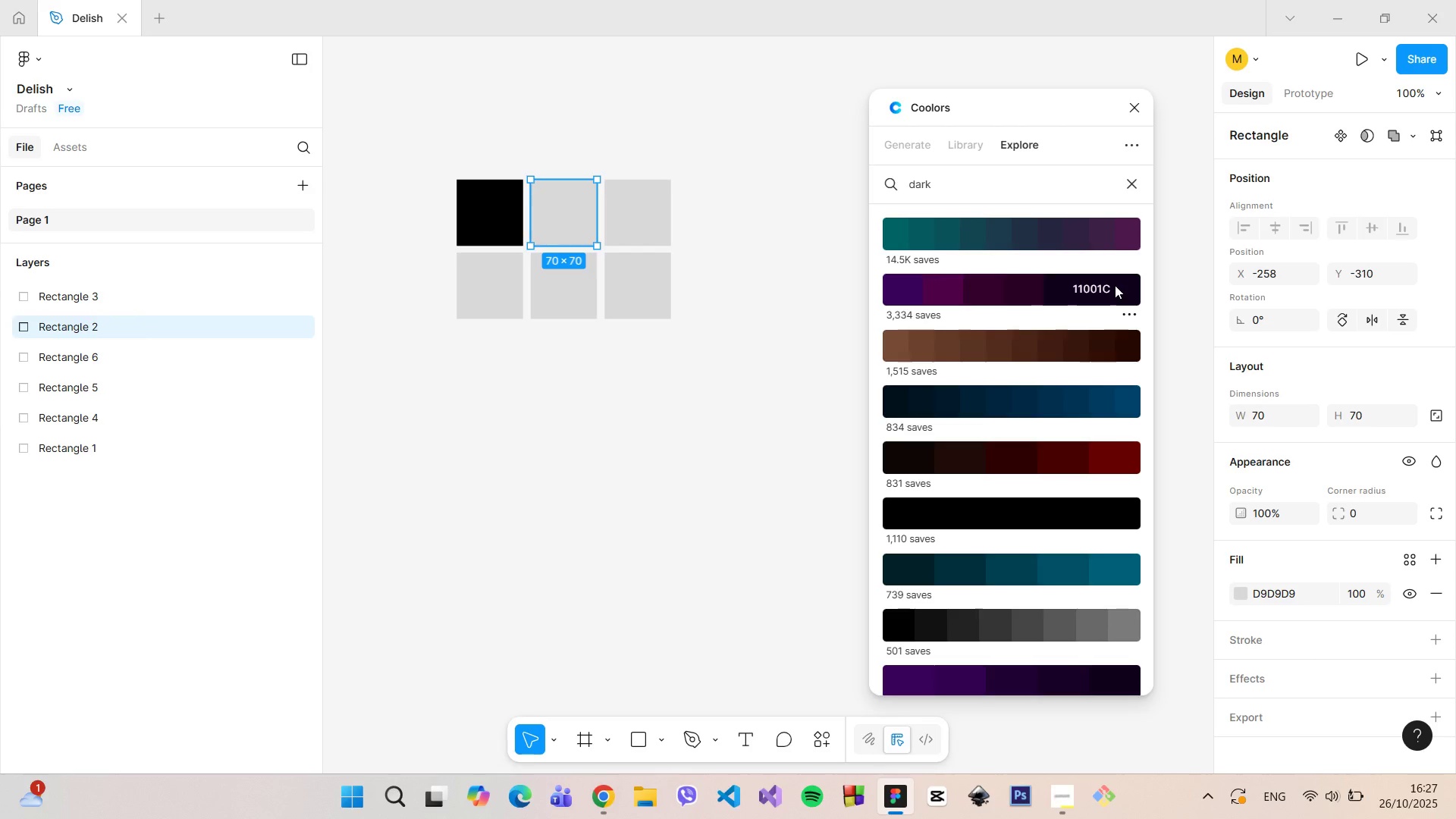 
left_click([1106, 294])
 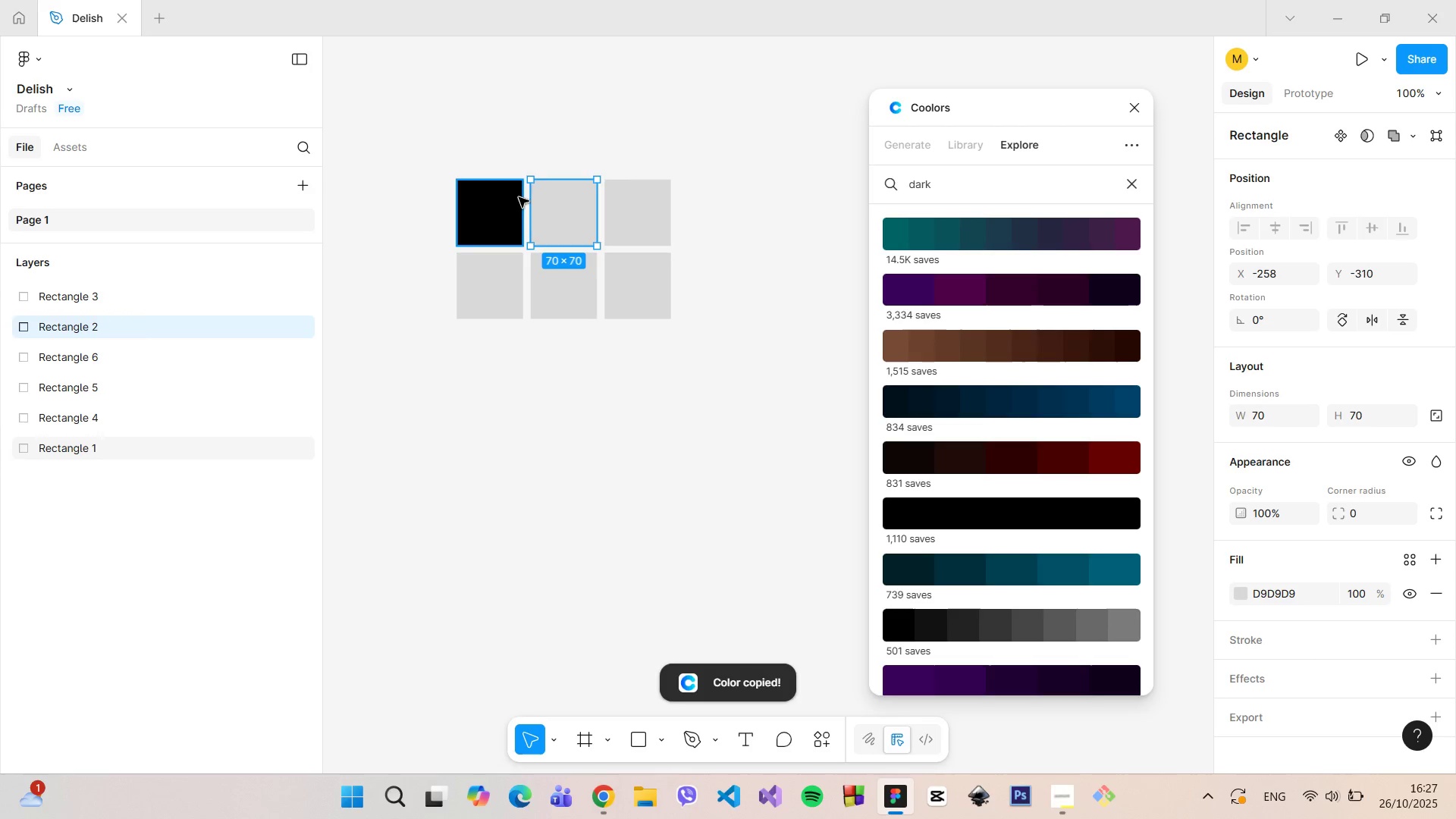 
left_click([507, 209])
 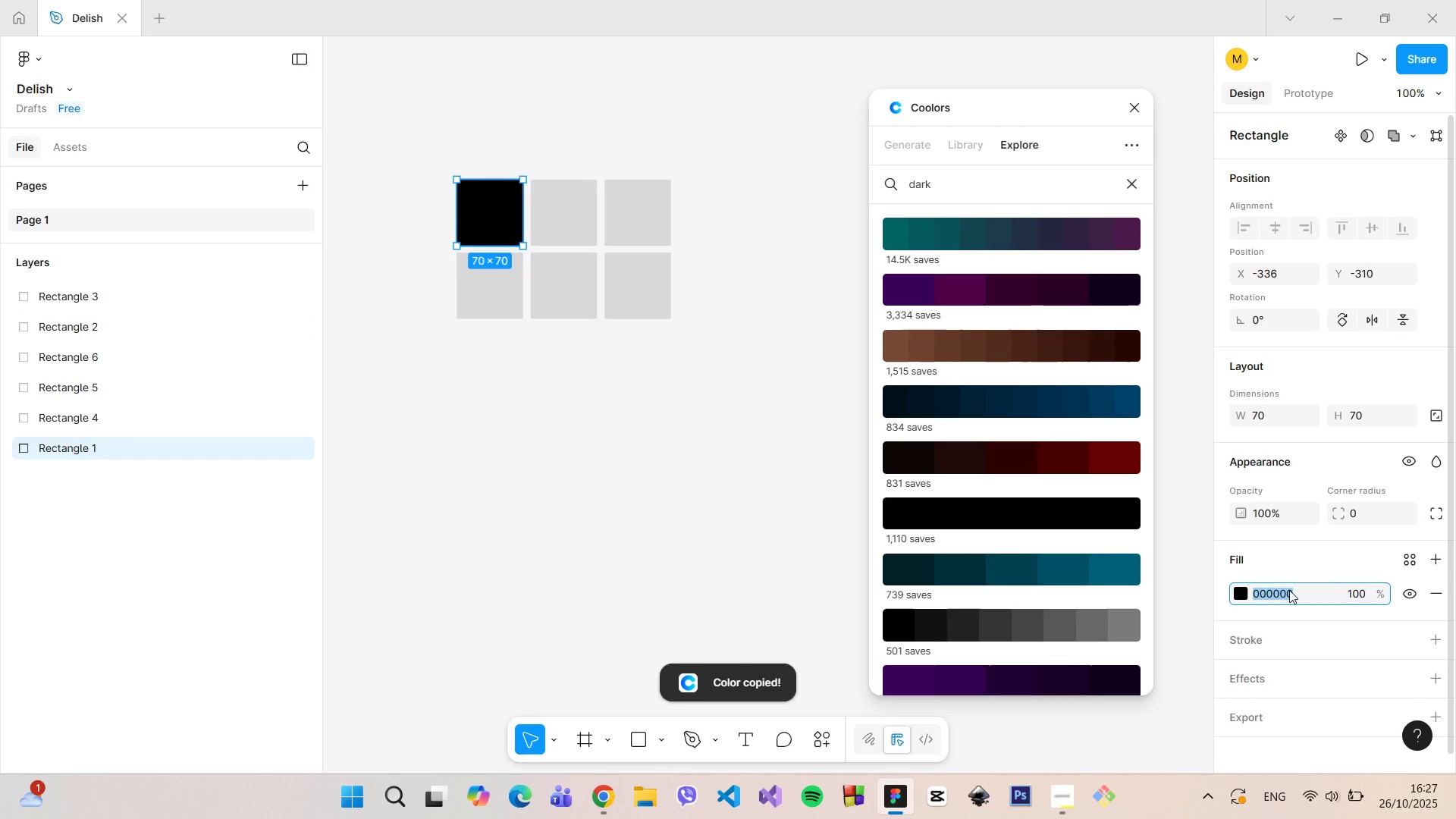 
key(Control+V)
 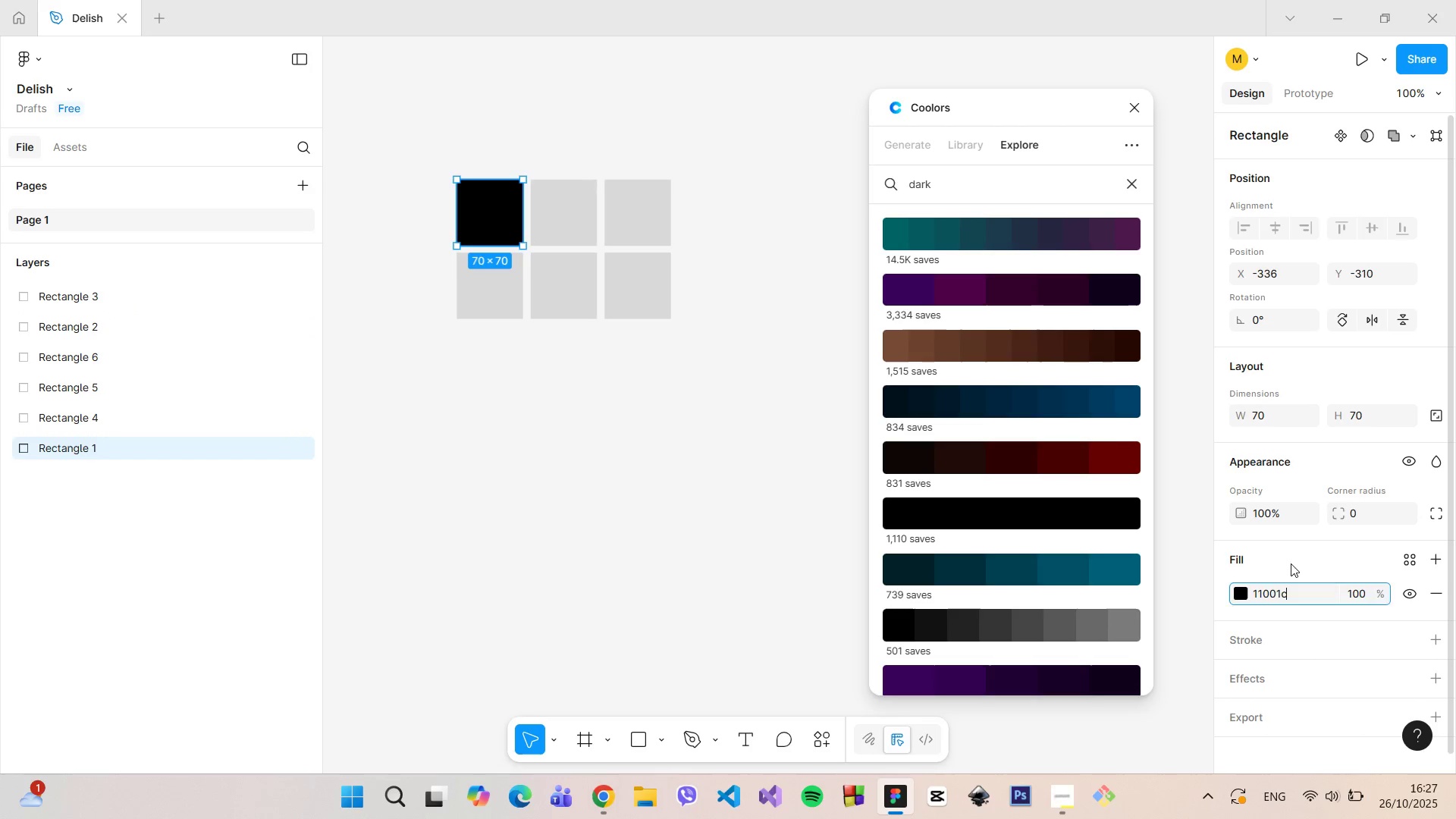 
left_click([1291, 563])
 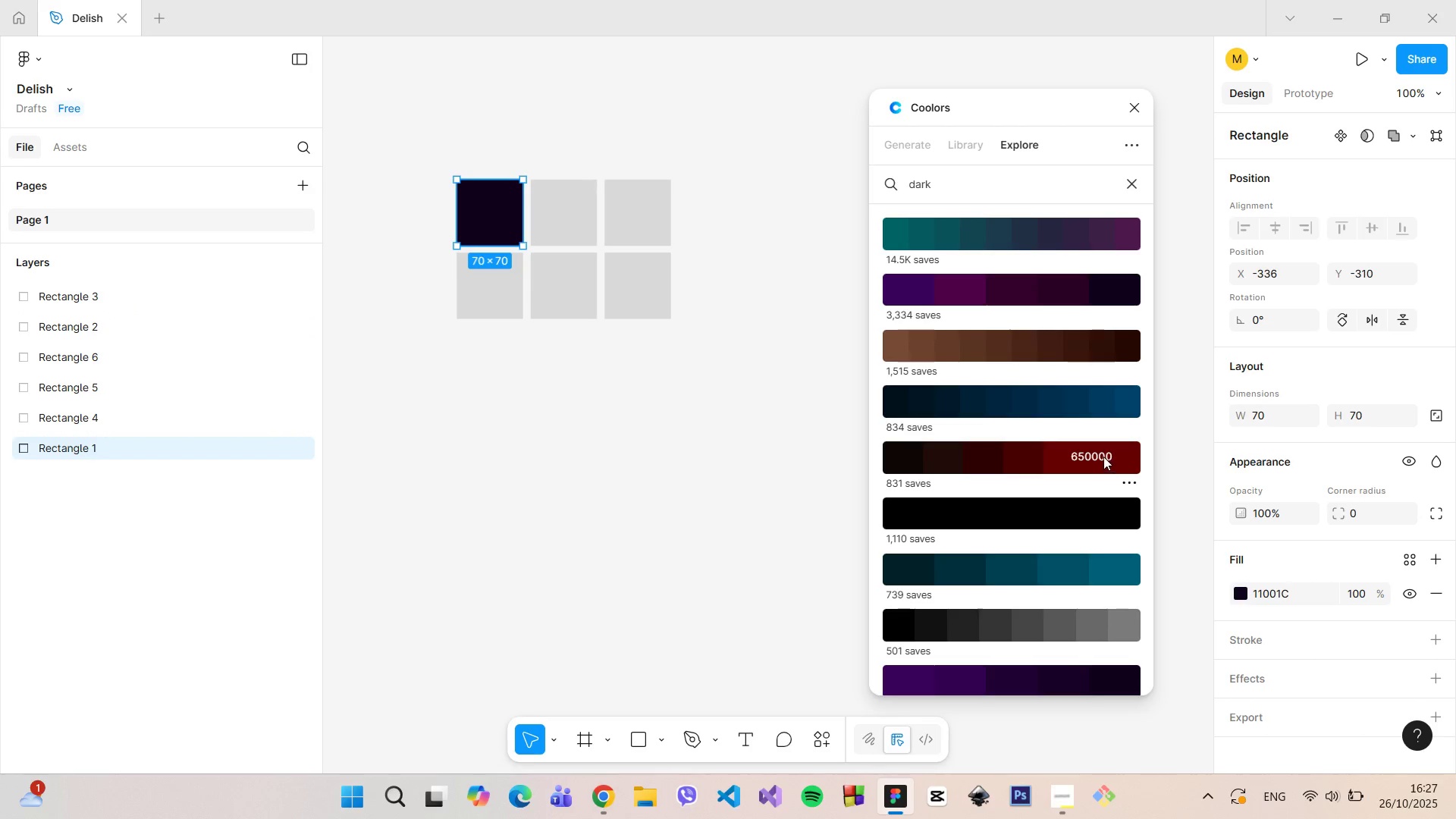 
wait(5.37)
 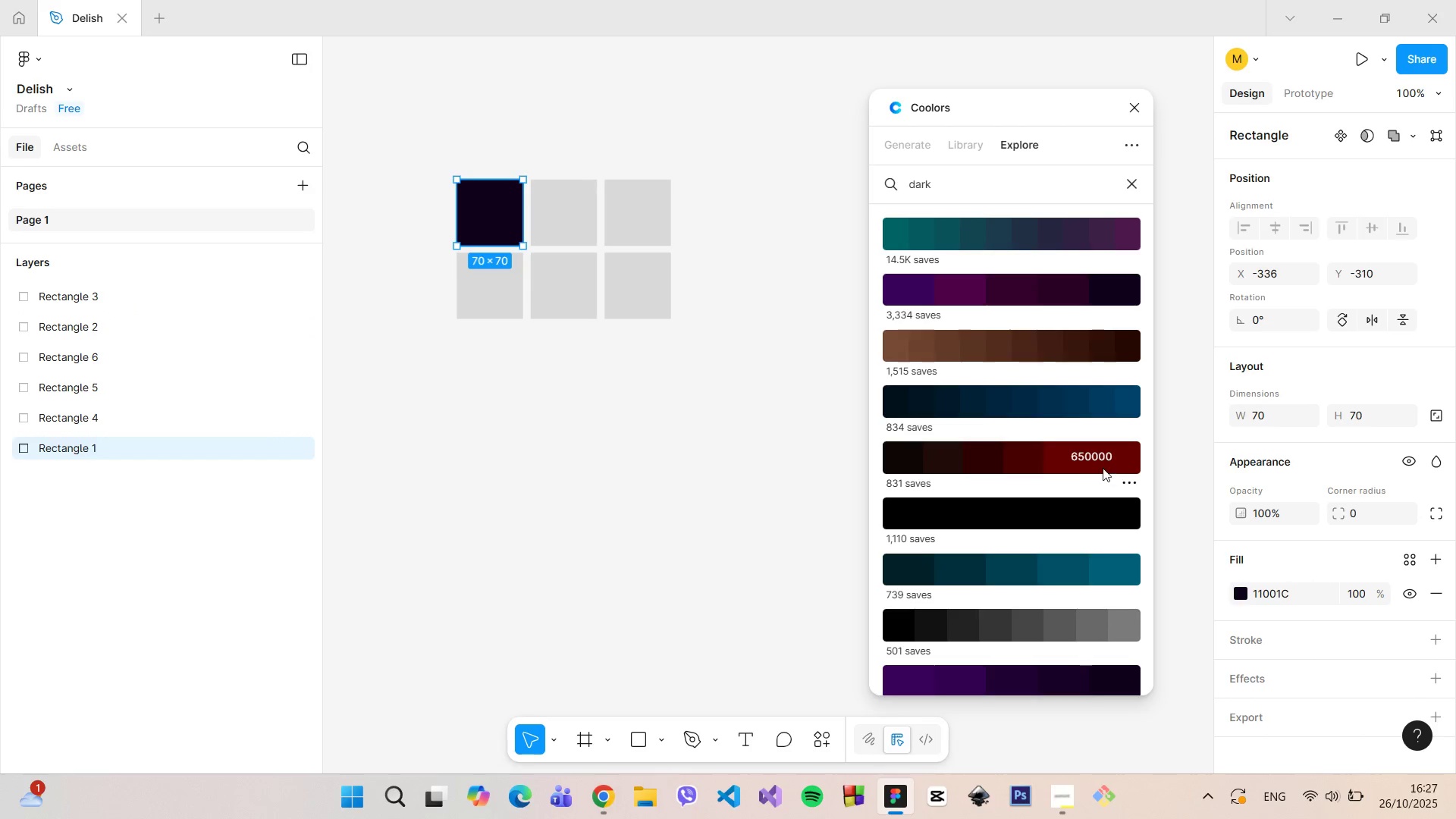 
left_click([1103, 456])
 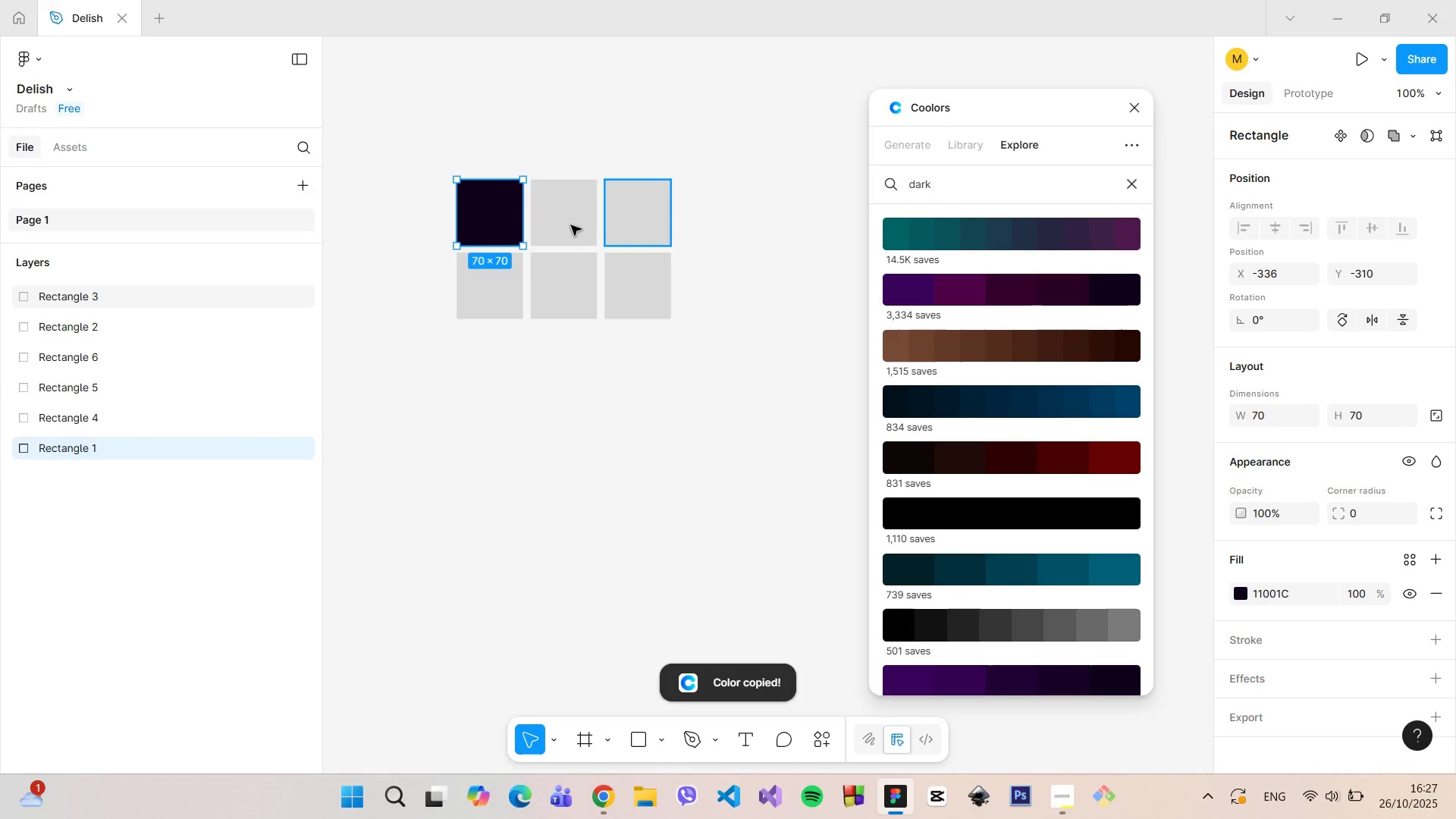 
left_click([564, 225])
 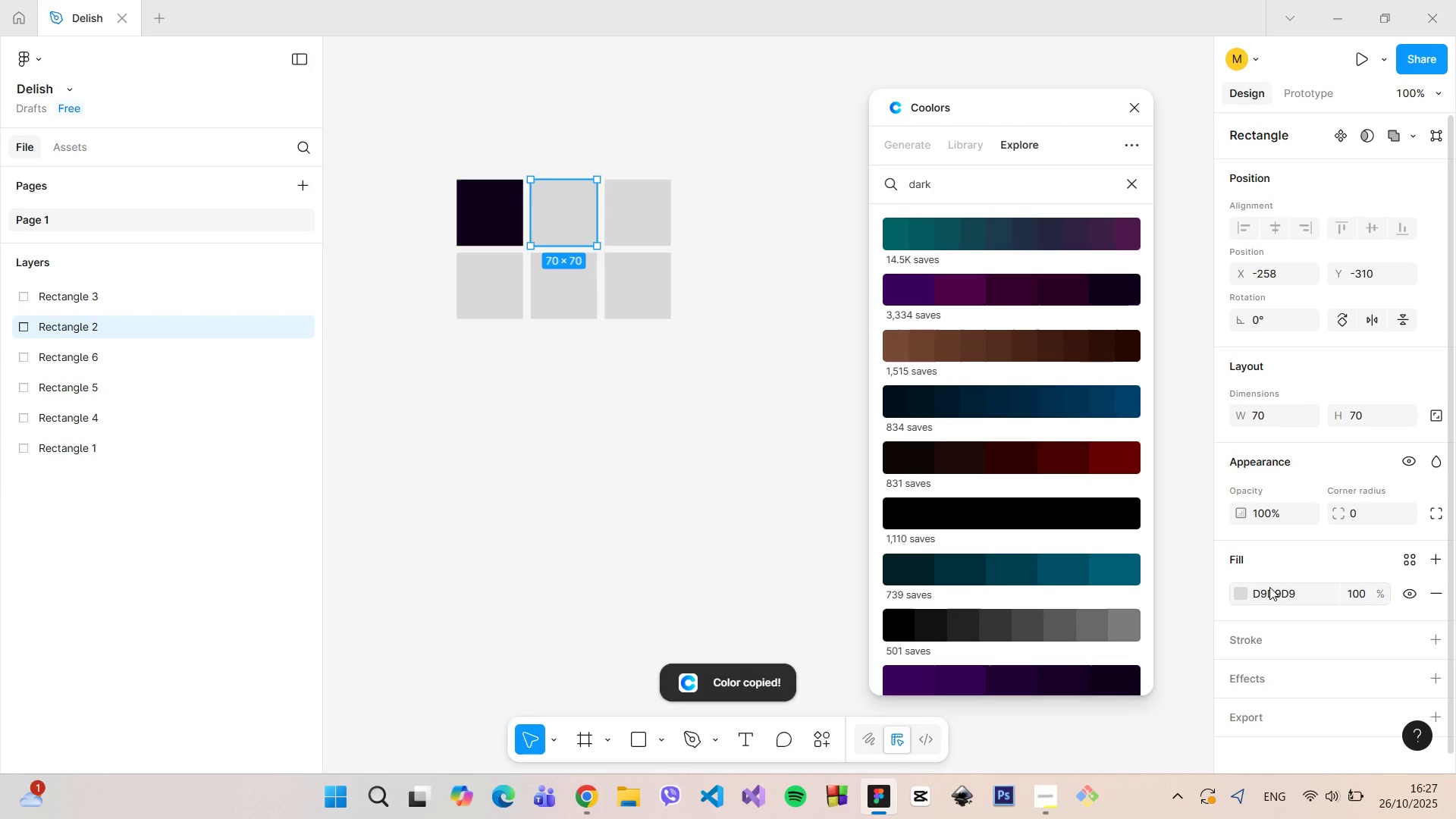 
left_click([1271, 589])
 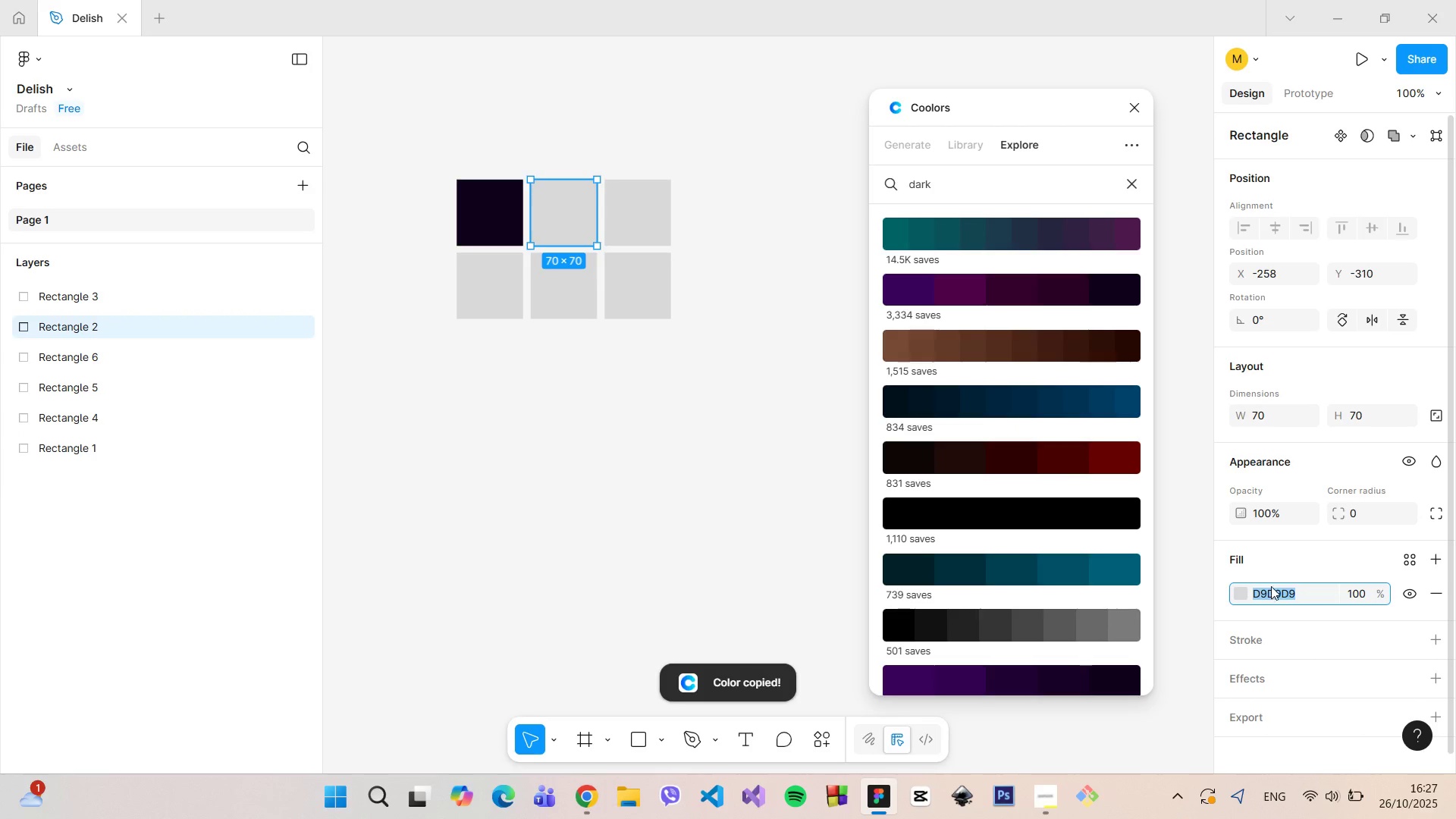 
key(Control+V)
 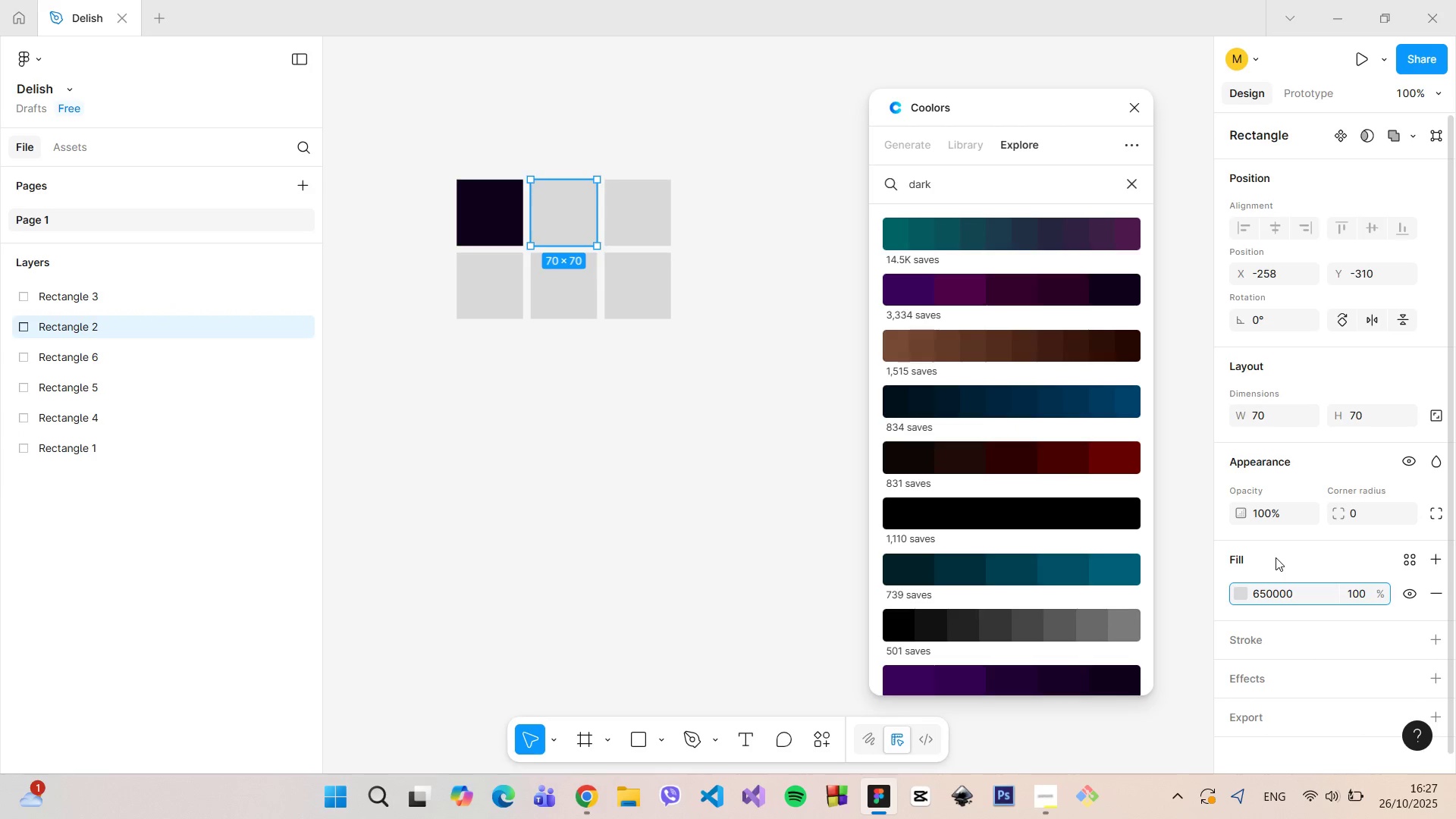 
left_click([1276, 557])
 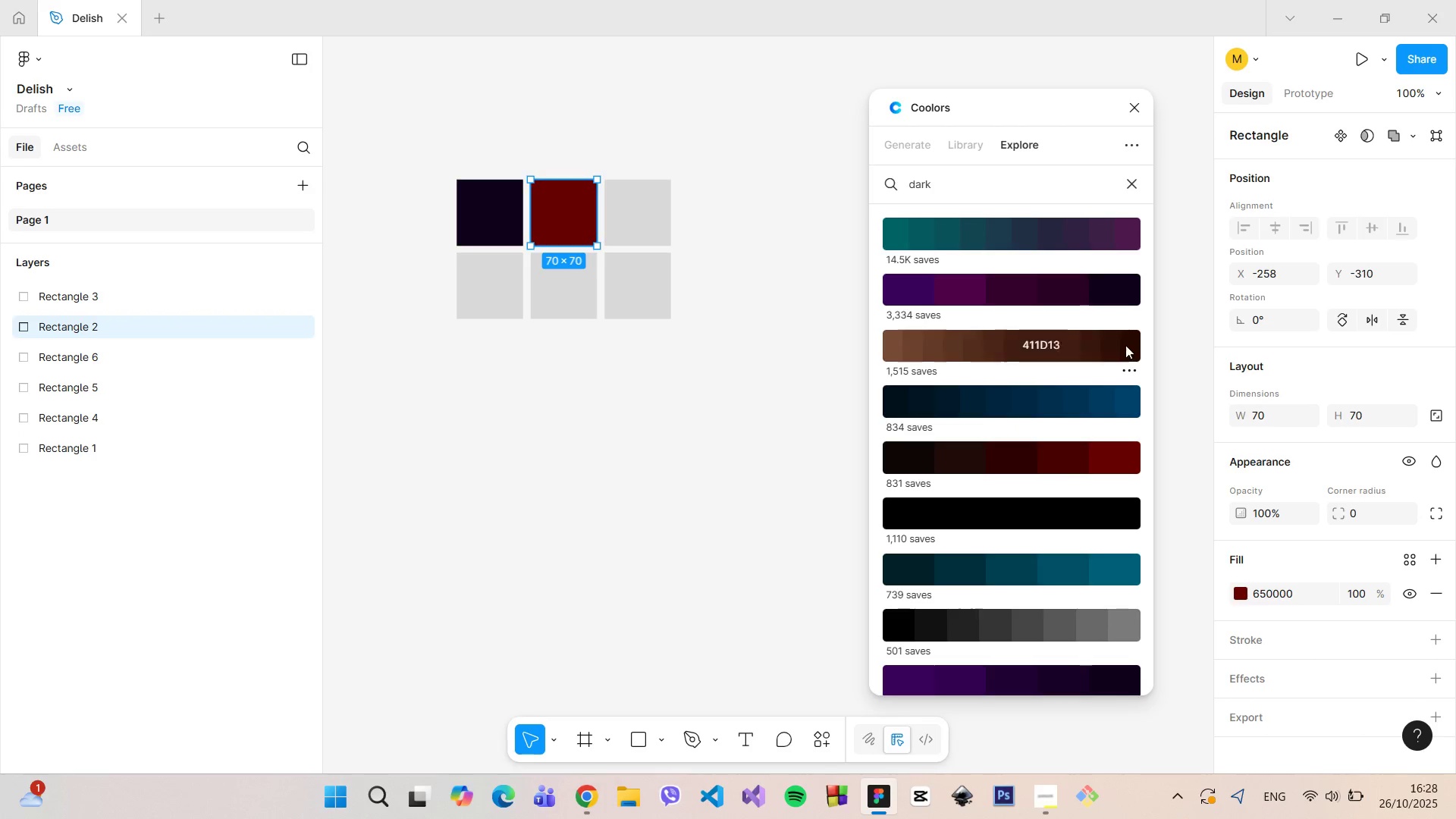 
double_click([1109, 344])
 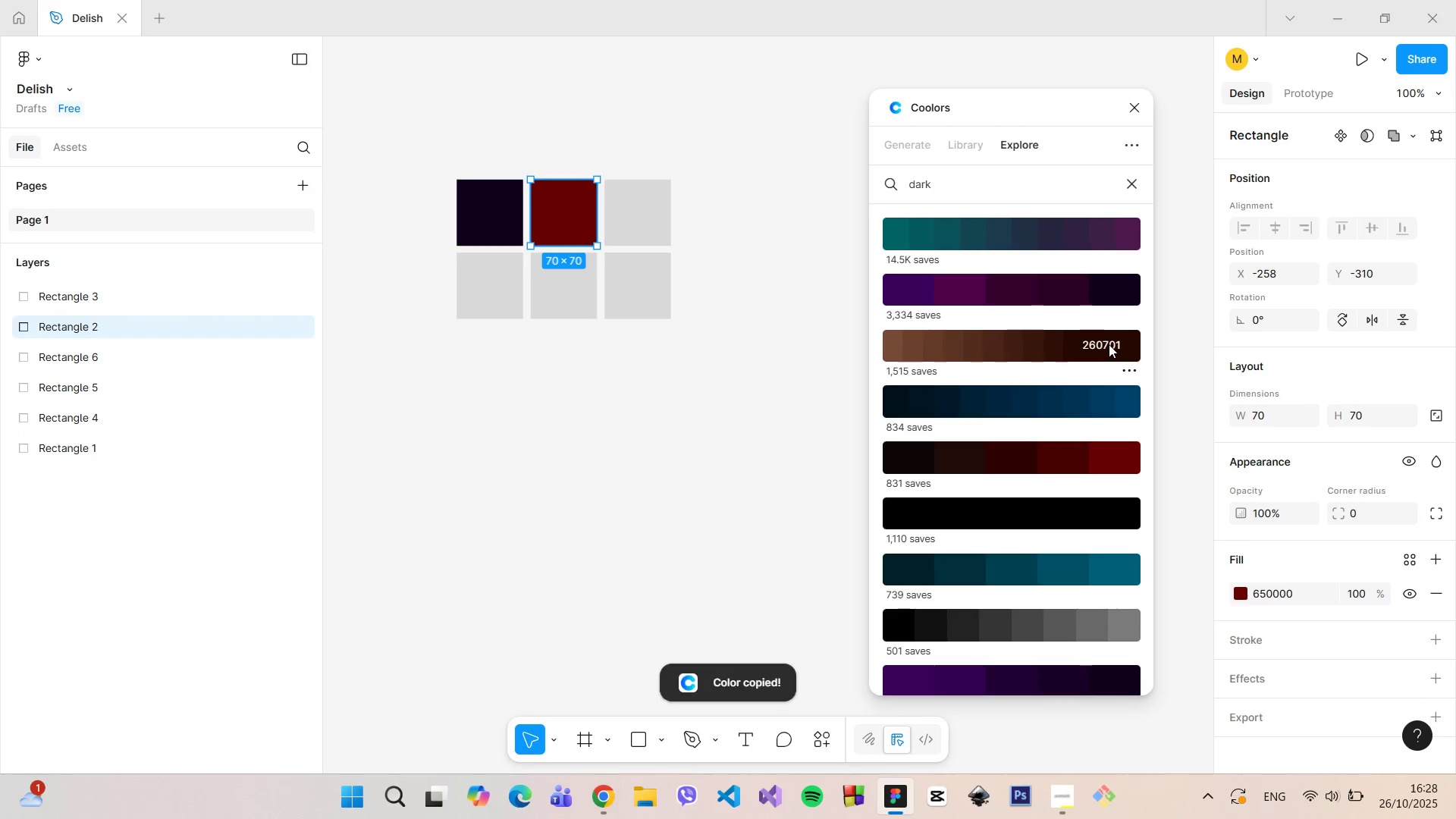 
double_click([1109, 344])
 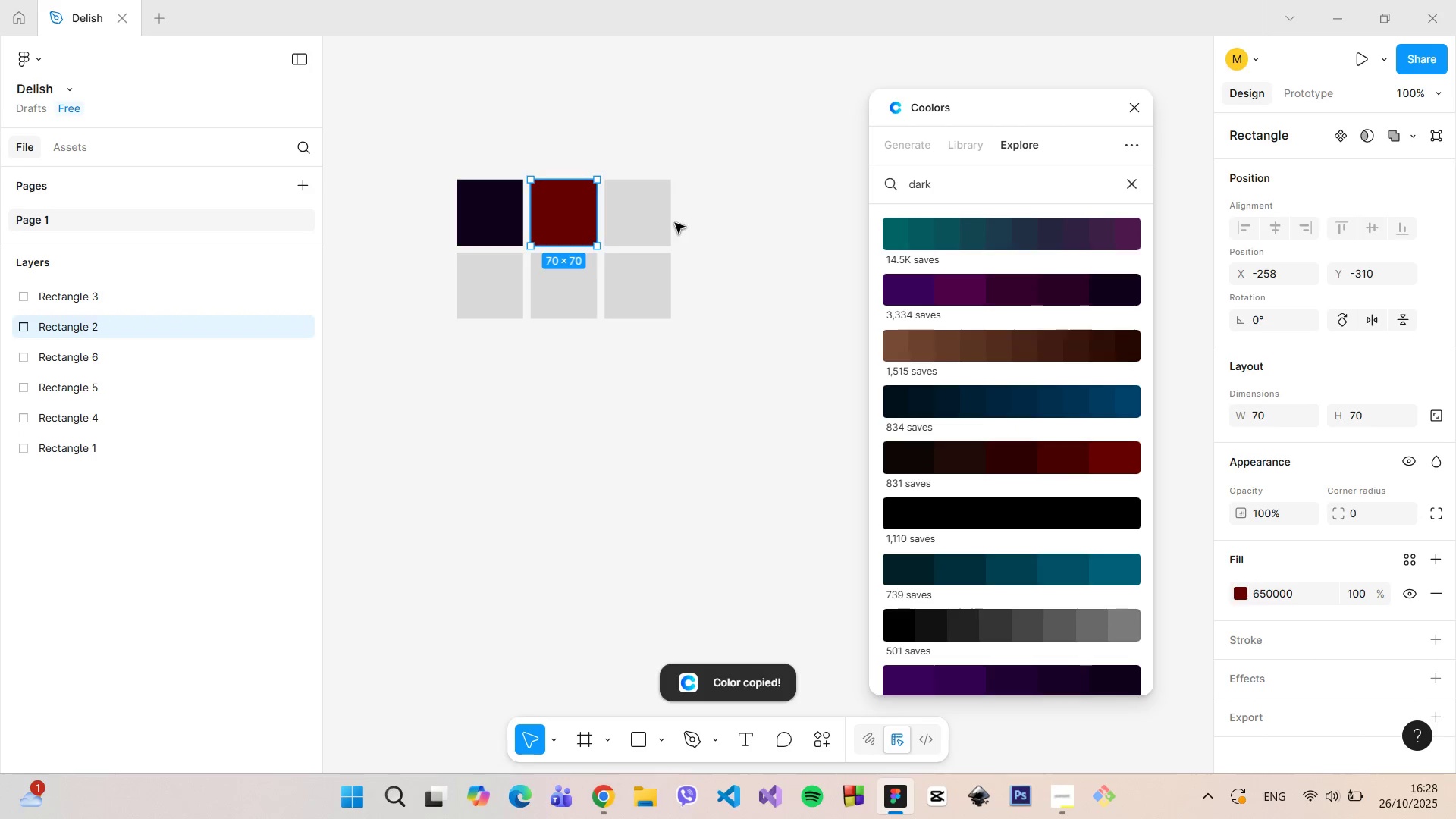 
left_click([667, 223])
 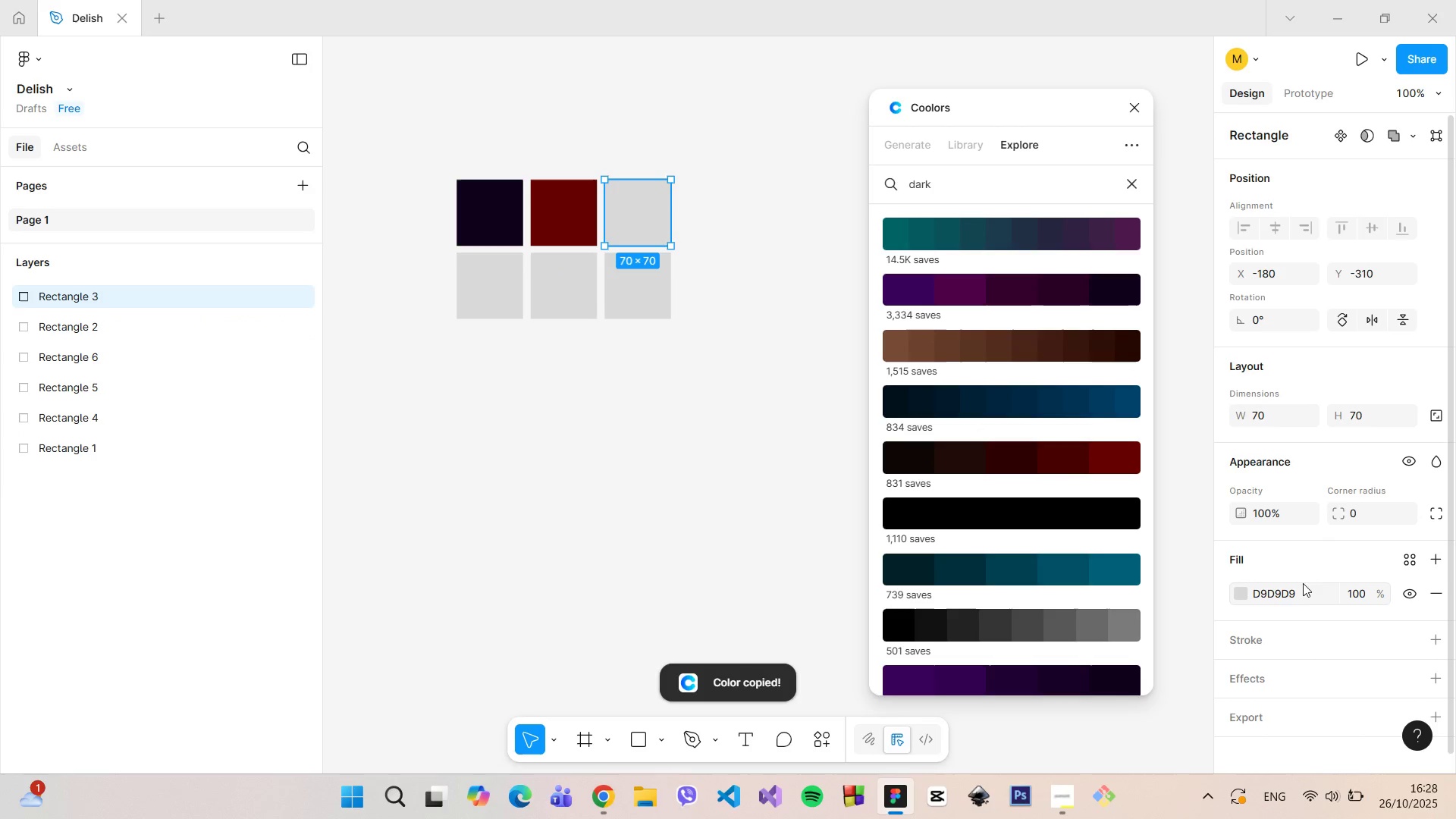 
left_click([1296, 586])
 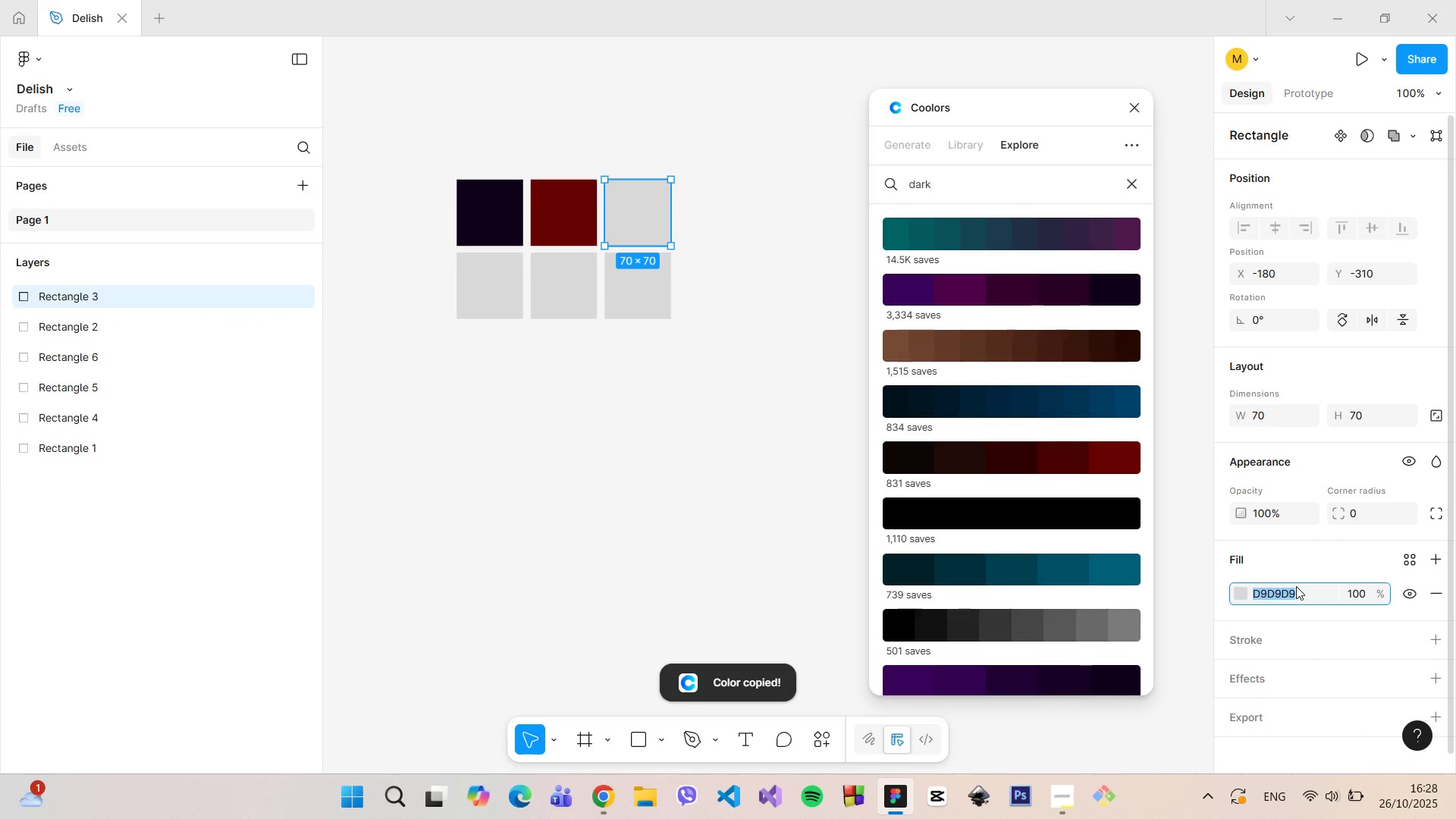 
key(Control+V)
 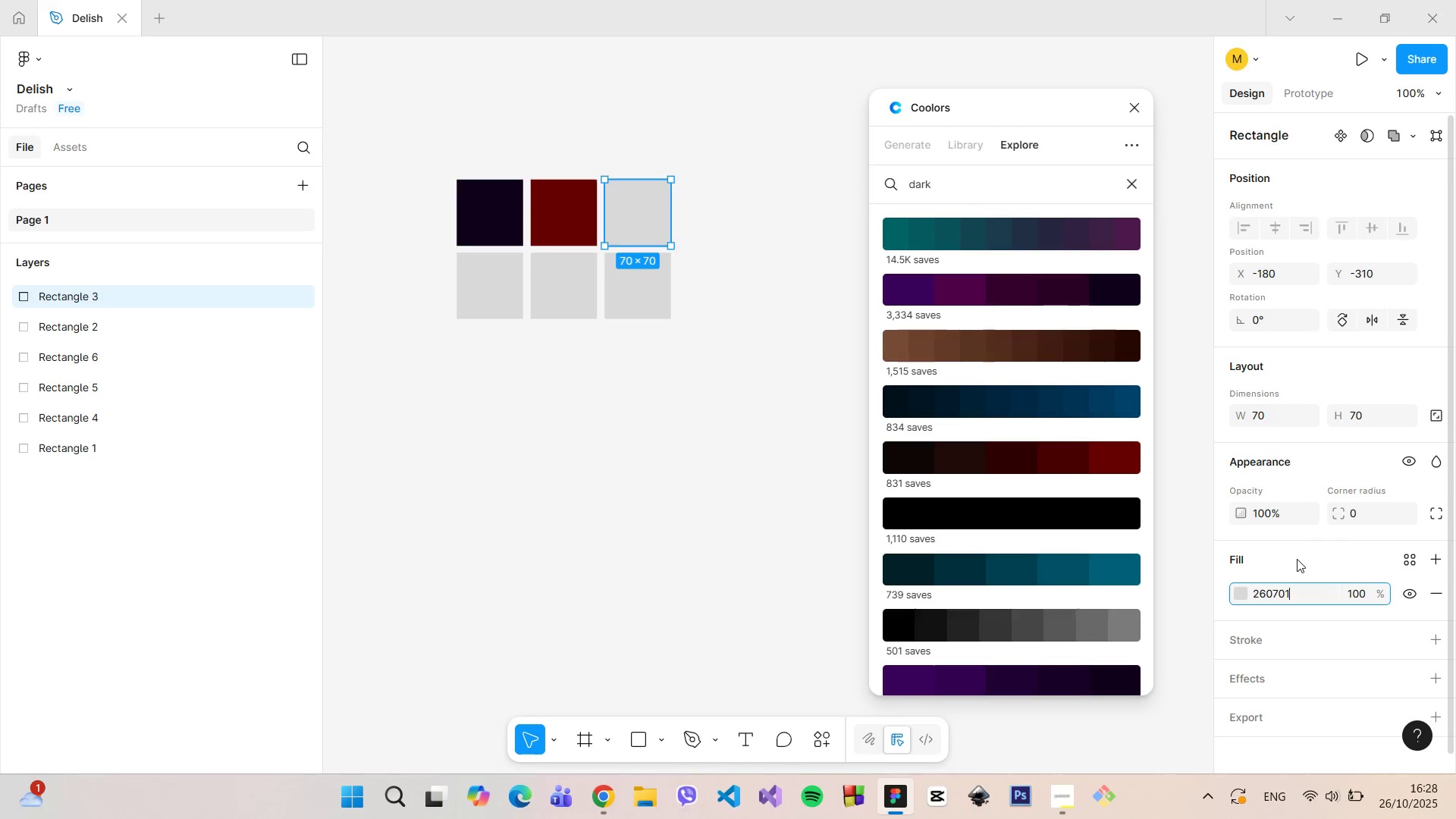 
left_click([1297, 559])
 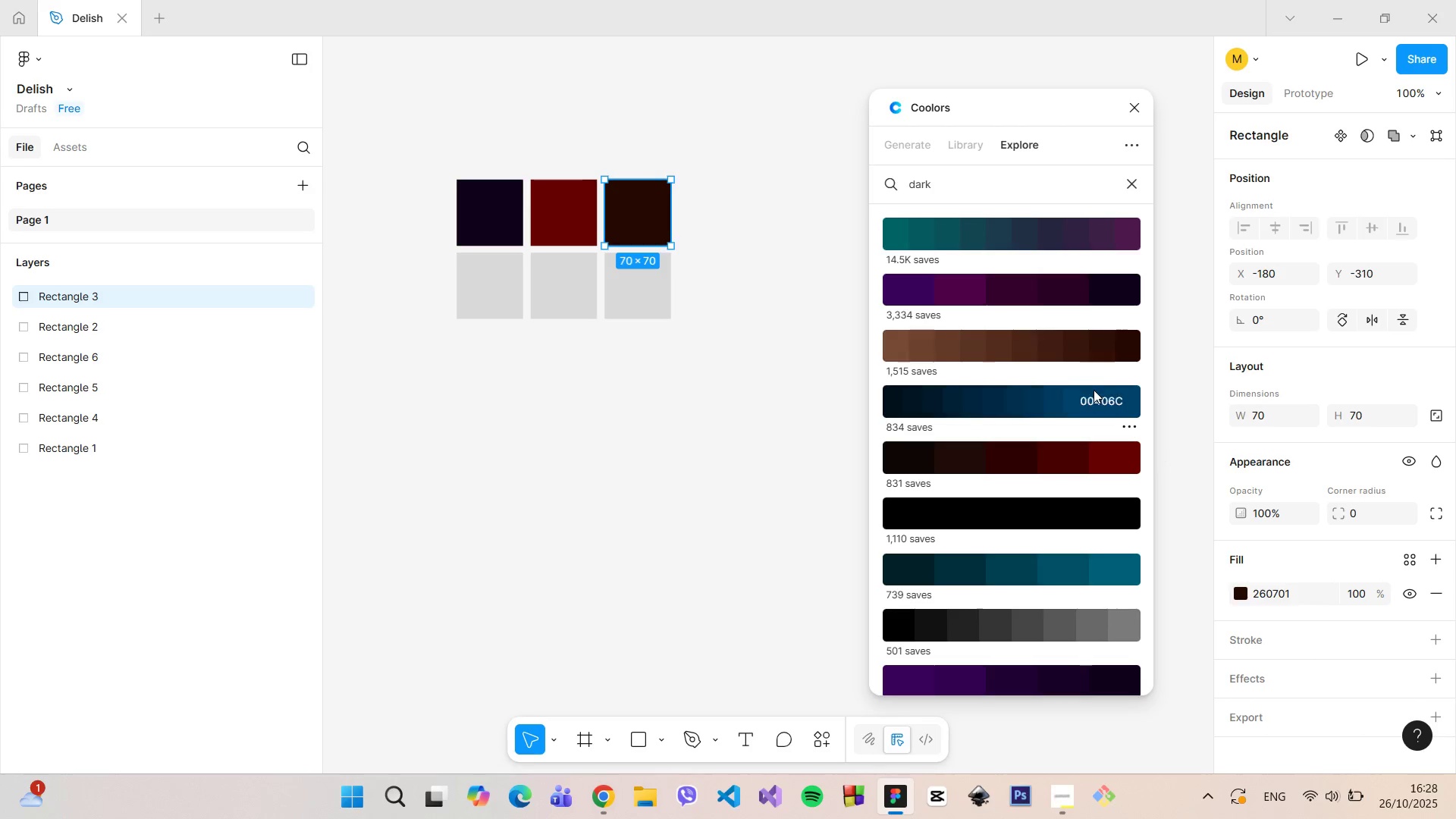 
scroll: coordinate [1076, 384], scroll_direction: down, amount: 2.0
 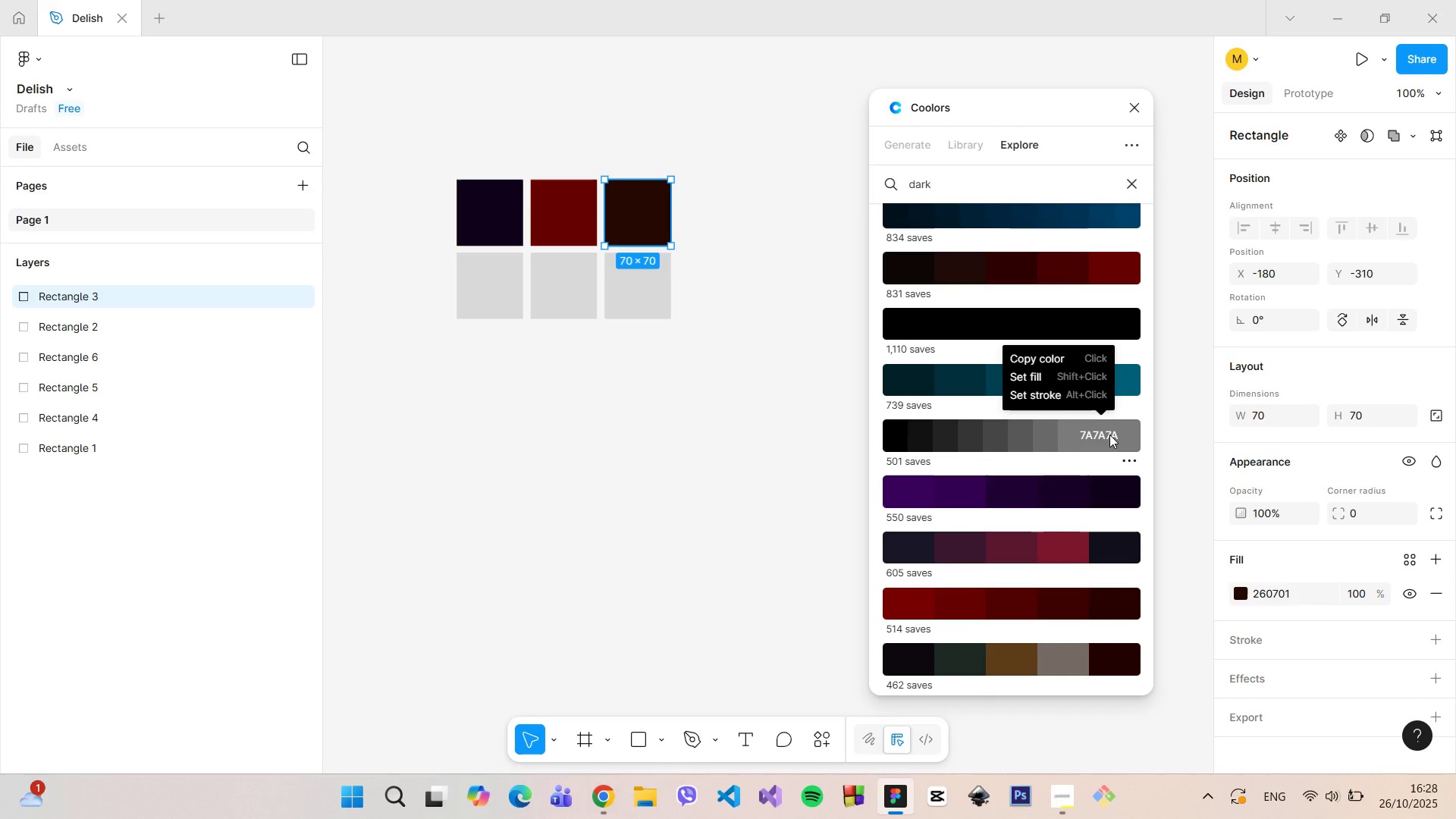 
double_click([1109, 435])
 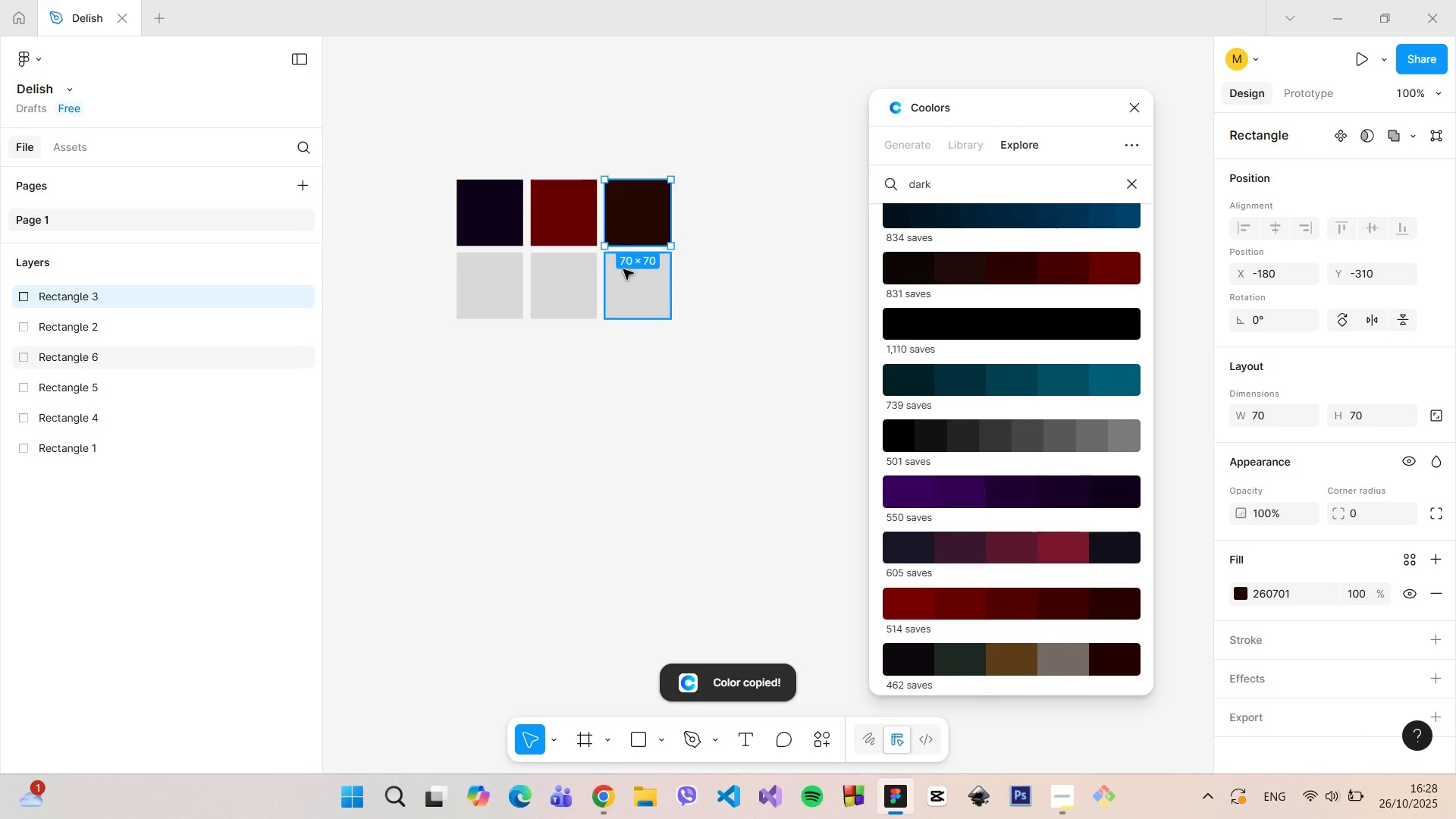 
left_click([618, 269])
 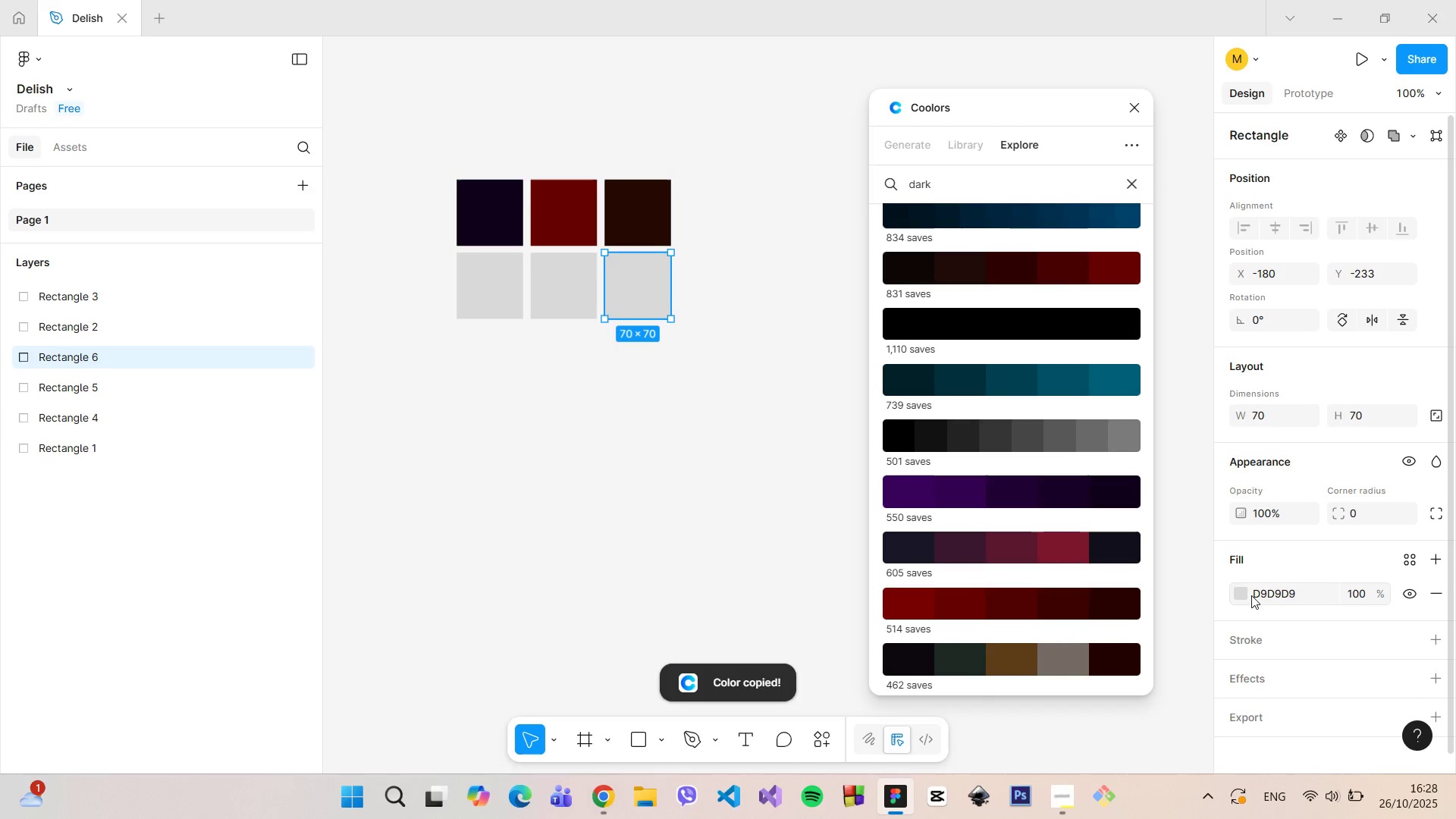 
left_click([1269, 595])
 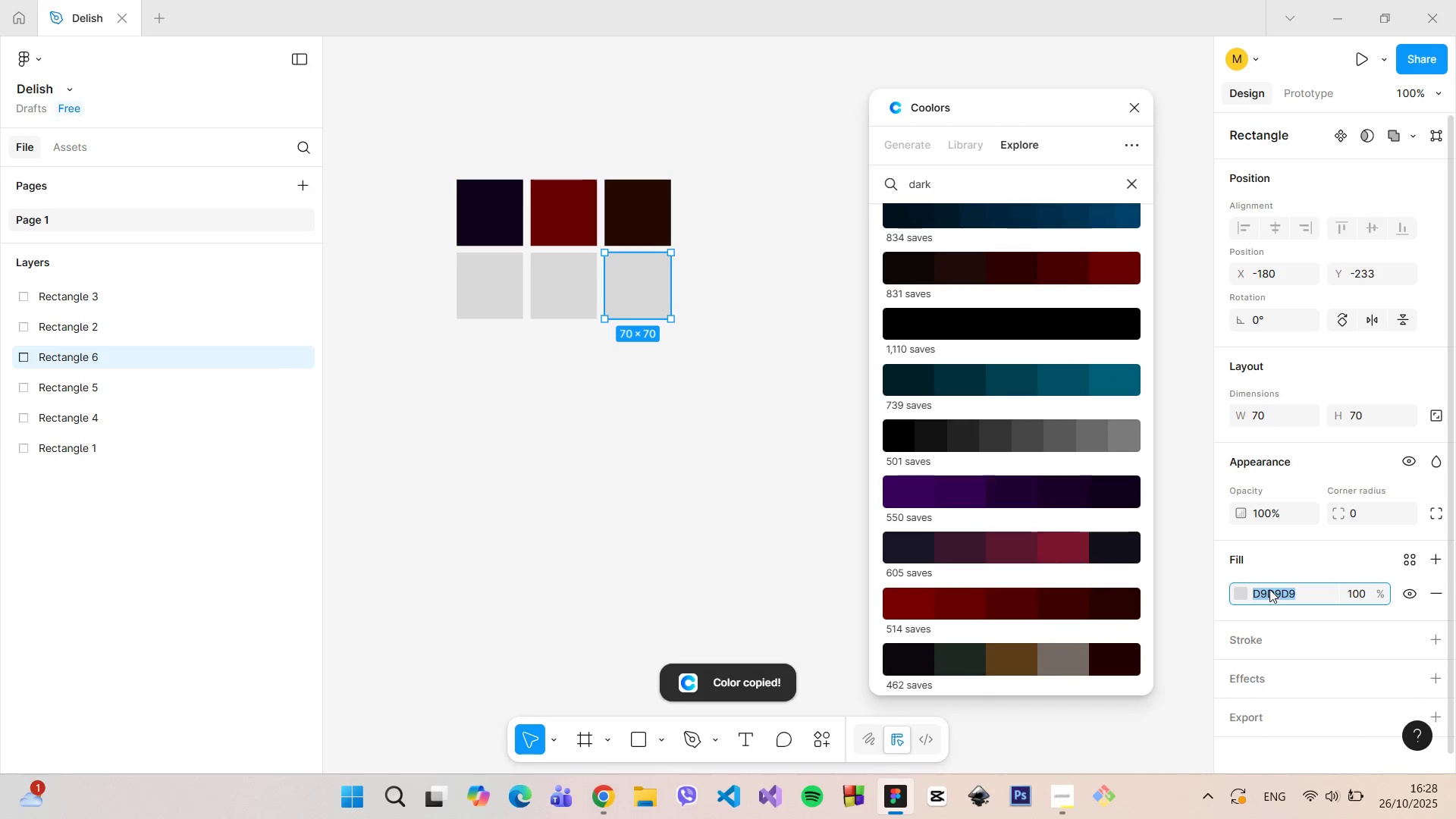 
key(Control+V)
 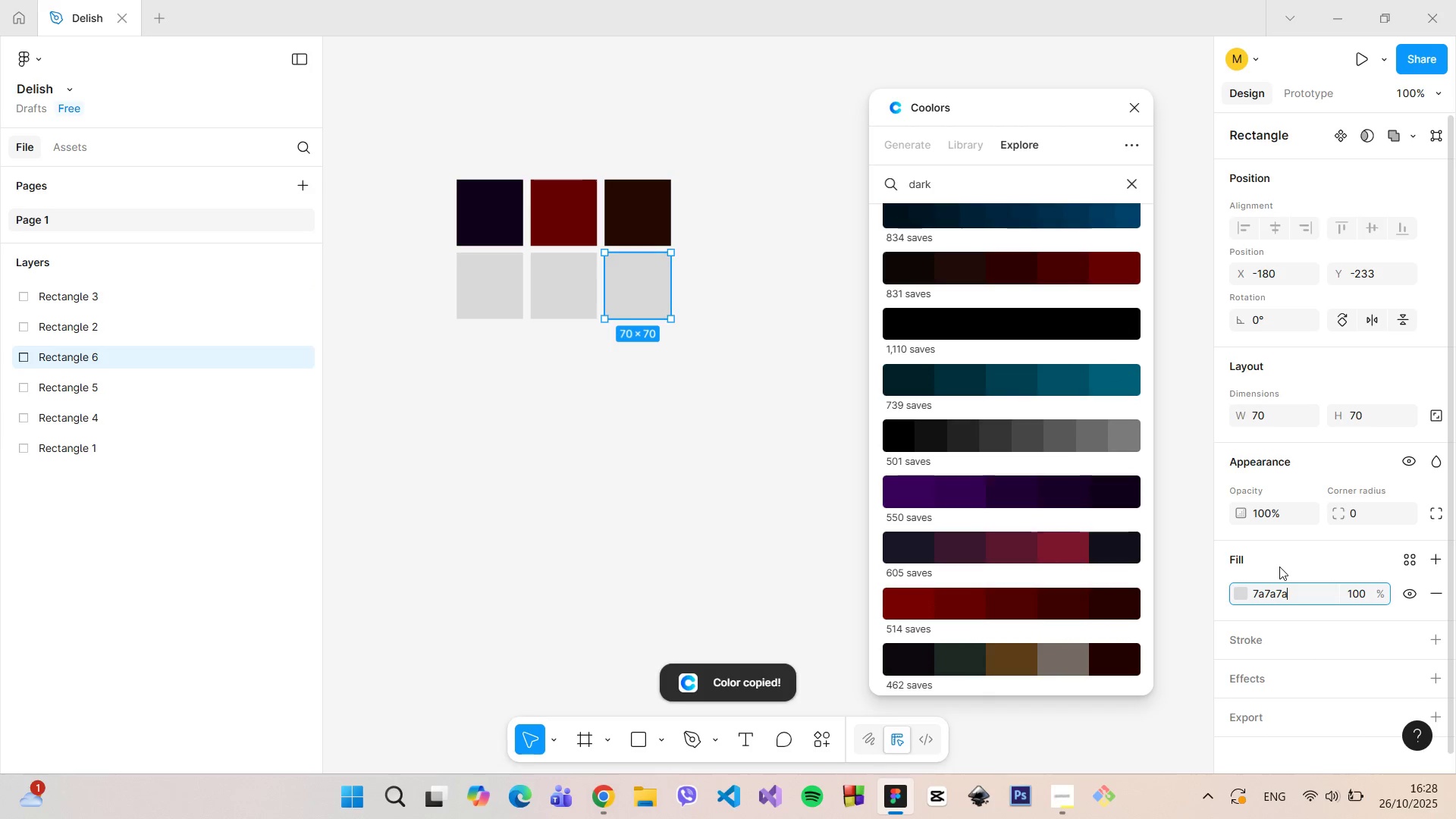 
left_click([1279, 566])
 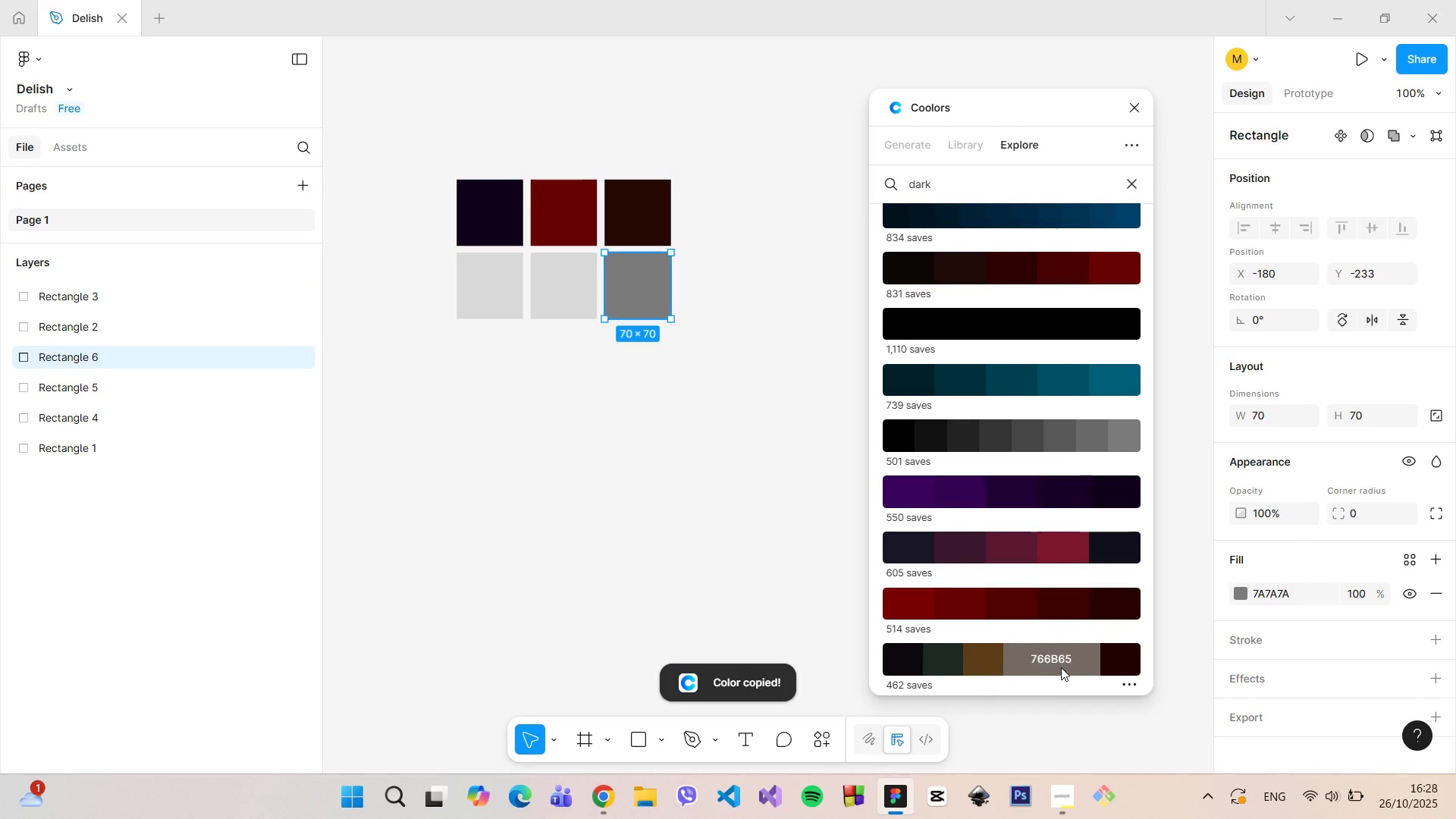 
left_click([1061, 657])
 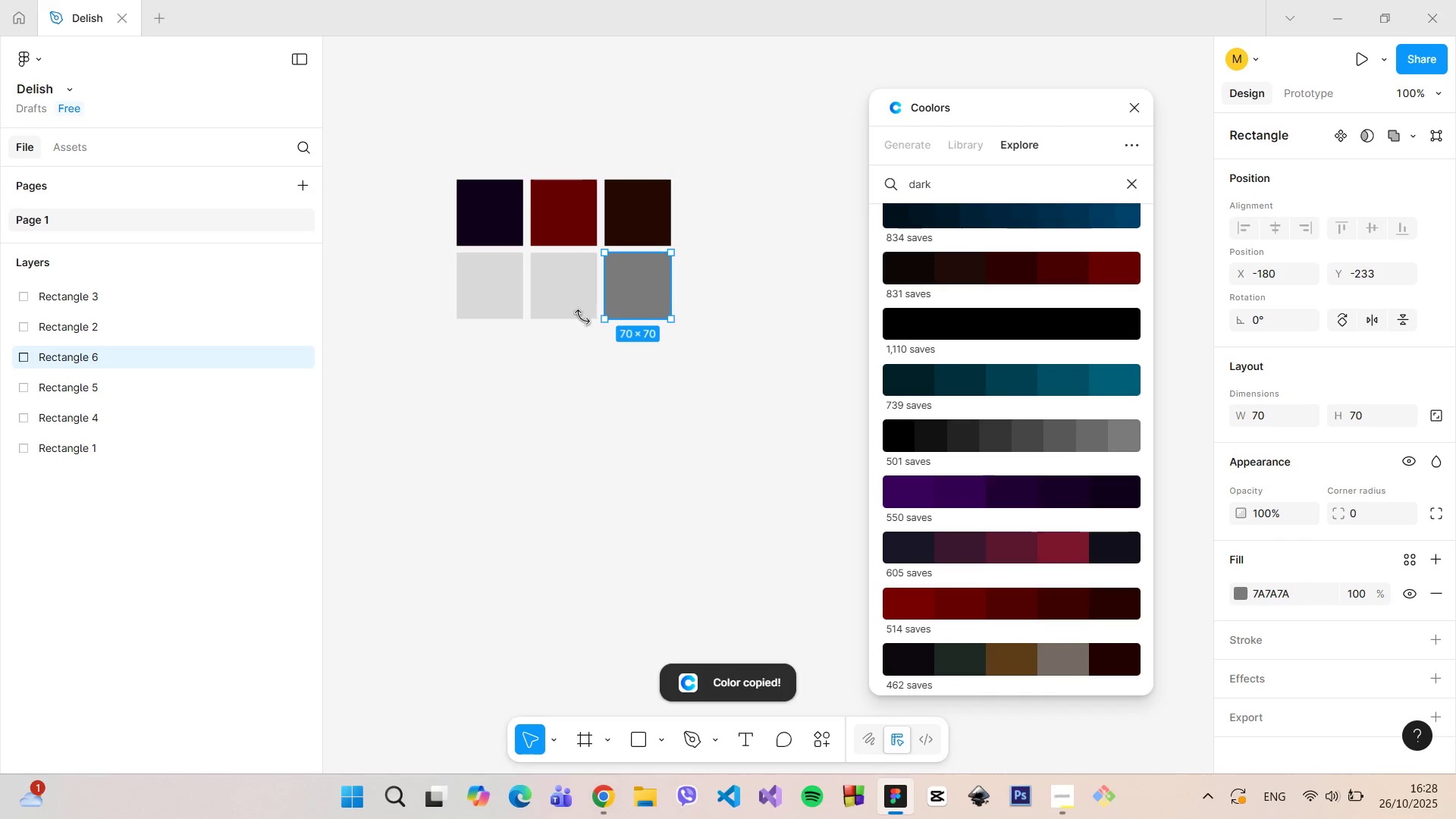 
left_click([573, 309])
 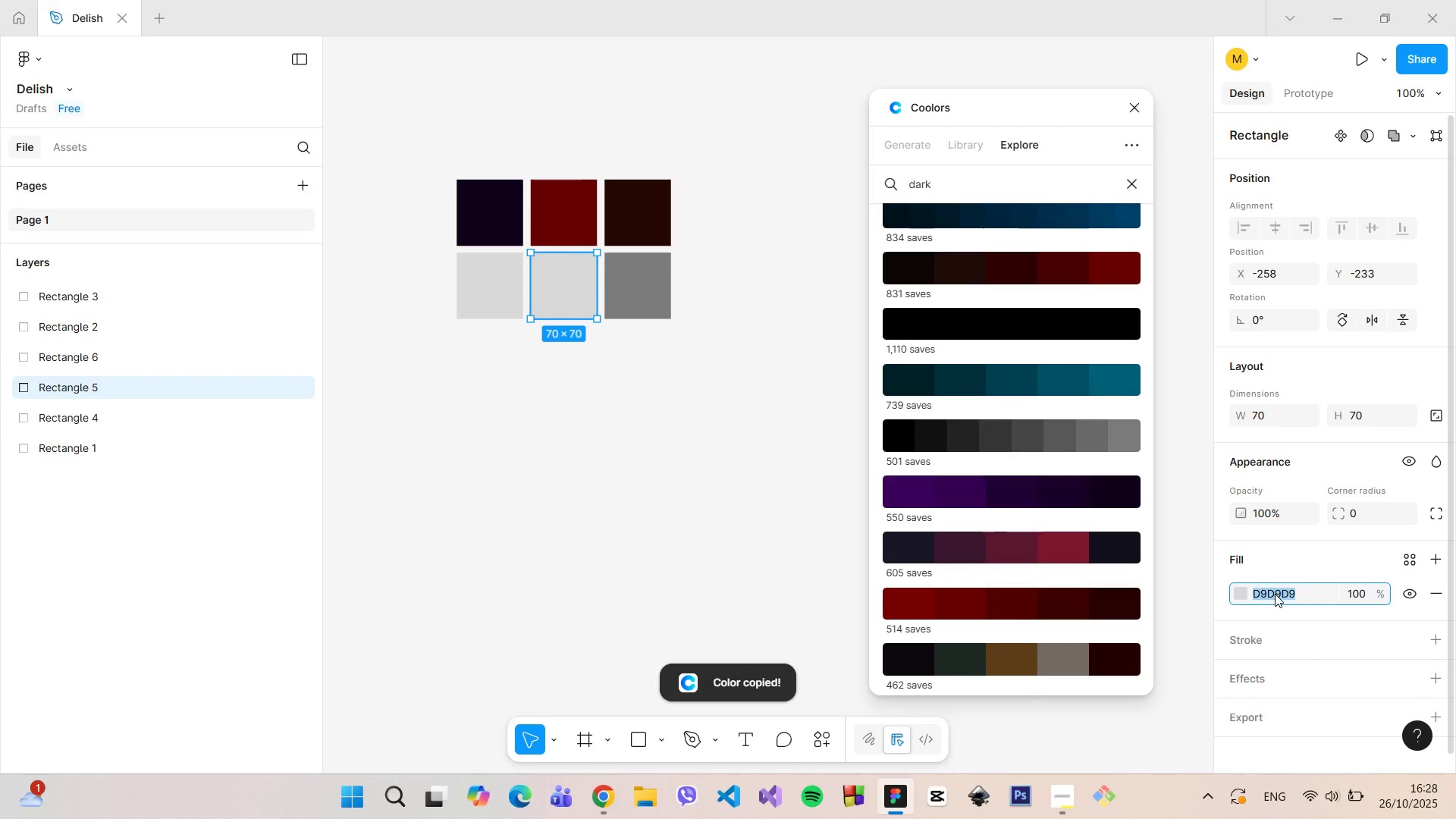 
double_click([1275, 594])
 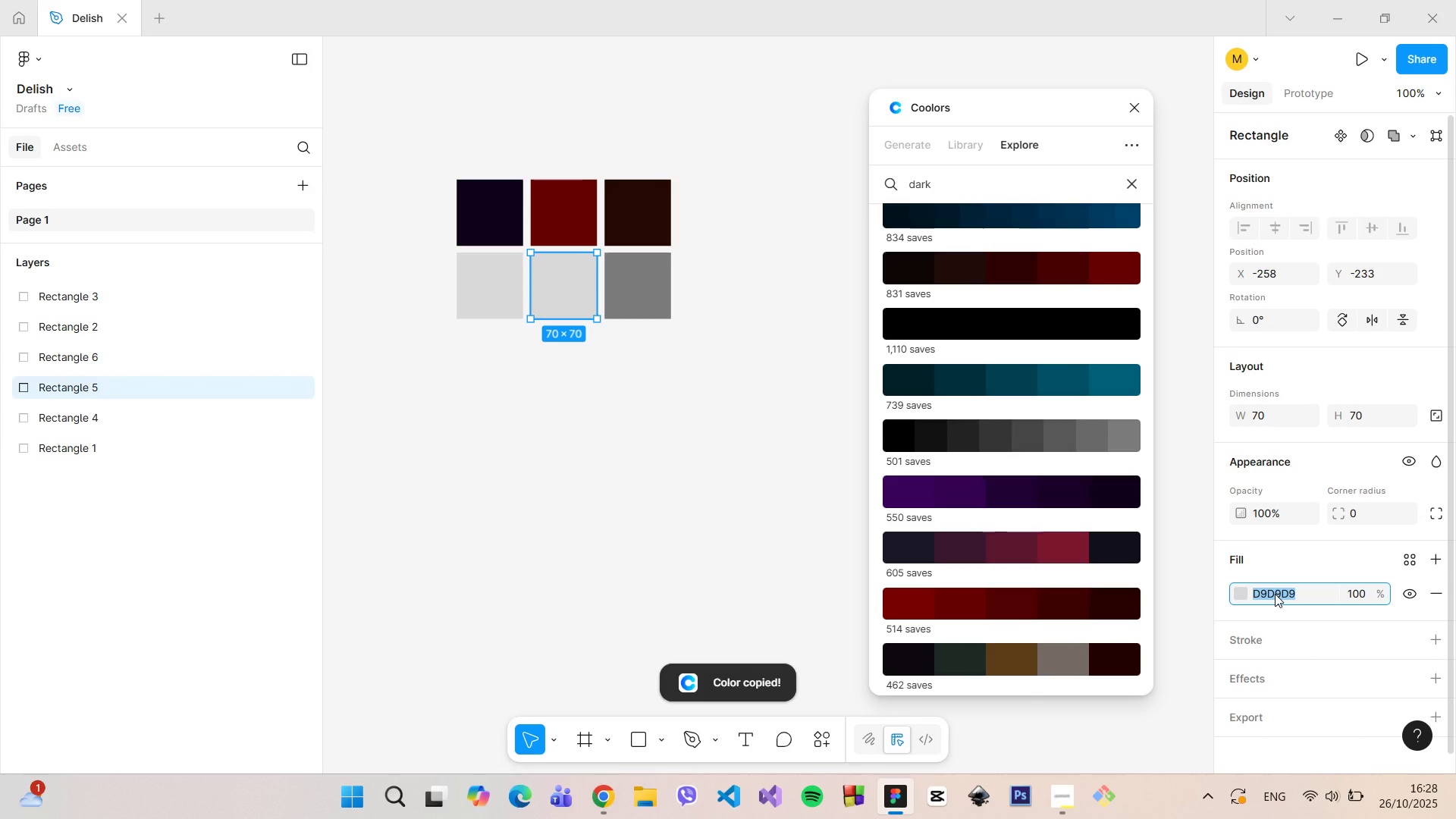 
key(Control+V)
 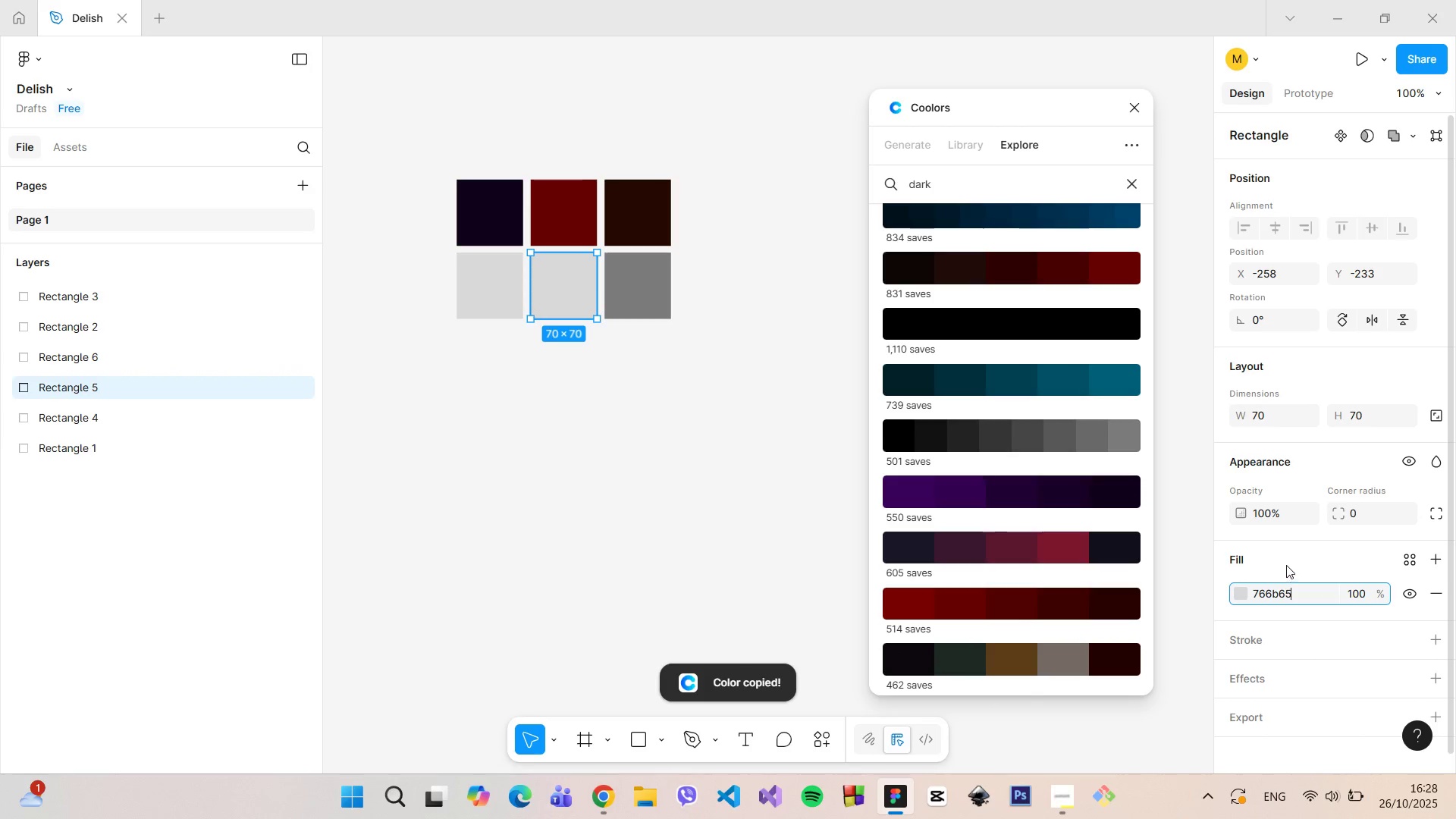 
left_click([1286, 565])
 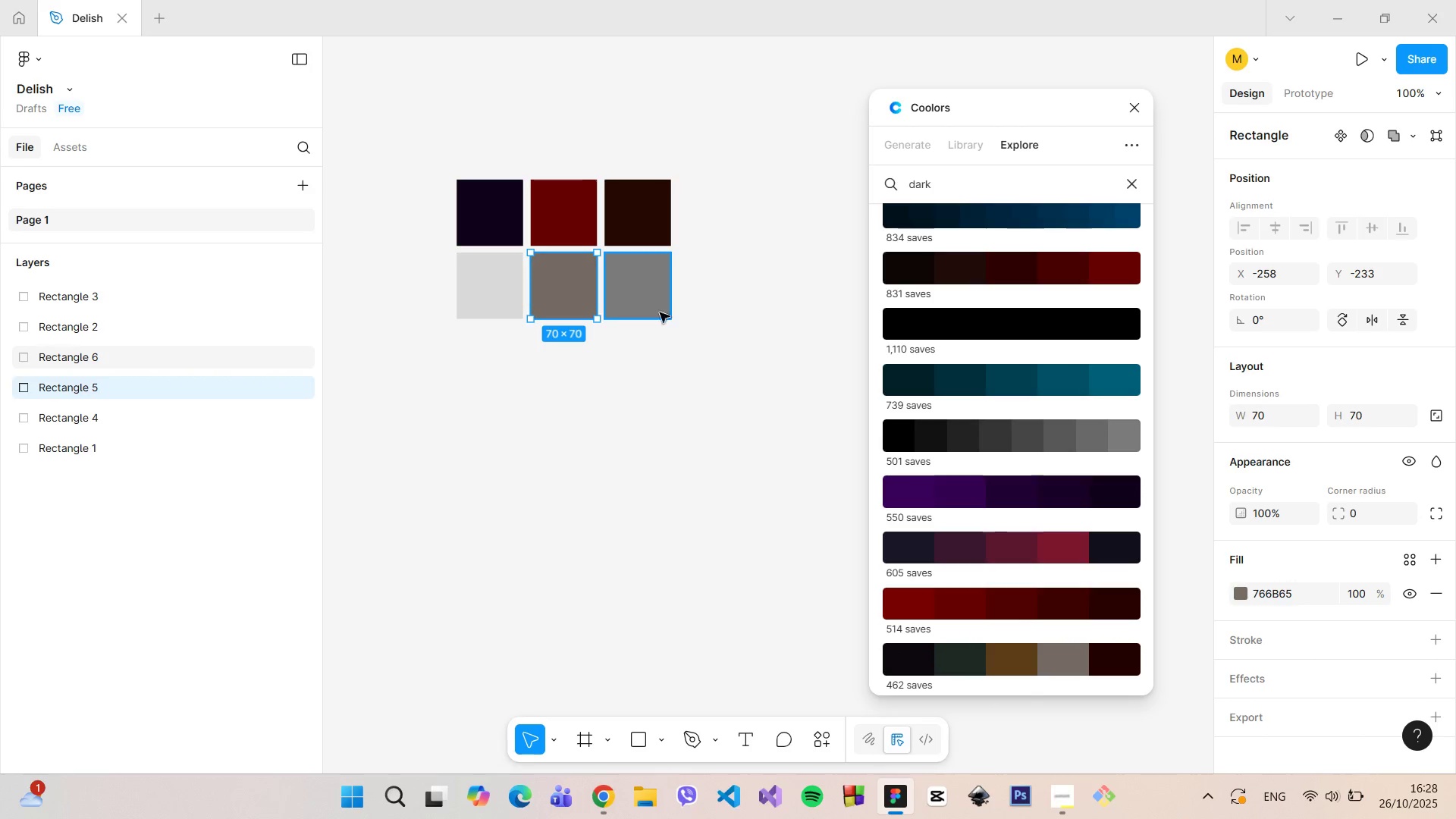 
scroll: coordinate [1043, 489], scroll_direction: down, amount: 6.0
 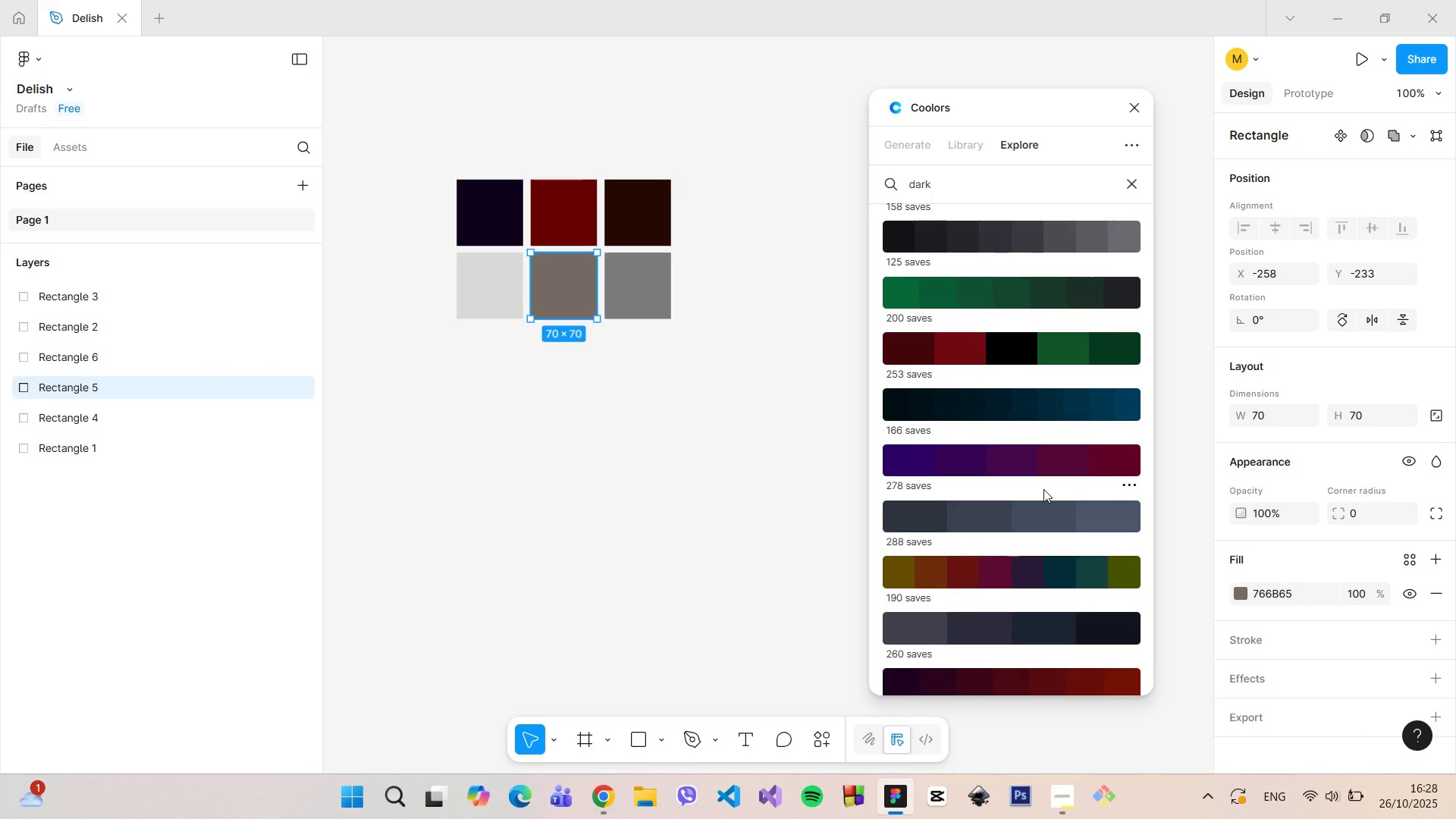 
left_click([1043, 489])
 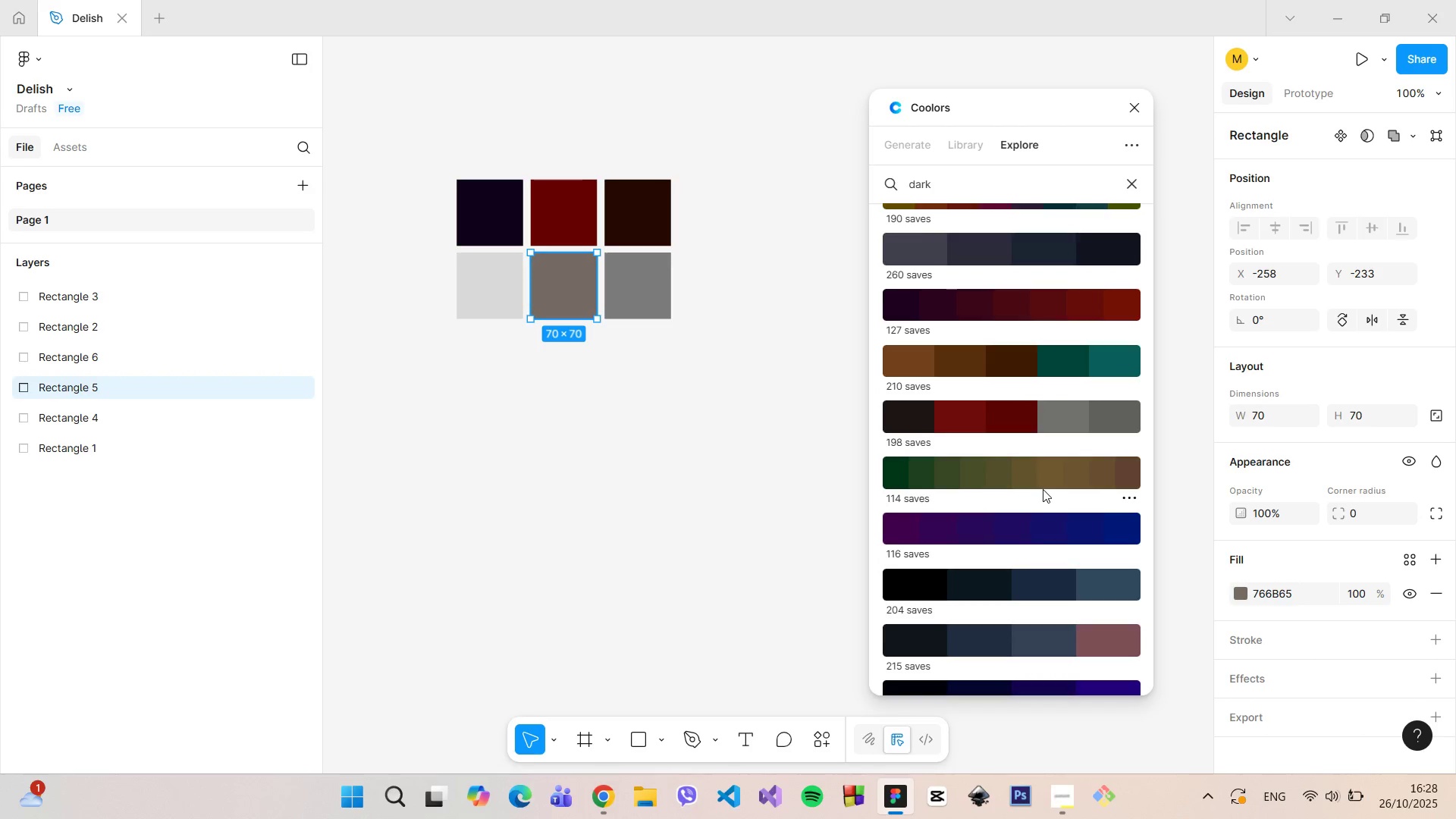 
scroll: coordinate [1043, 489], scroll_direction: down, amount: 6.0
 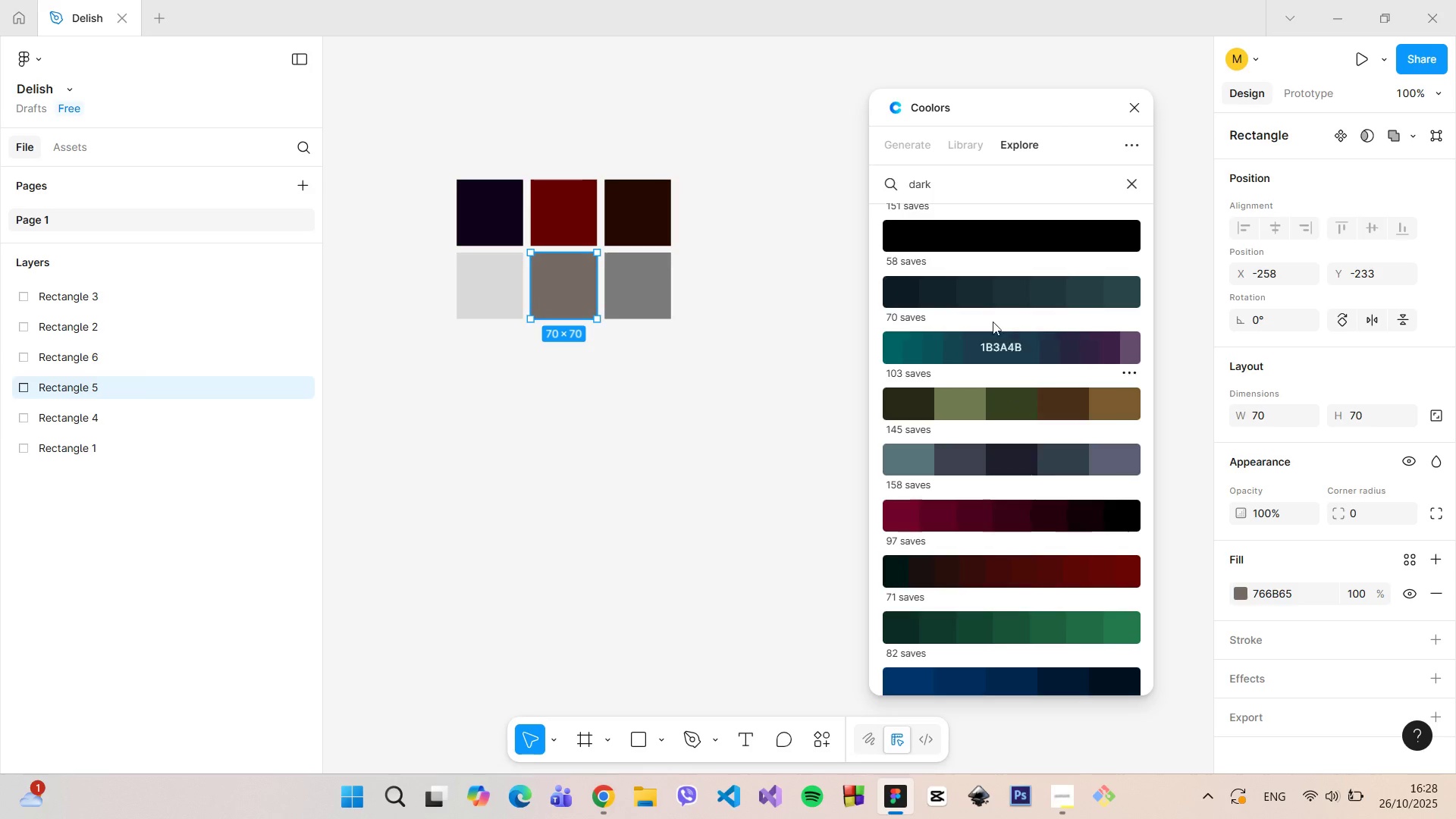 
left_click_drag(start_coordinate=[939, 183], to_coordinate=[883, 193])
 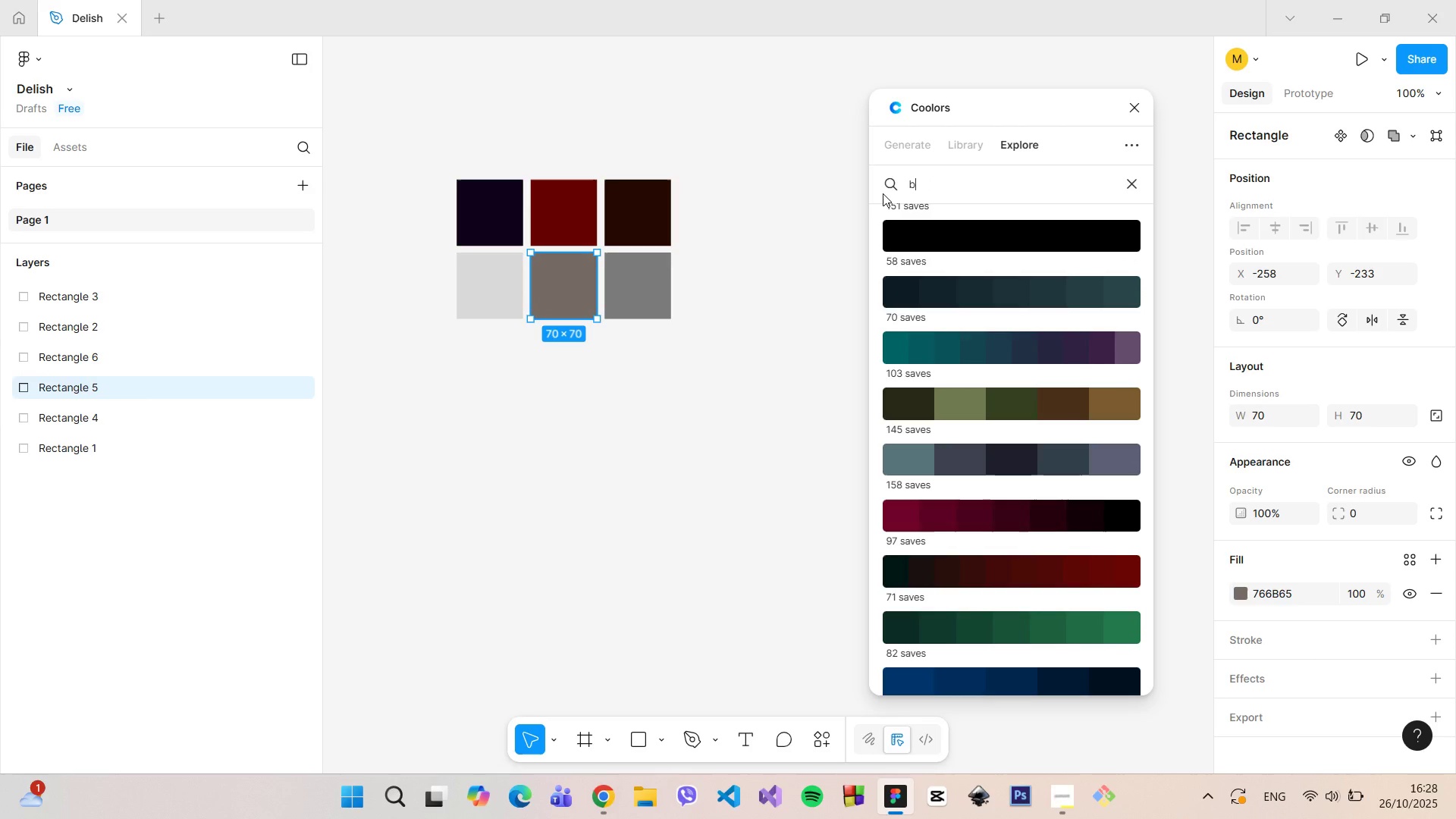 
type(beige)
 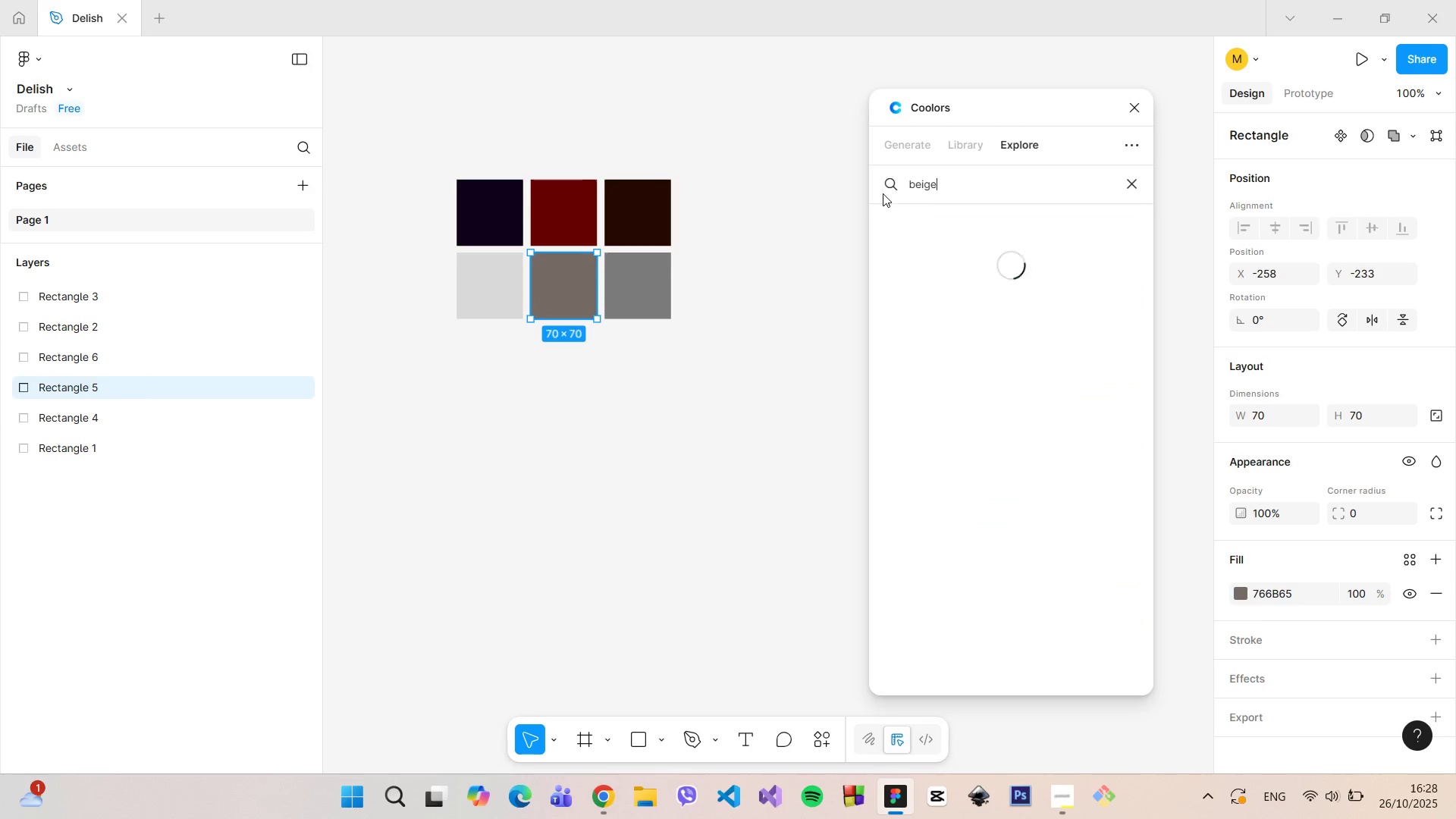 
key(Enter)
 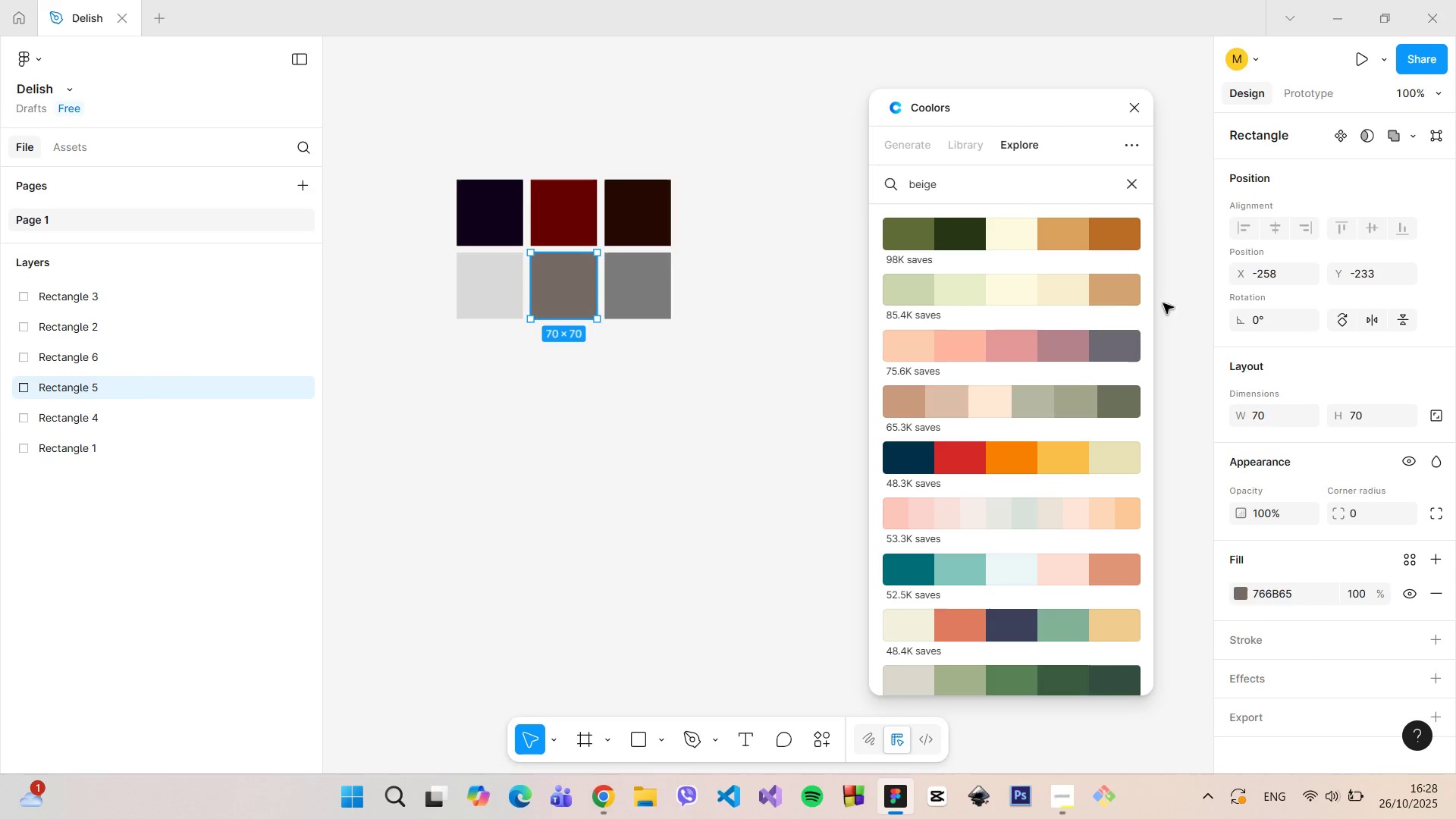 
scroll: coordinate [1040, 394], scroll_direction: down, amount: 2.0
 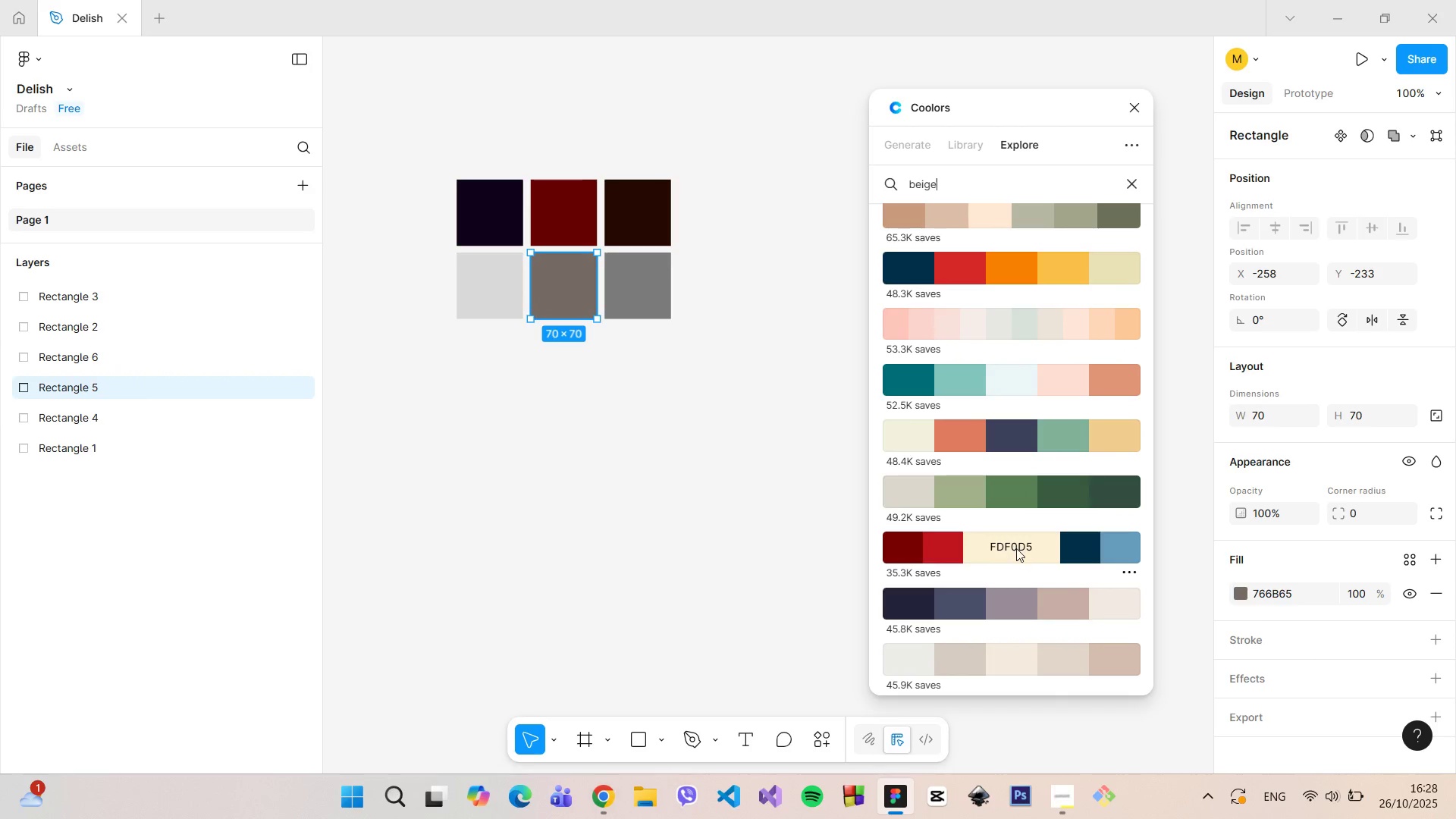 
left_click([1016, 548])
 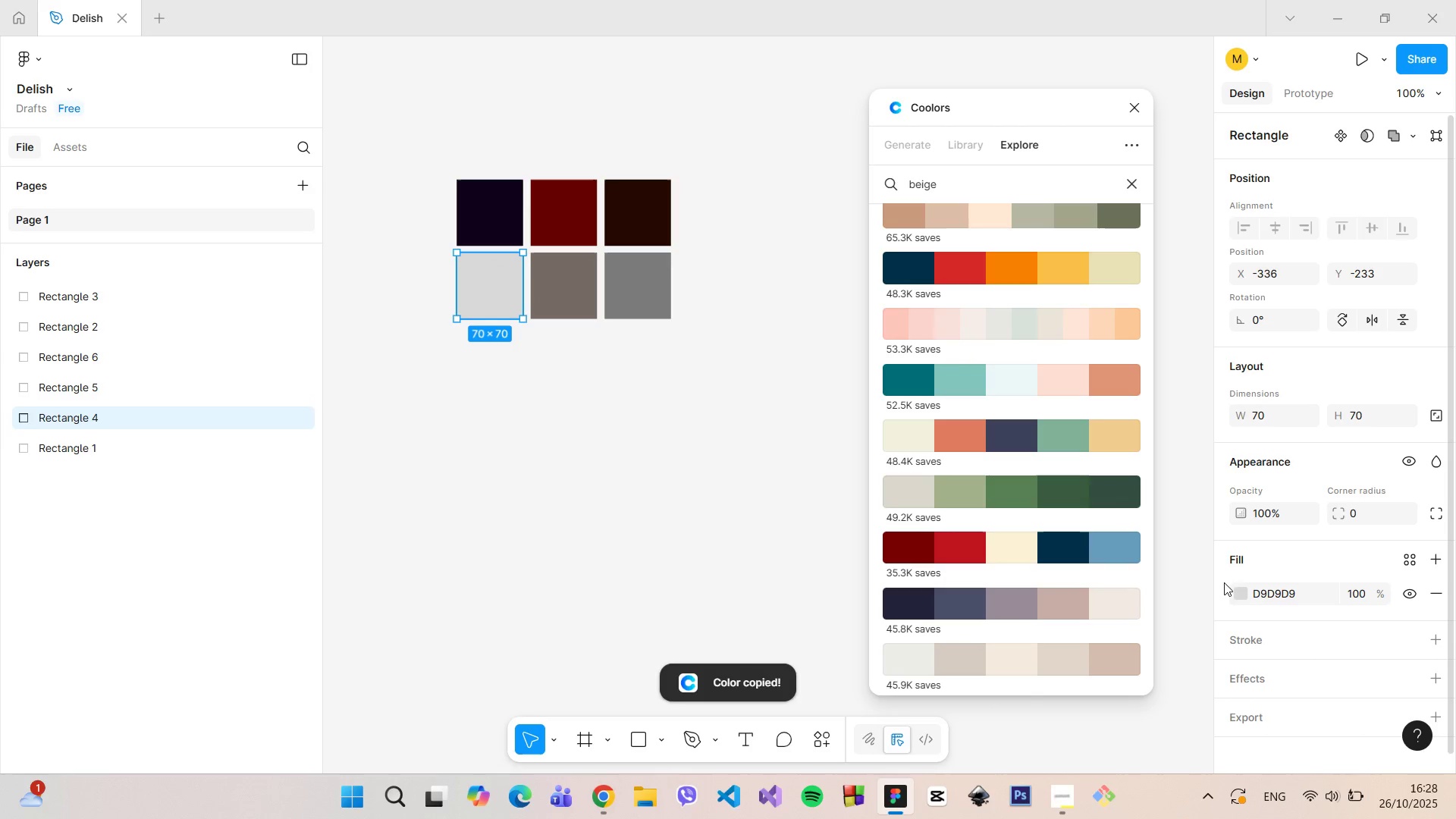 
left_click([1301, 602])
 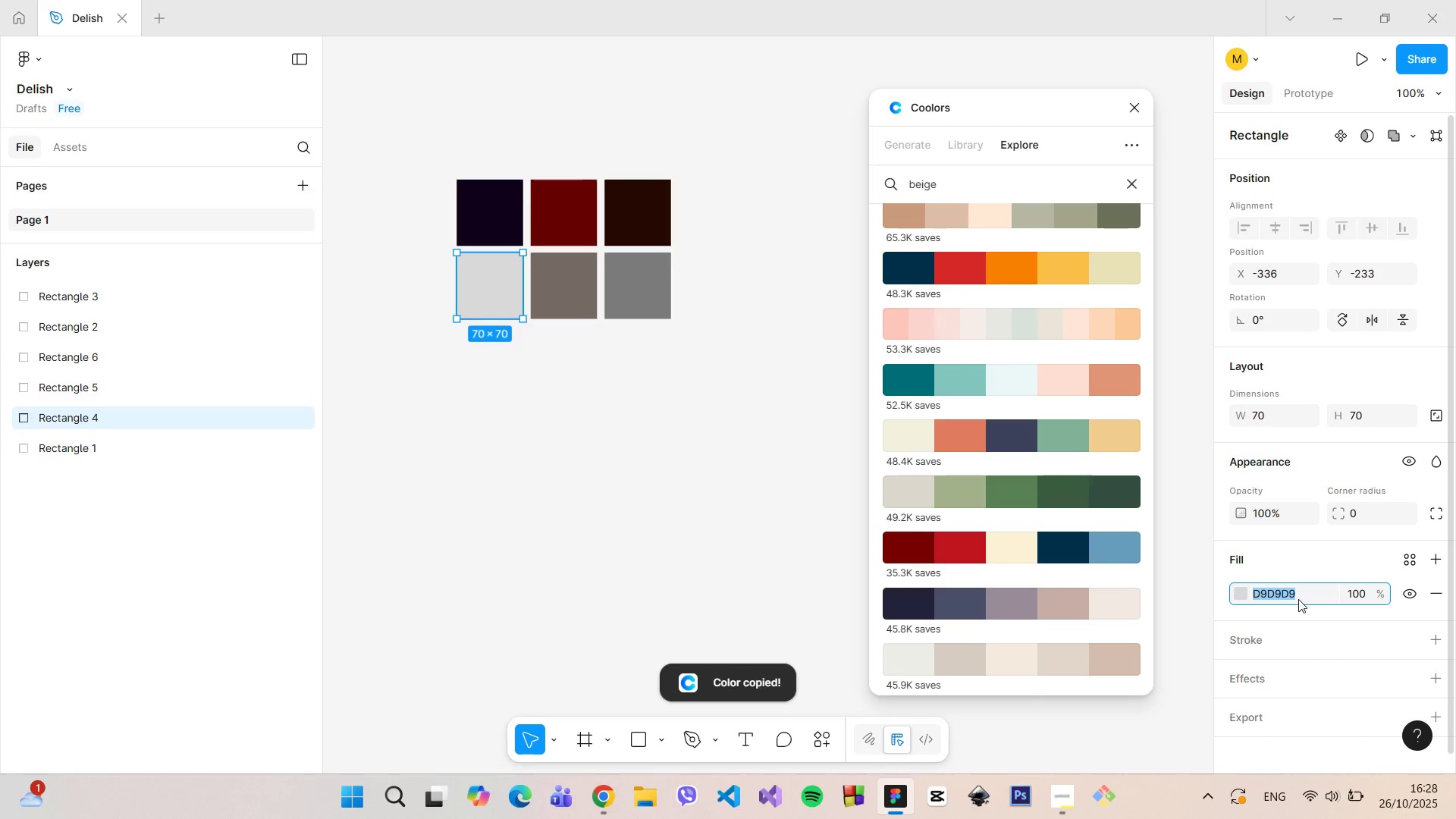 
key(Control+V)
 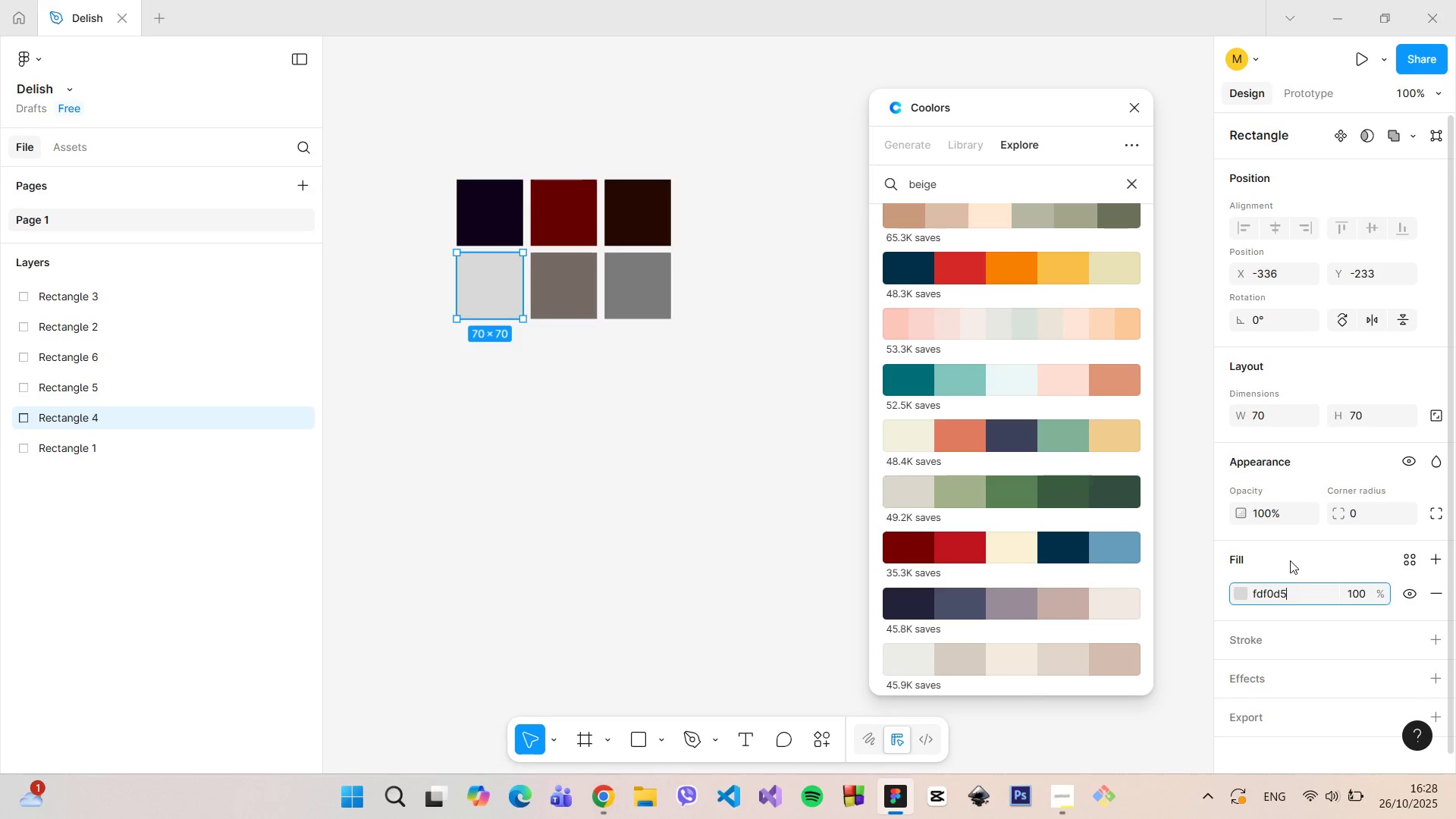 
left_click([1290, 560])
 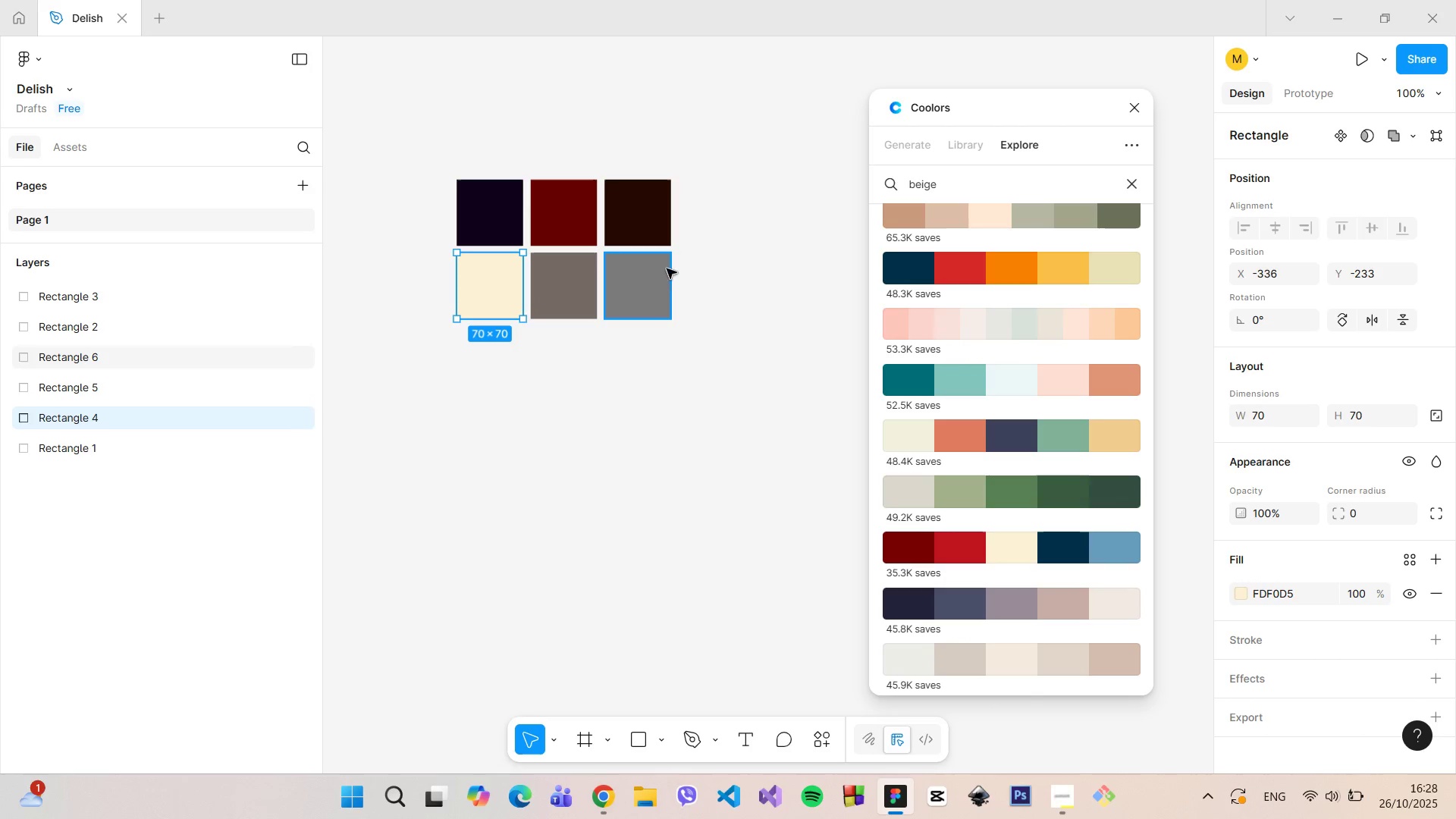 
left_click([655, 268])
 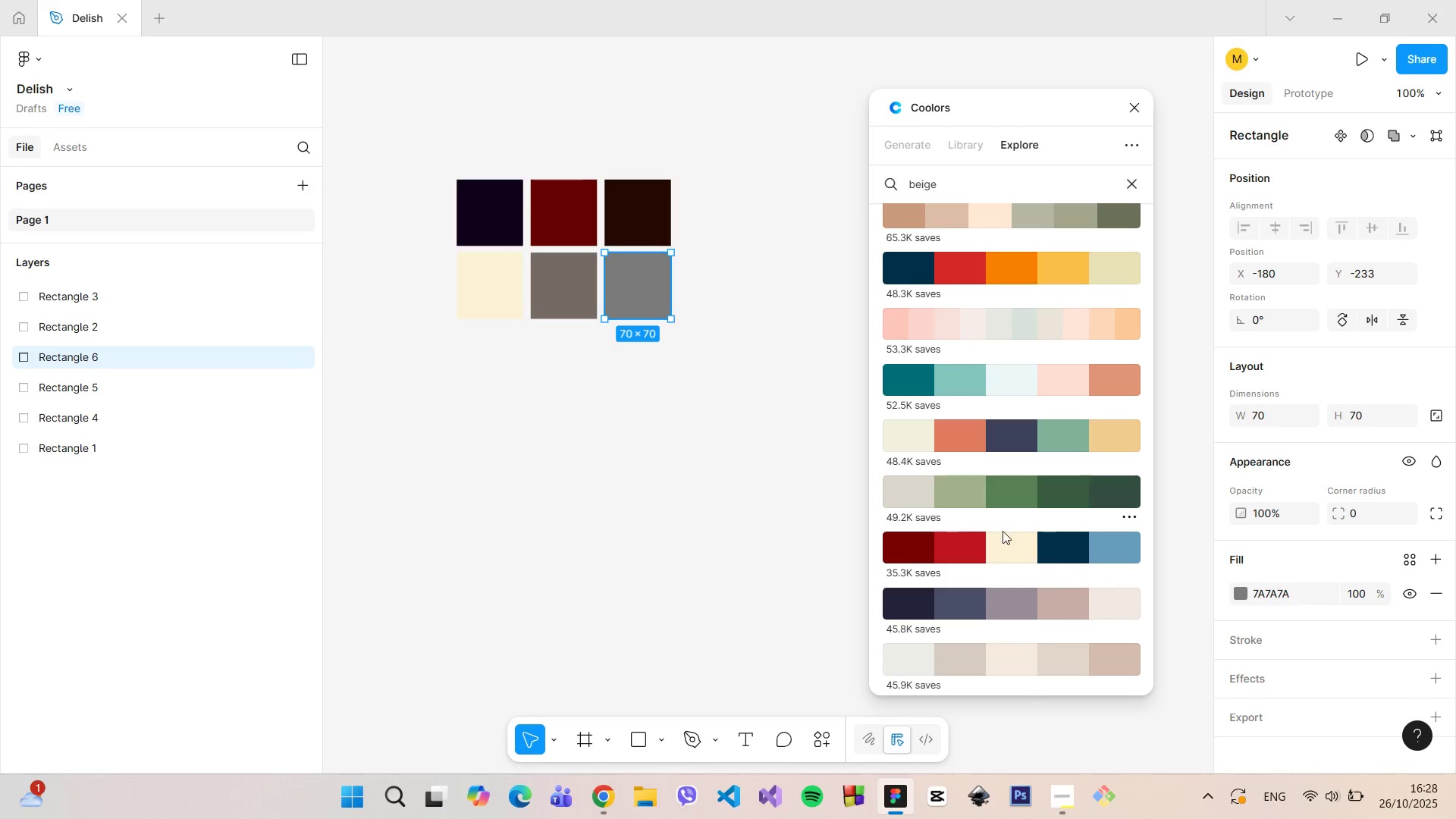 
left_click([1112, 598])
 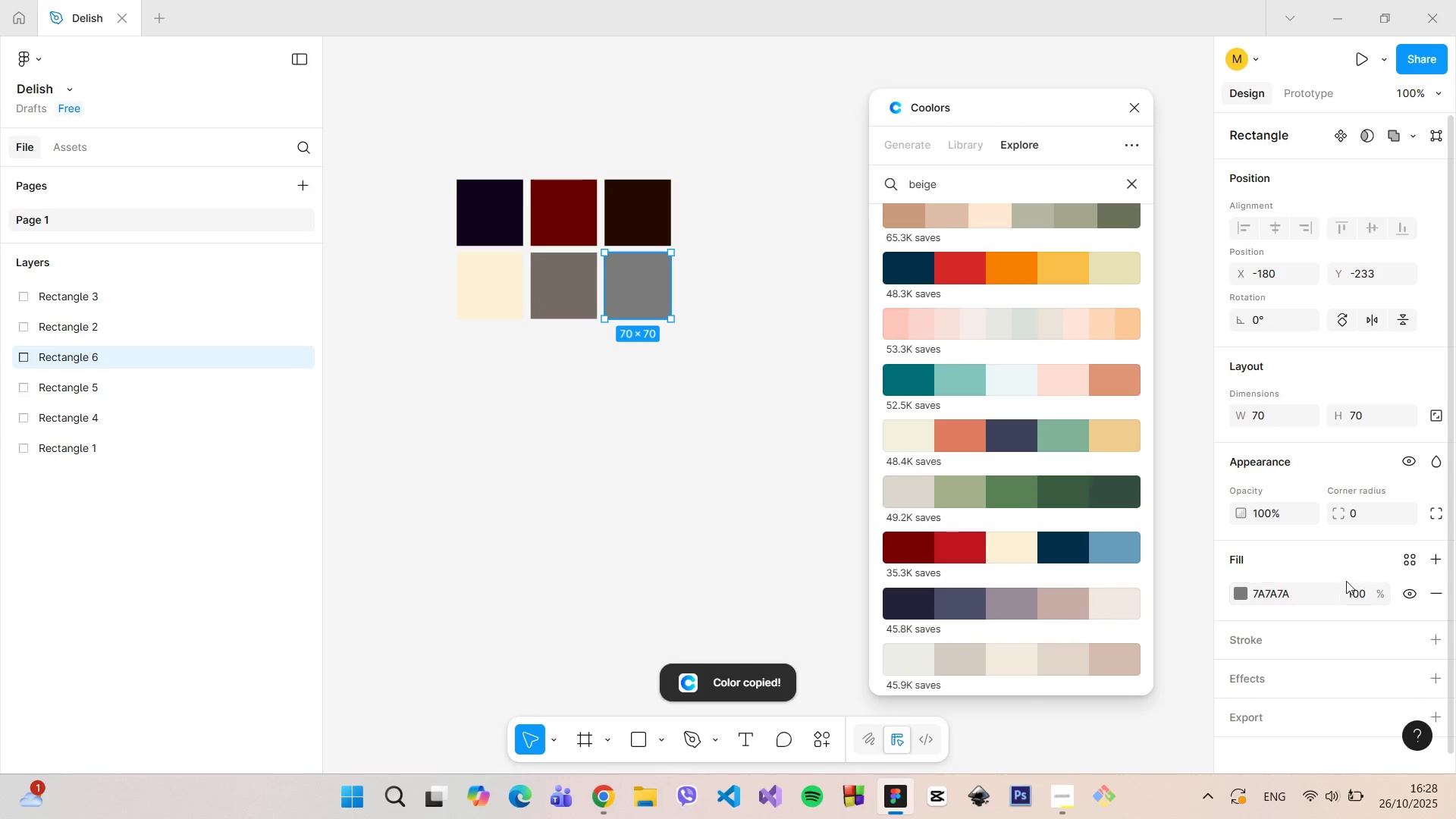 
left_click([1314, 597])
 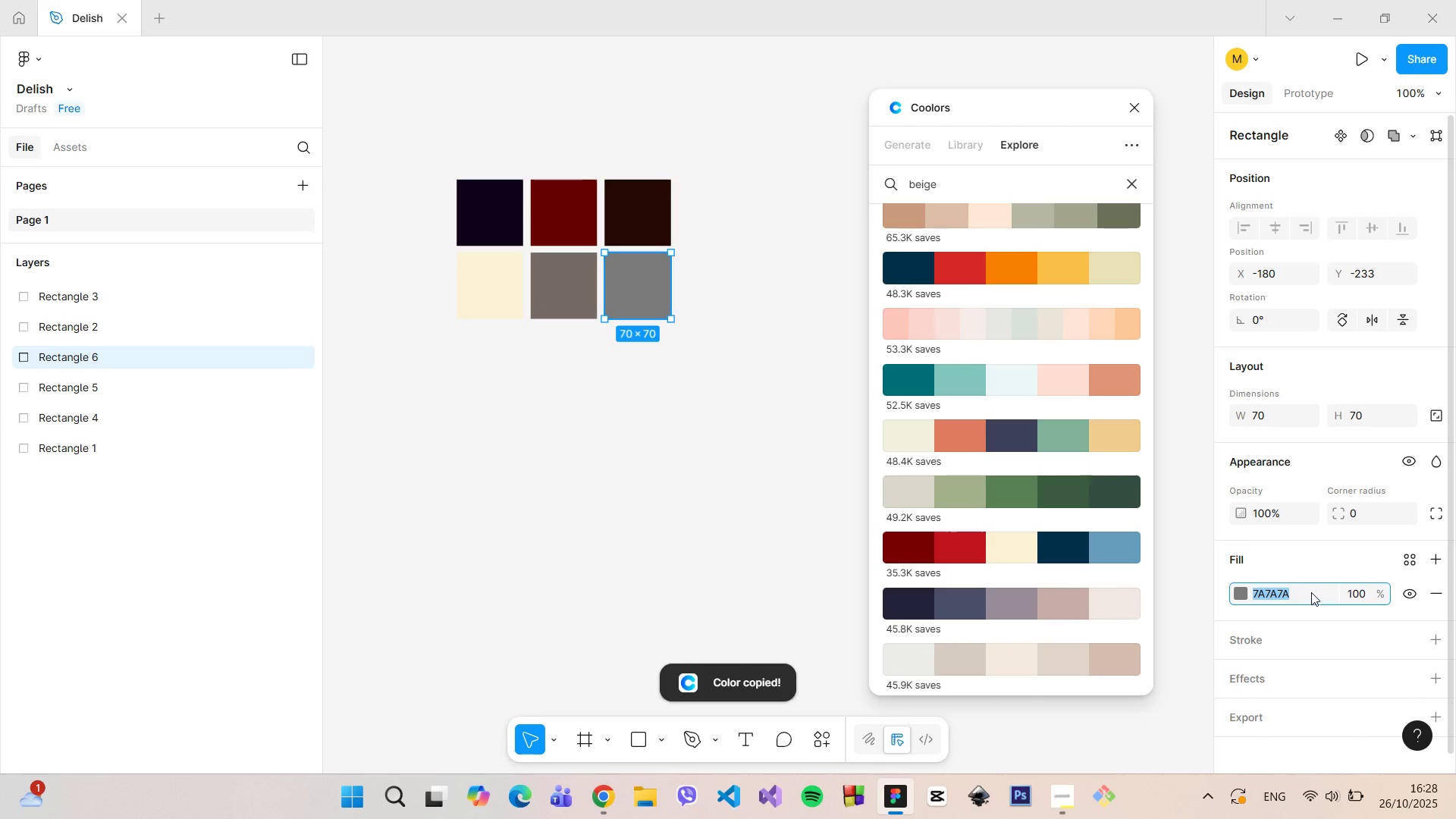 
key(Control+V)
 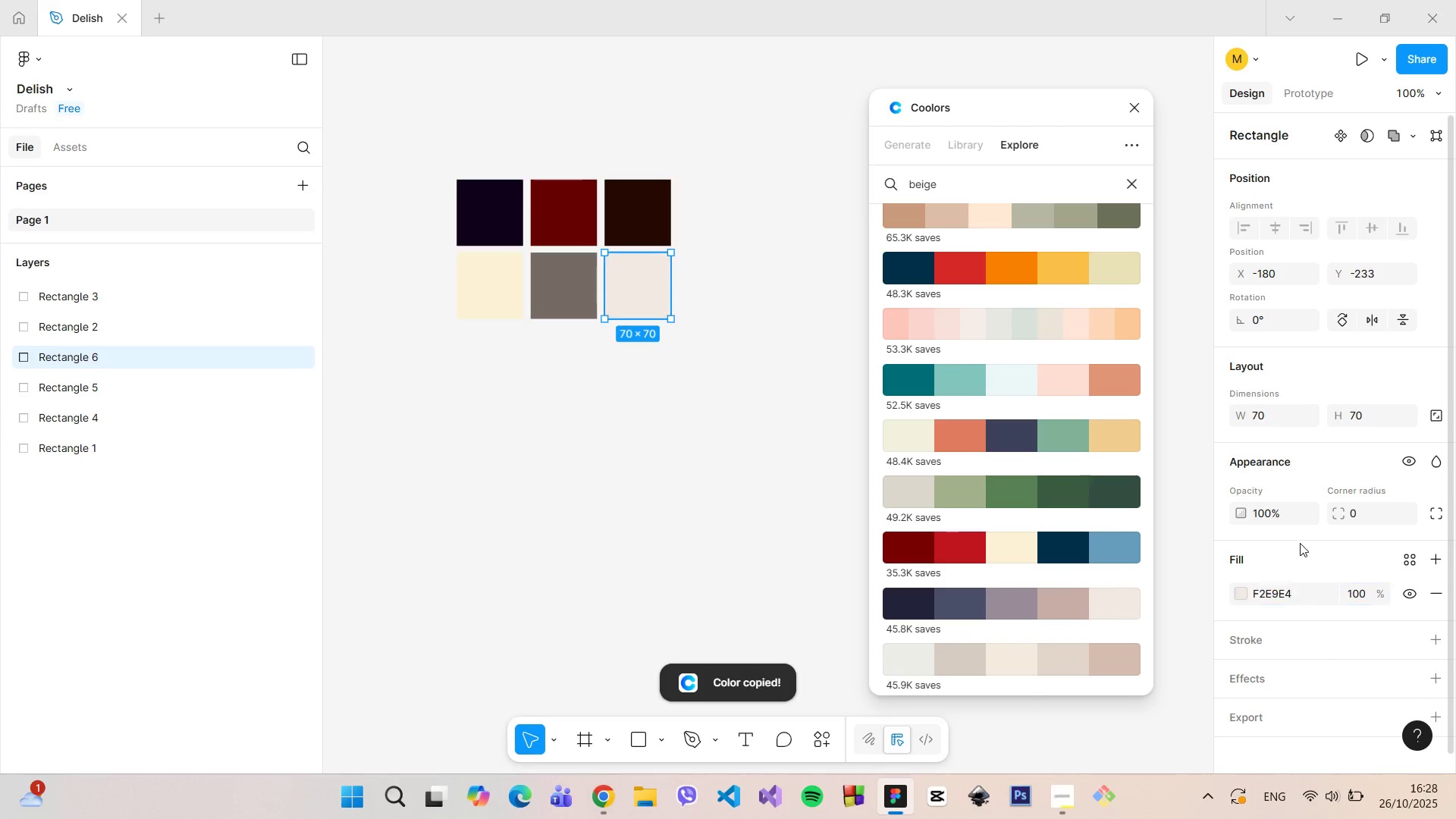 
left_click([1300, 543])
 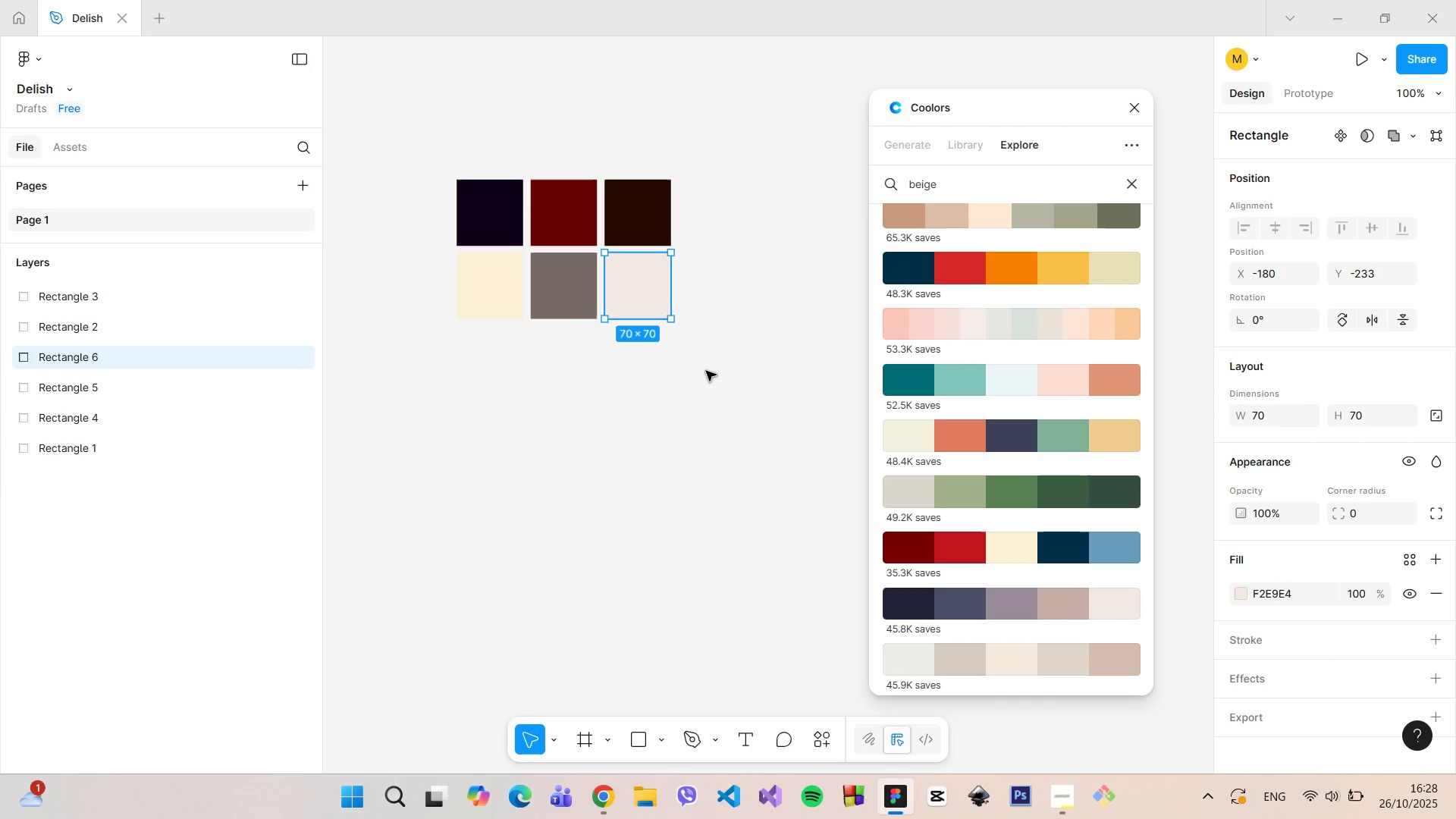 
left_click([706, 370])
 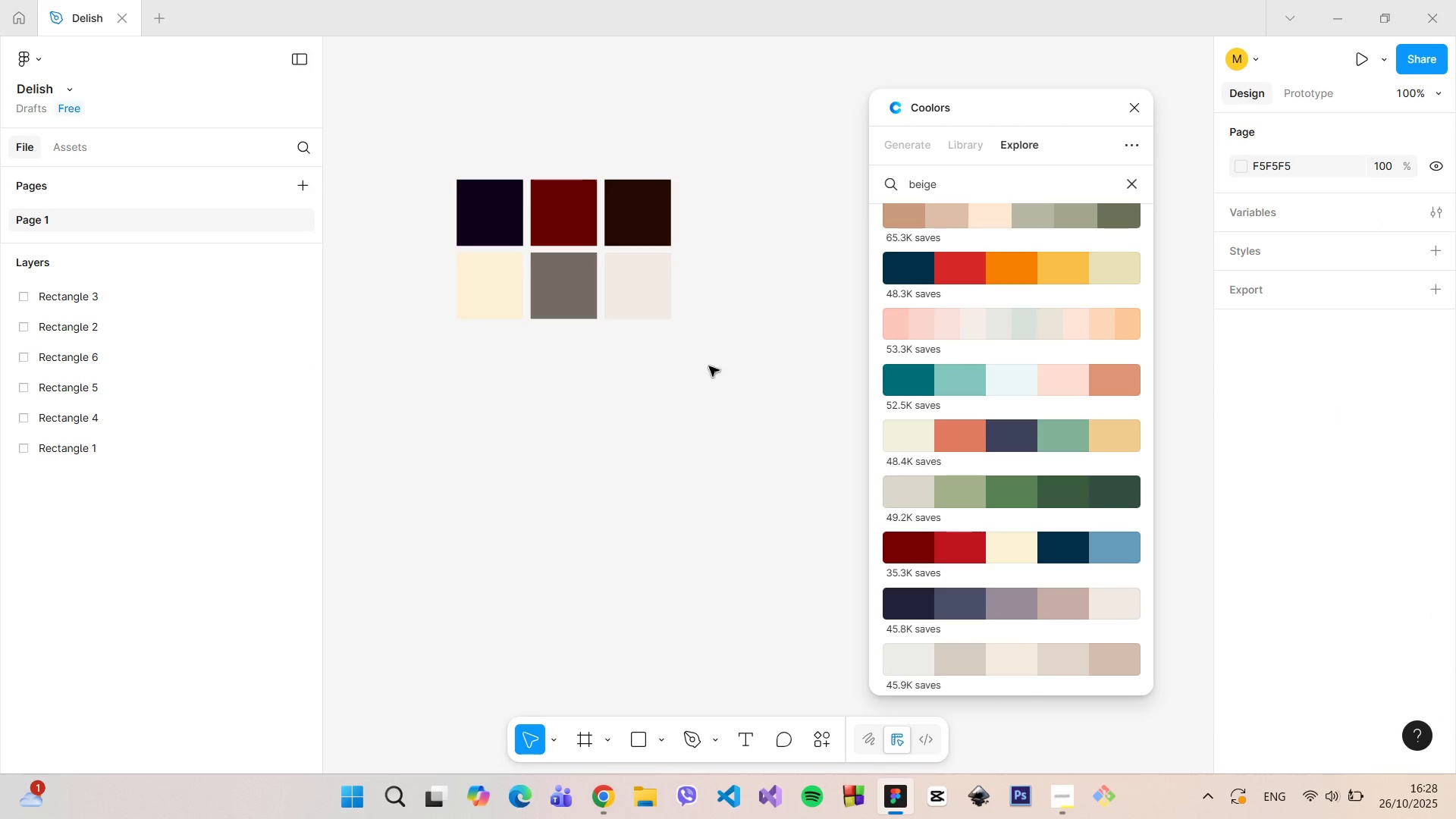 
left_click_drag(start_coordinate=[699, 361], to_coordinate=[481, 270])
 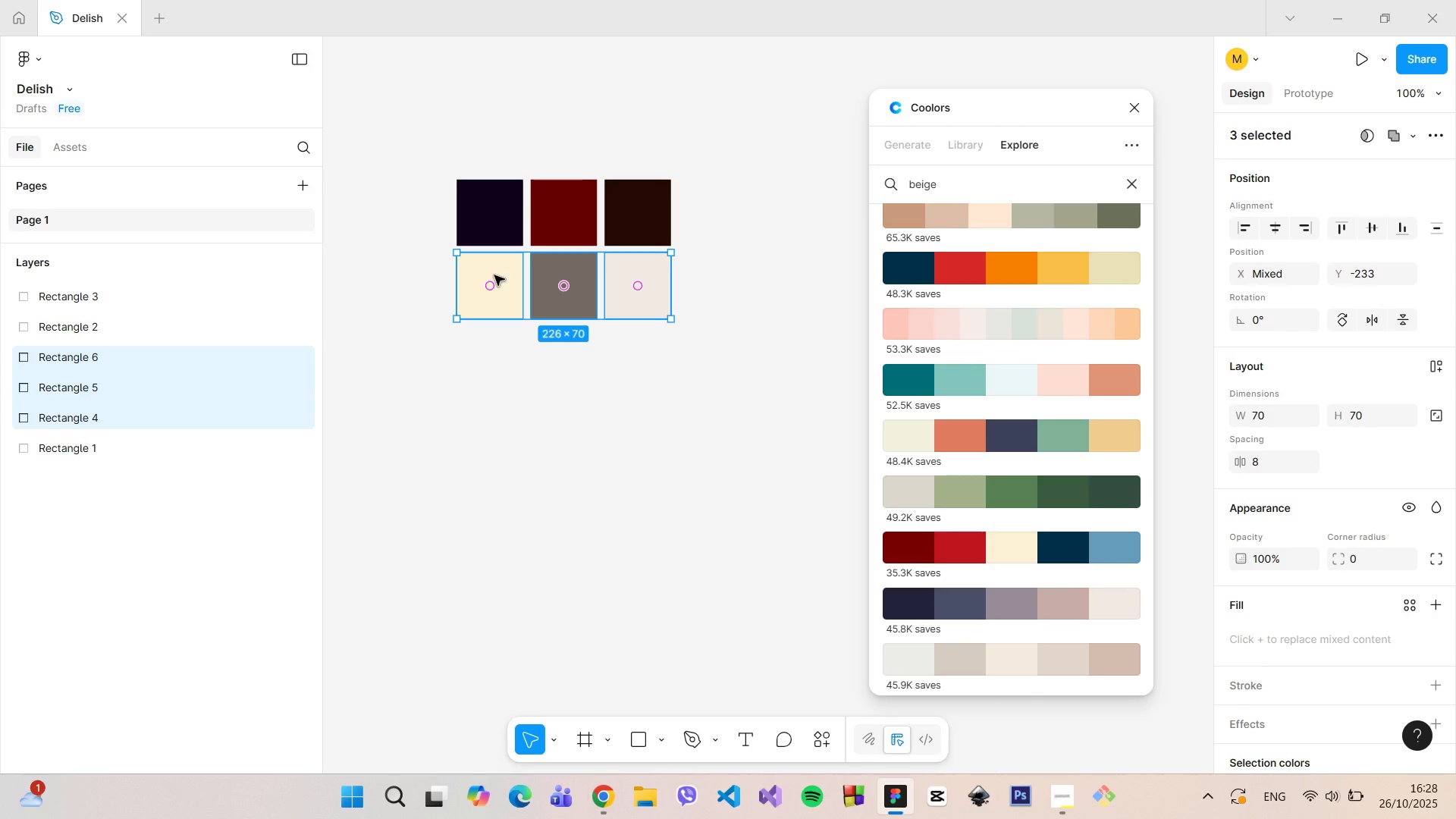 
hold_key(key=AltLeft, duration=1.51)
left_click_drag(start_coordinate=[494, 275], to_coordinate=[492, 350])
 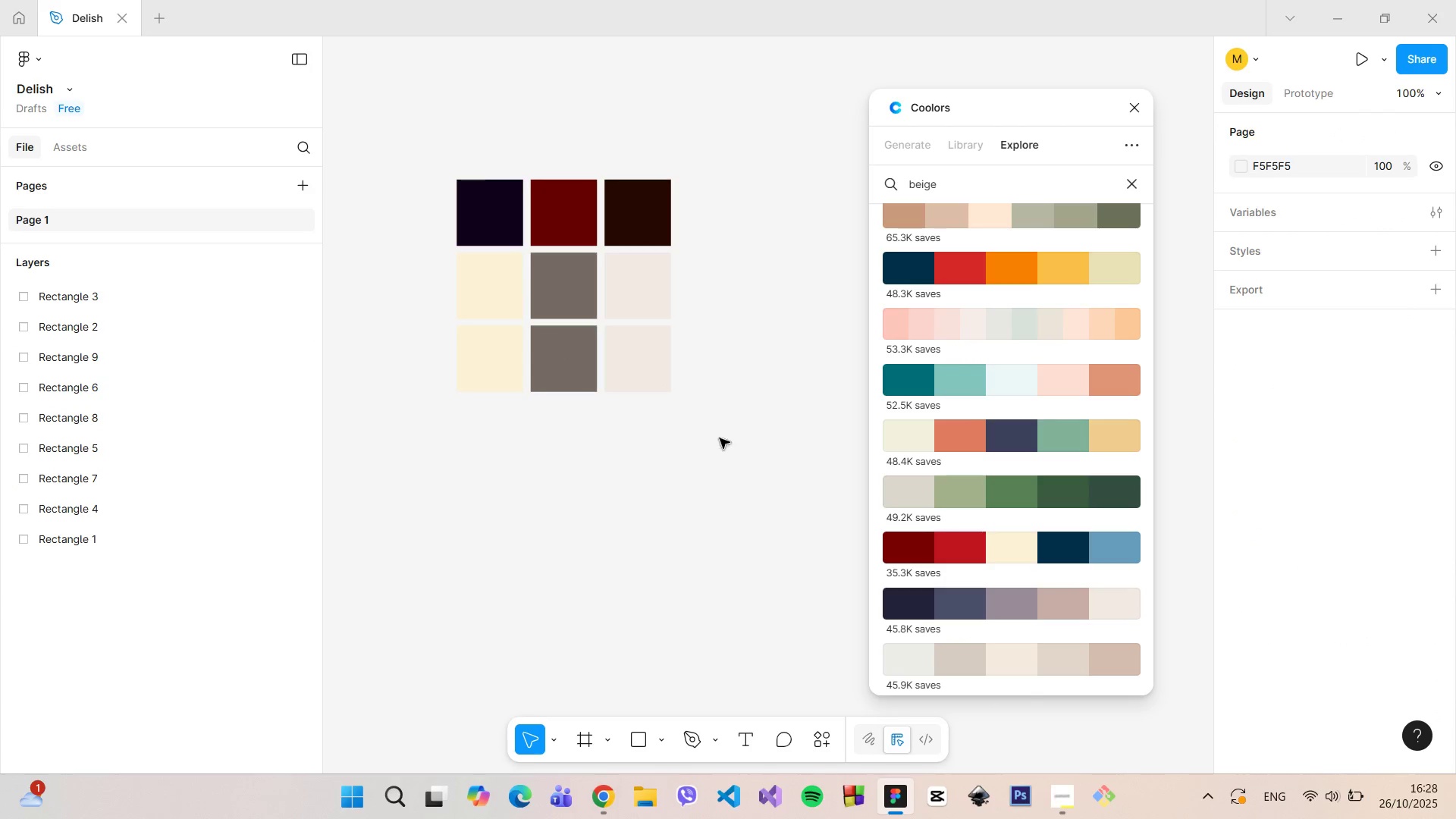 
hold_key(key=AltLeft, duration=0.42)
 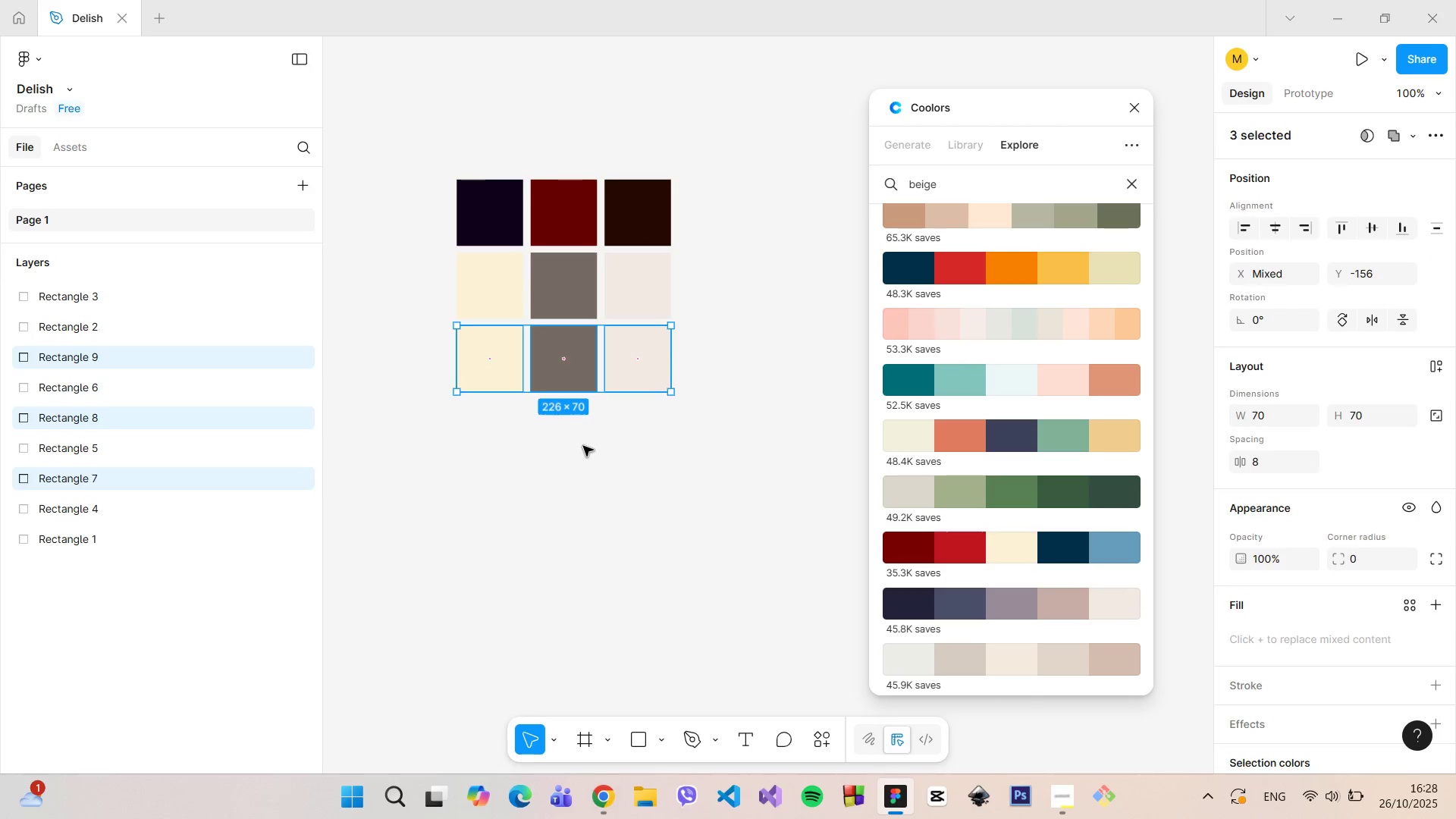 
left_click([583, 446])
 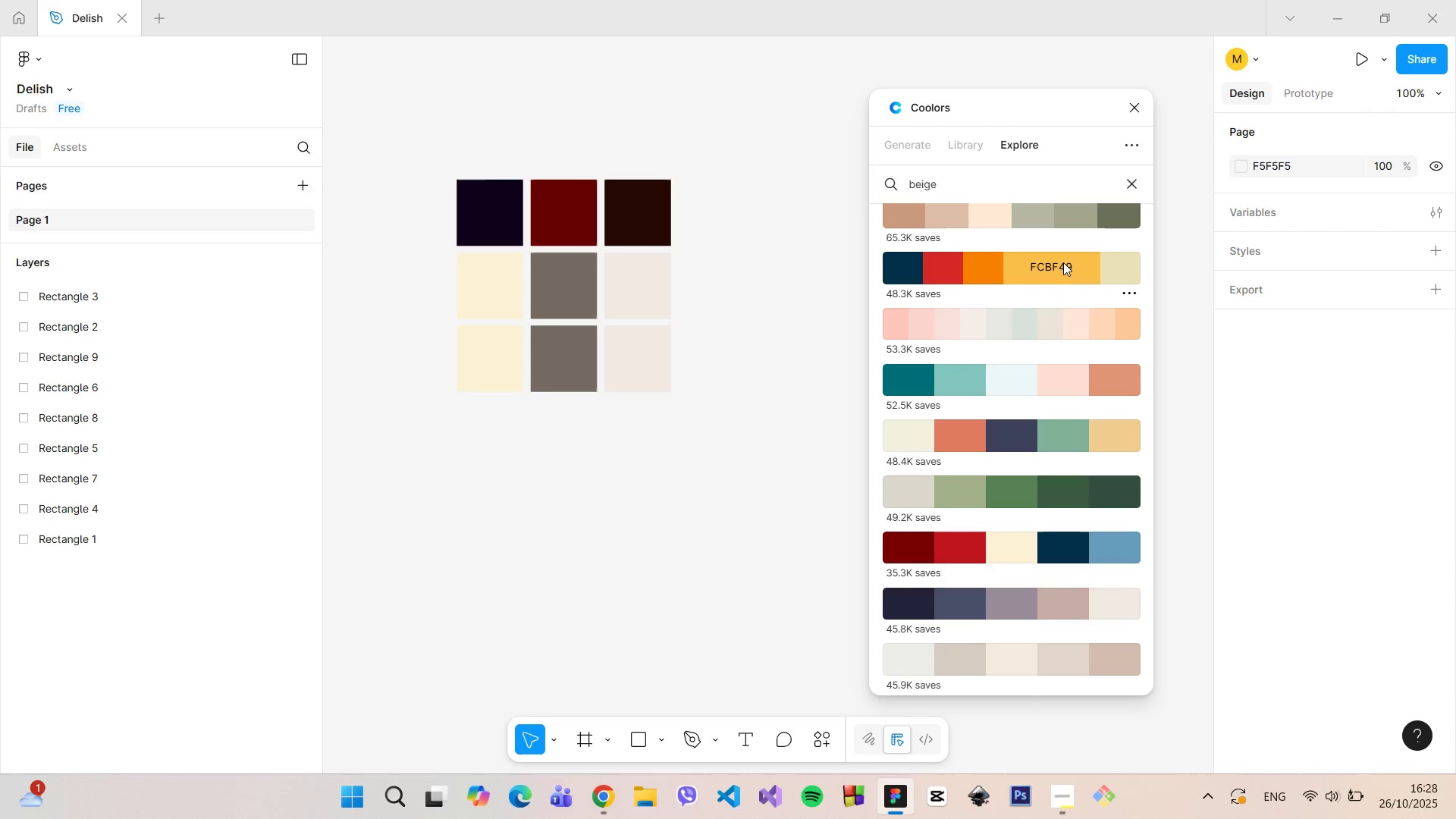 
left_click([1061, 266])
 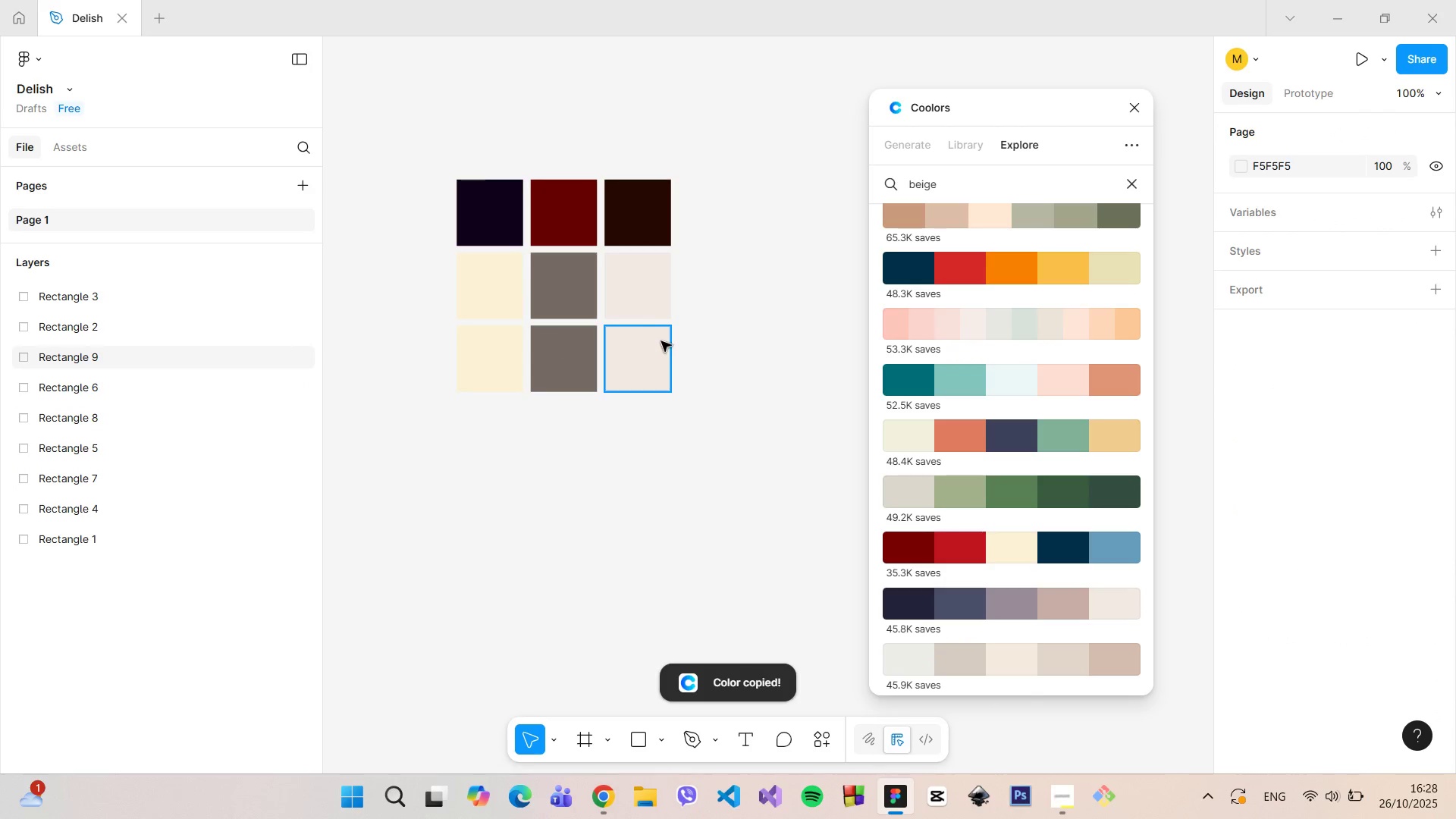 
left_click([661, 347])
 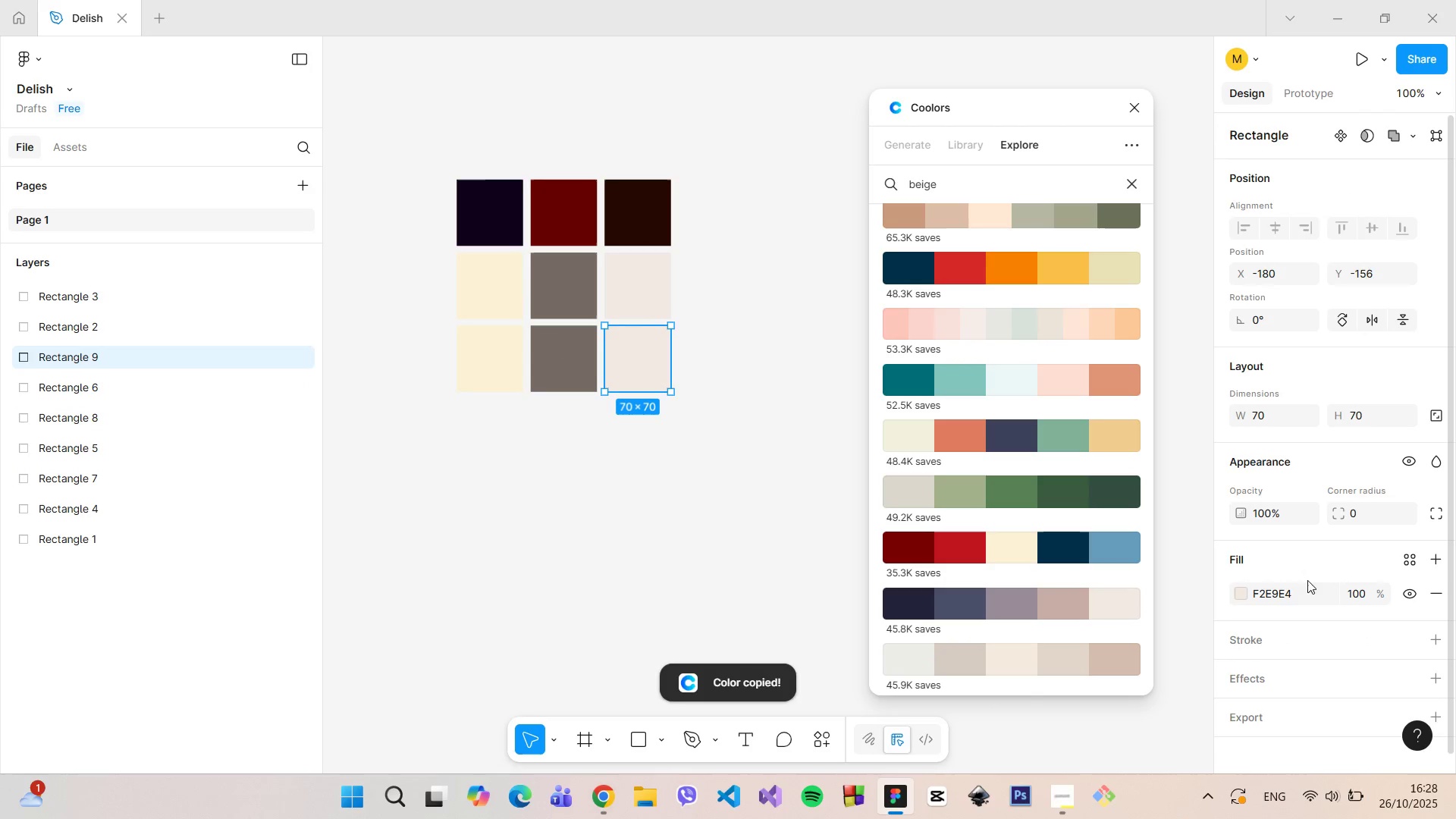 
left_click([1288, 587])
 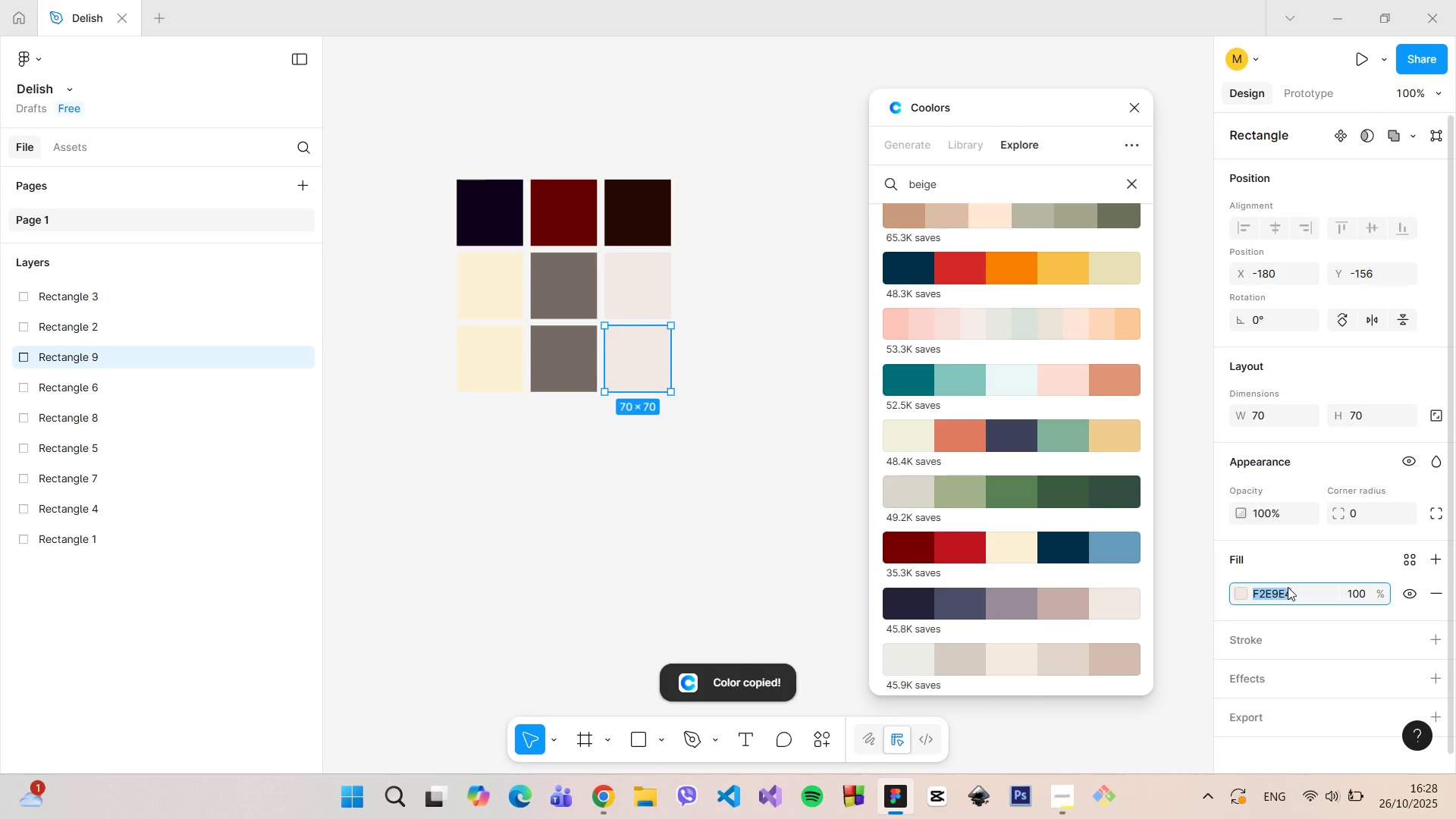 
key(Control+V)
 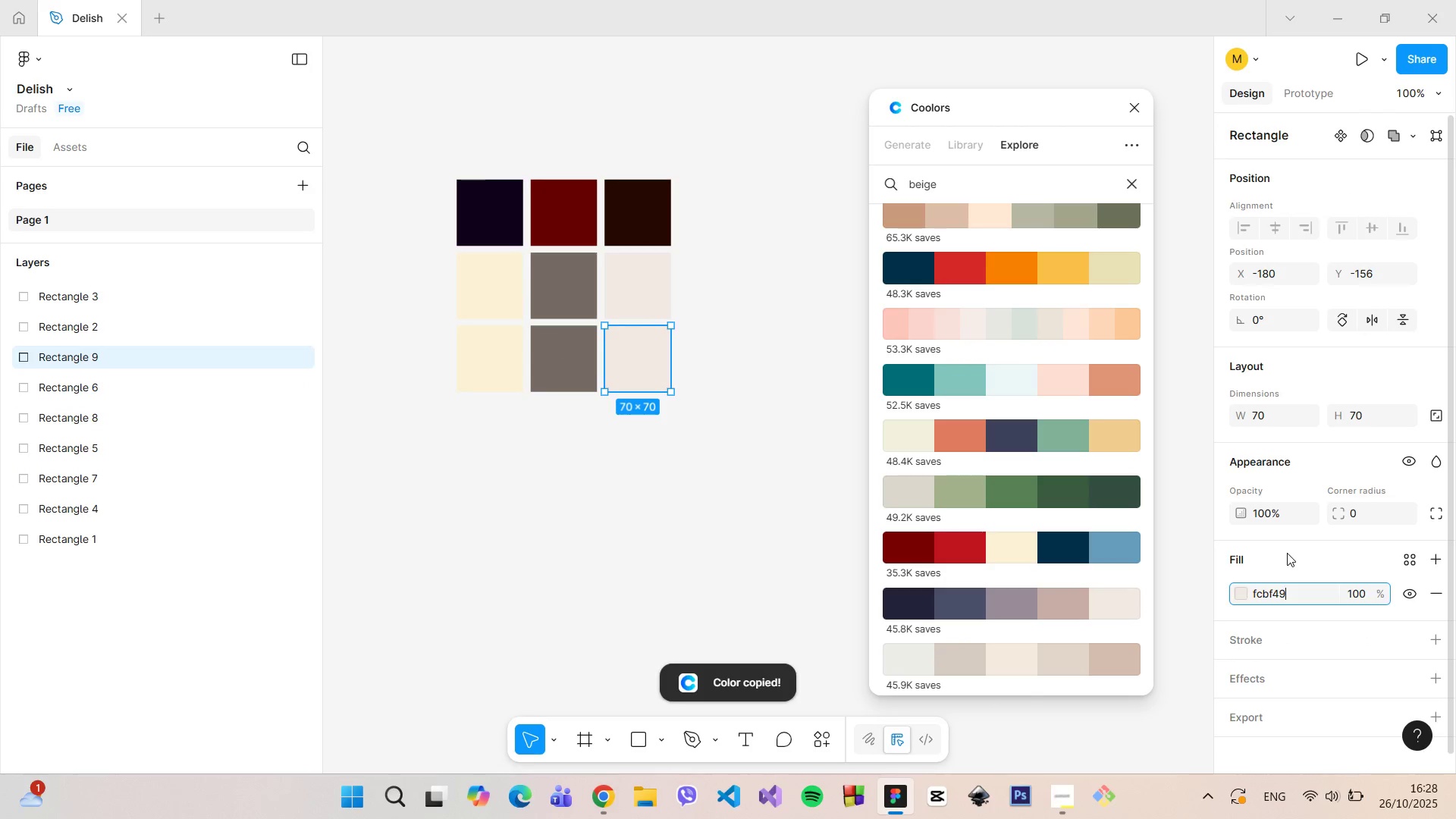 
left_click([1287, 553])
 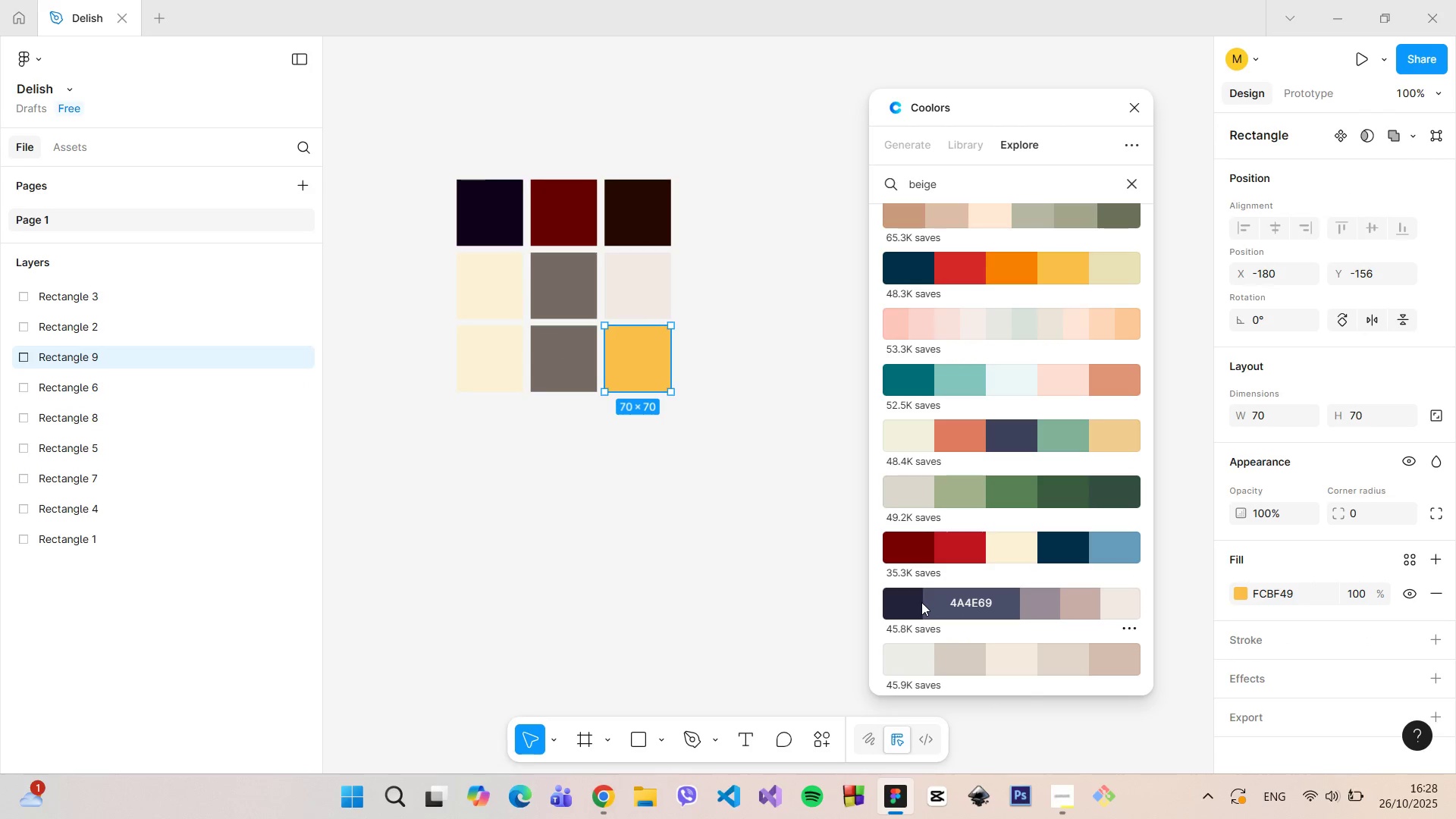 
left_click([910, 601])
 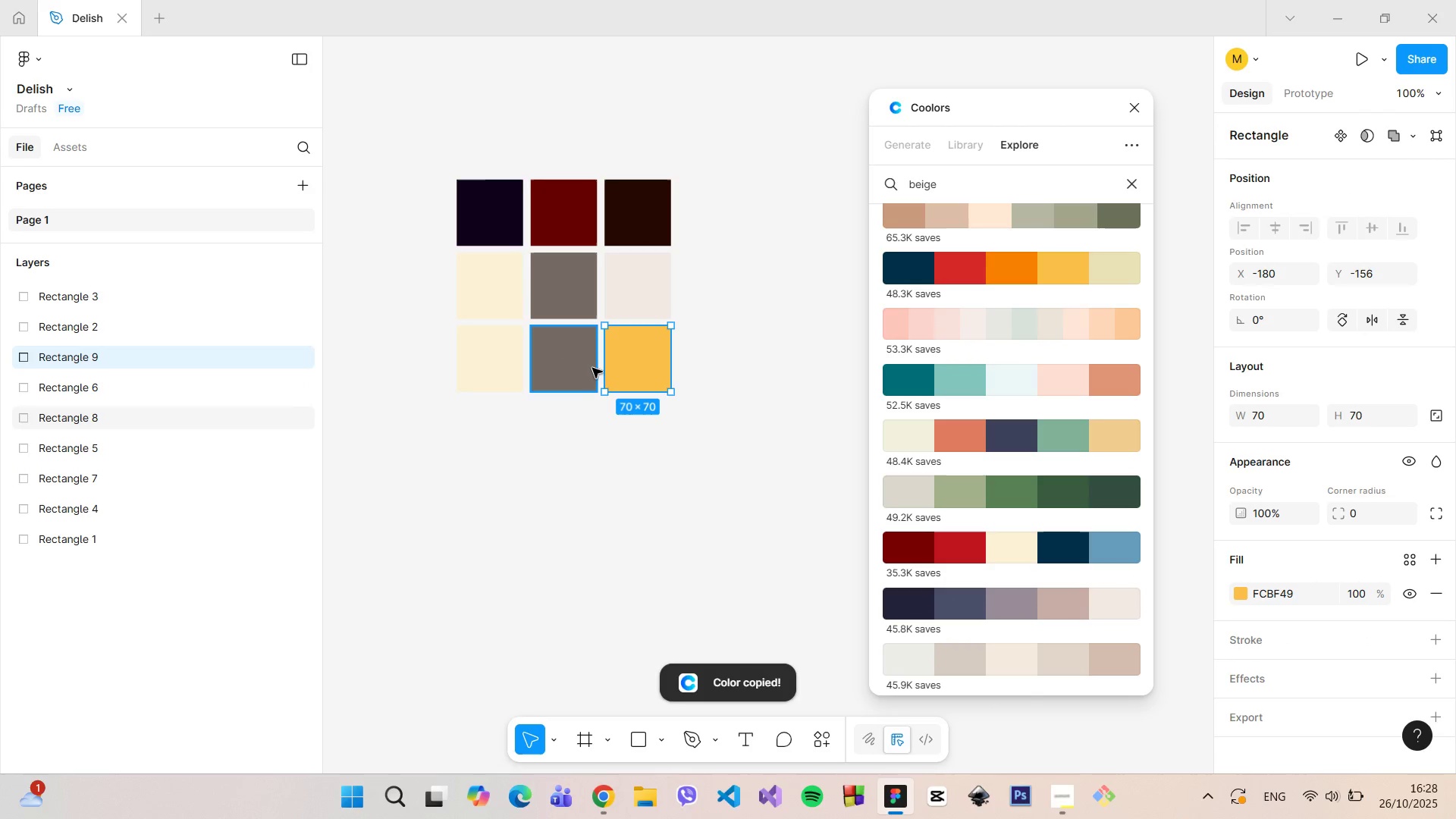 
left_click([592, 366])
 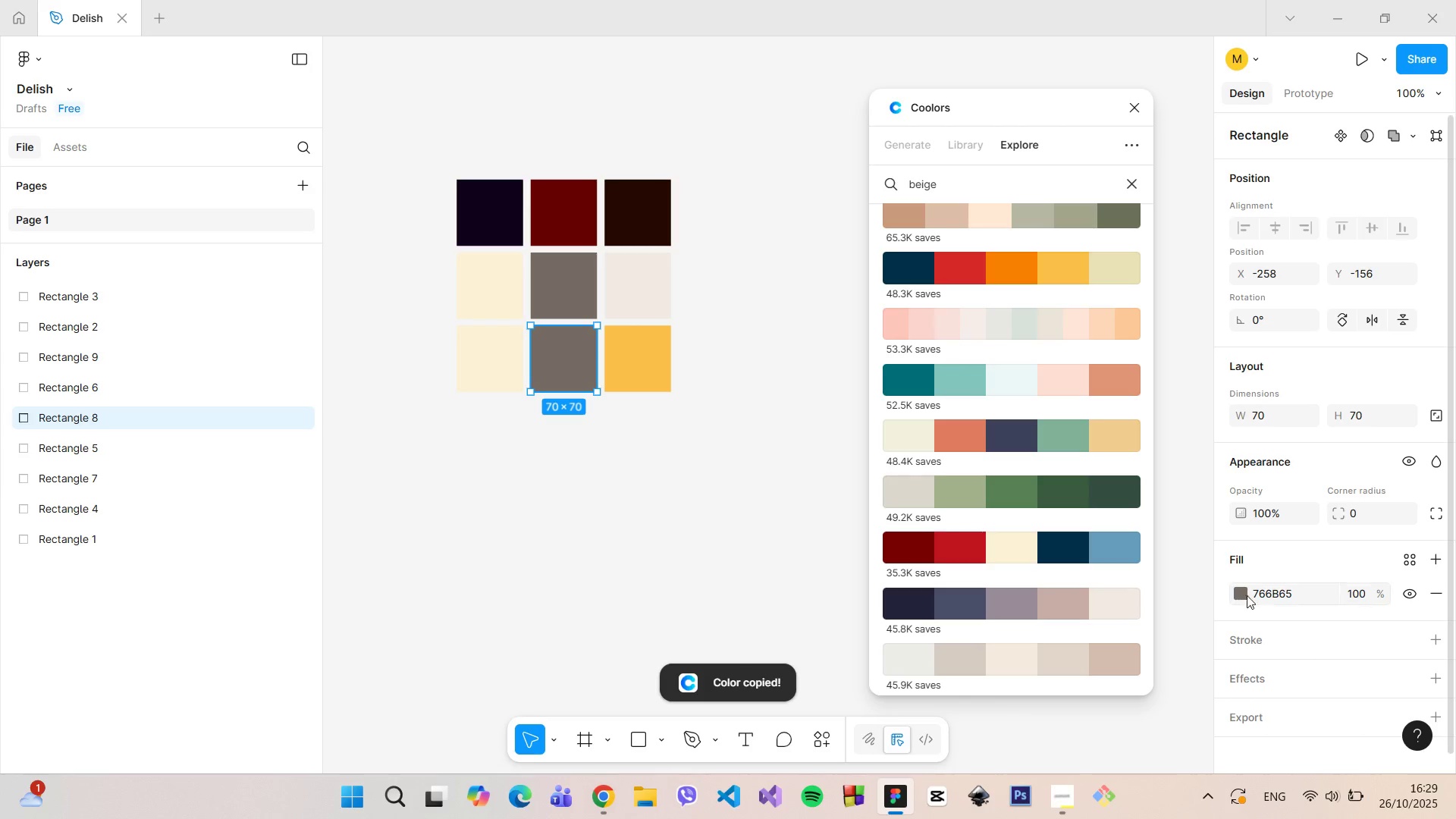 
left_click([1288, 595])
 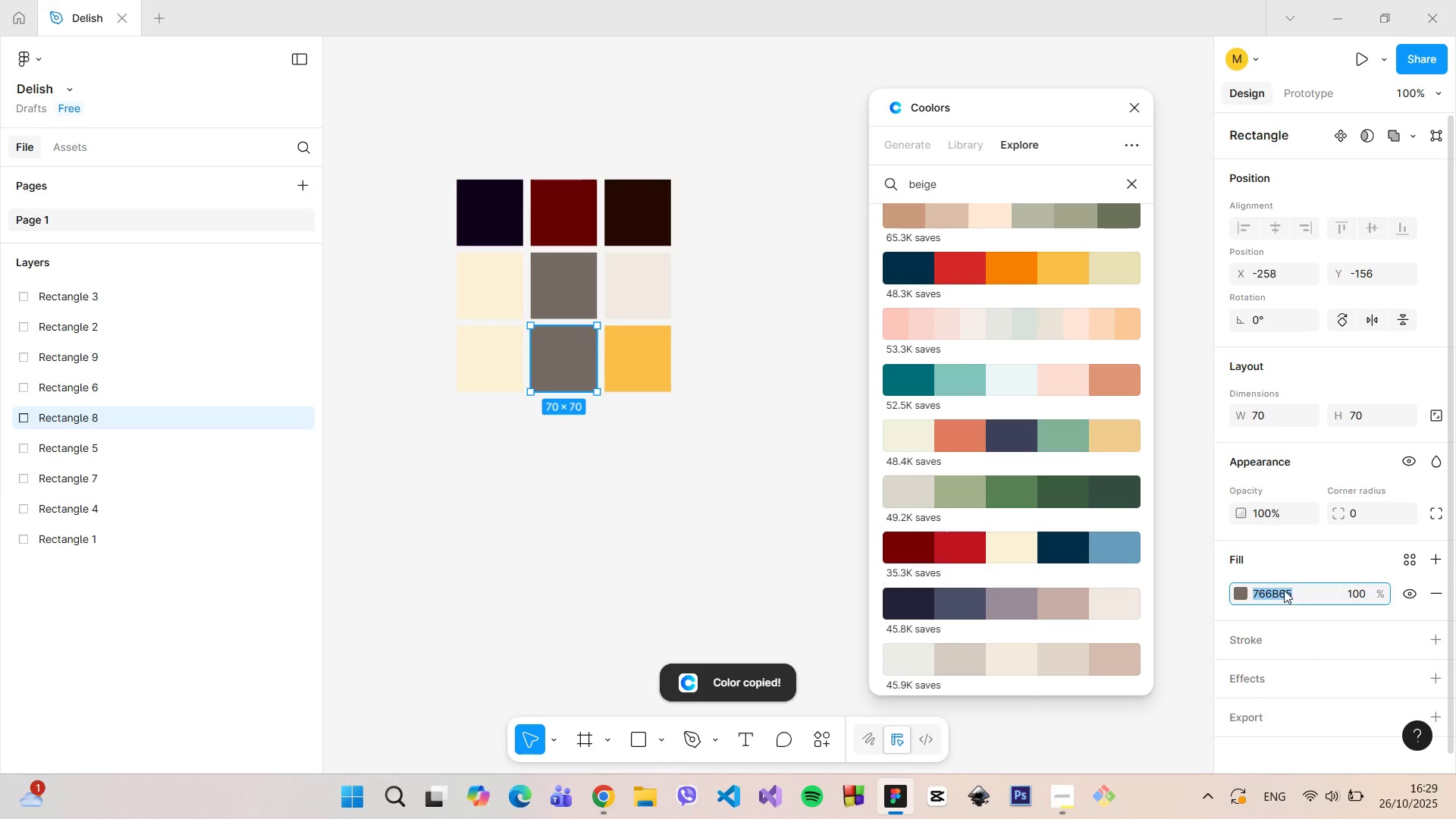 
key(Control+V)
 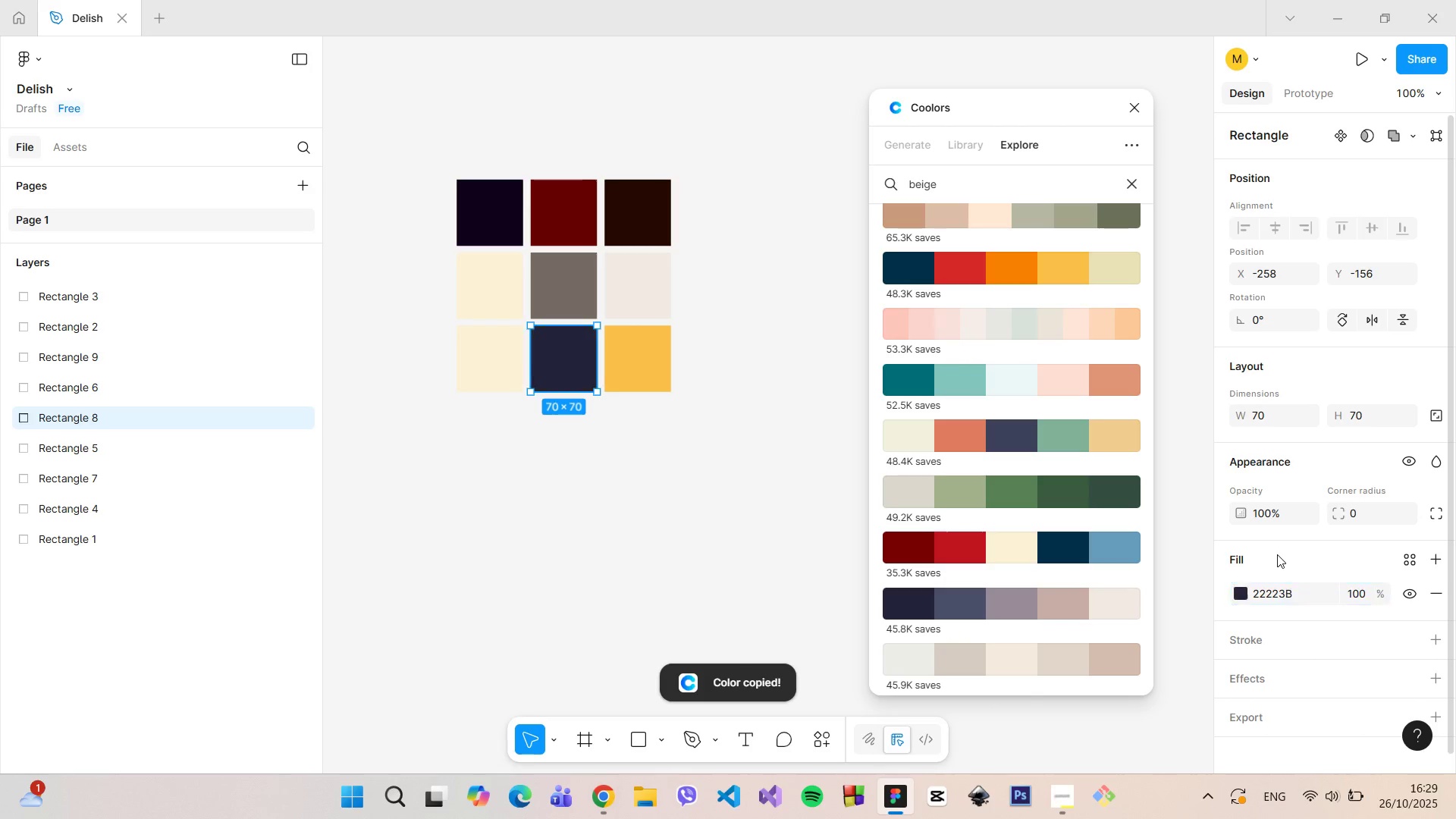 
left_click([1277, 554])
 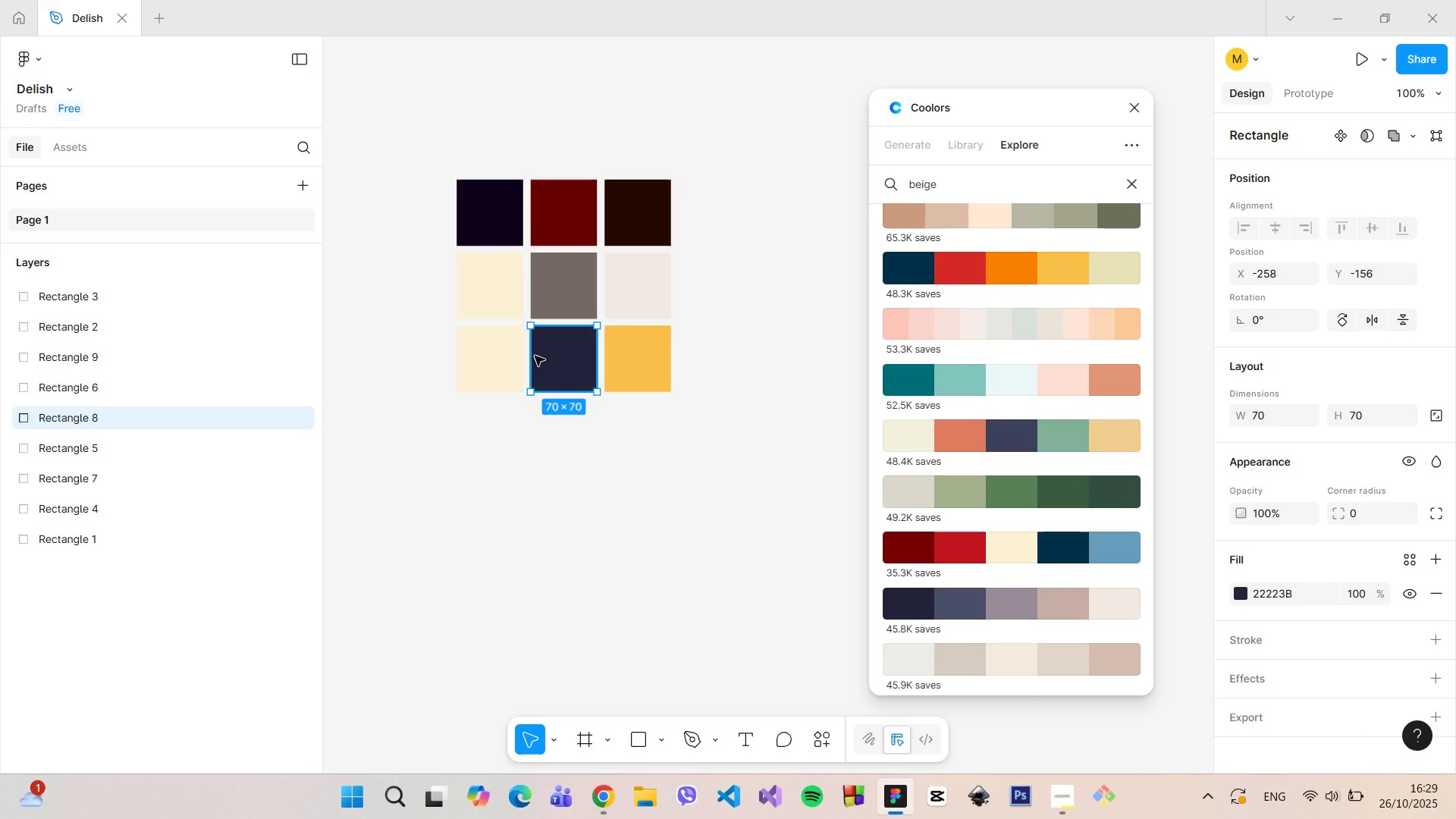 
left_click([518, 354])
 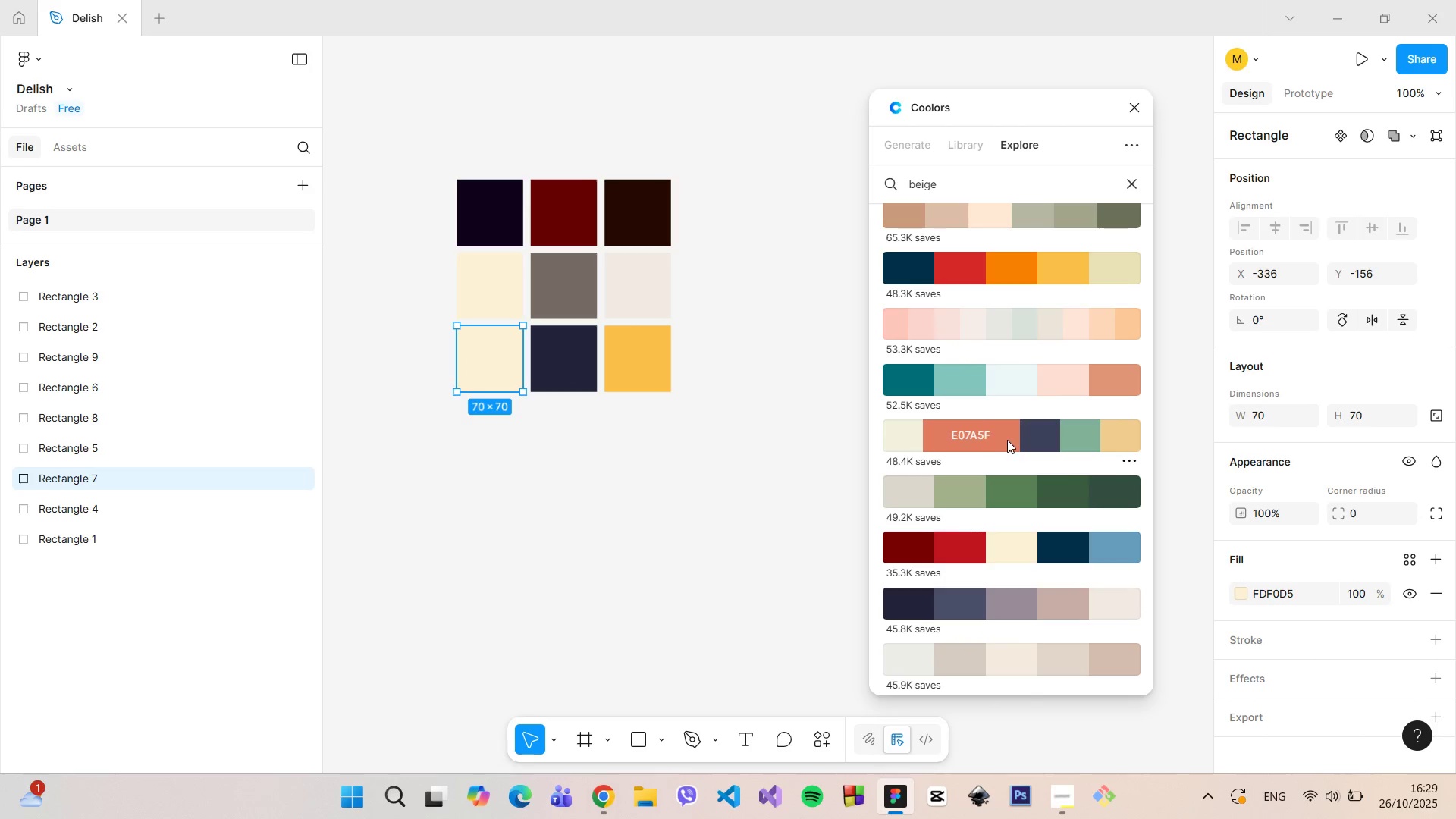 
scroll: coordinate [1044, 500], scroll_direction: down, amount: 3.0
 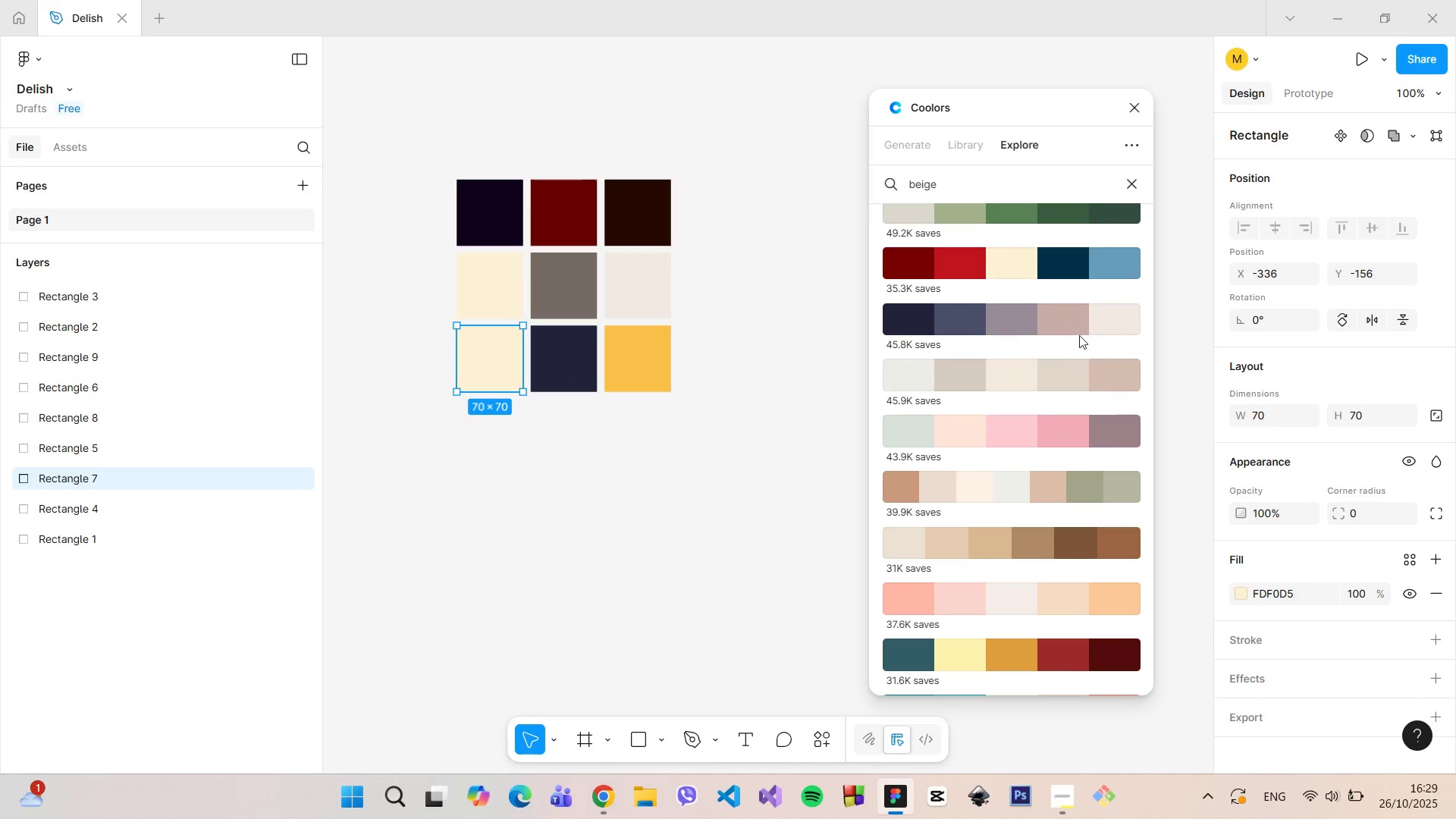 
left_click([1106, 320])
 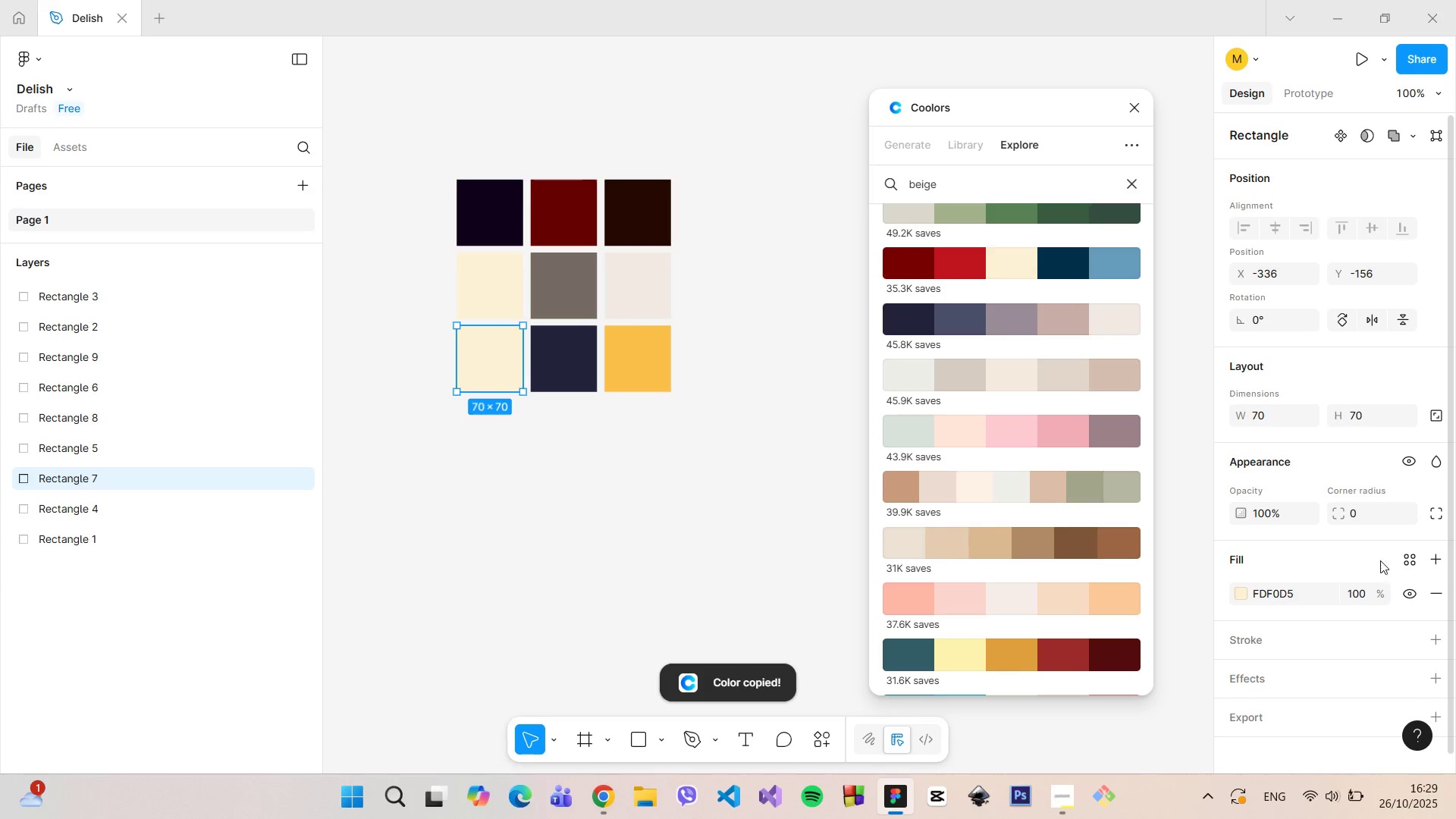 
left_click([1303, 588])
 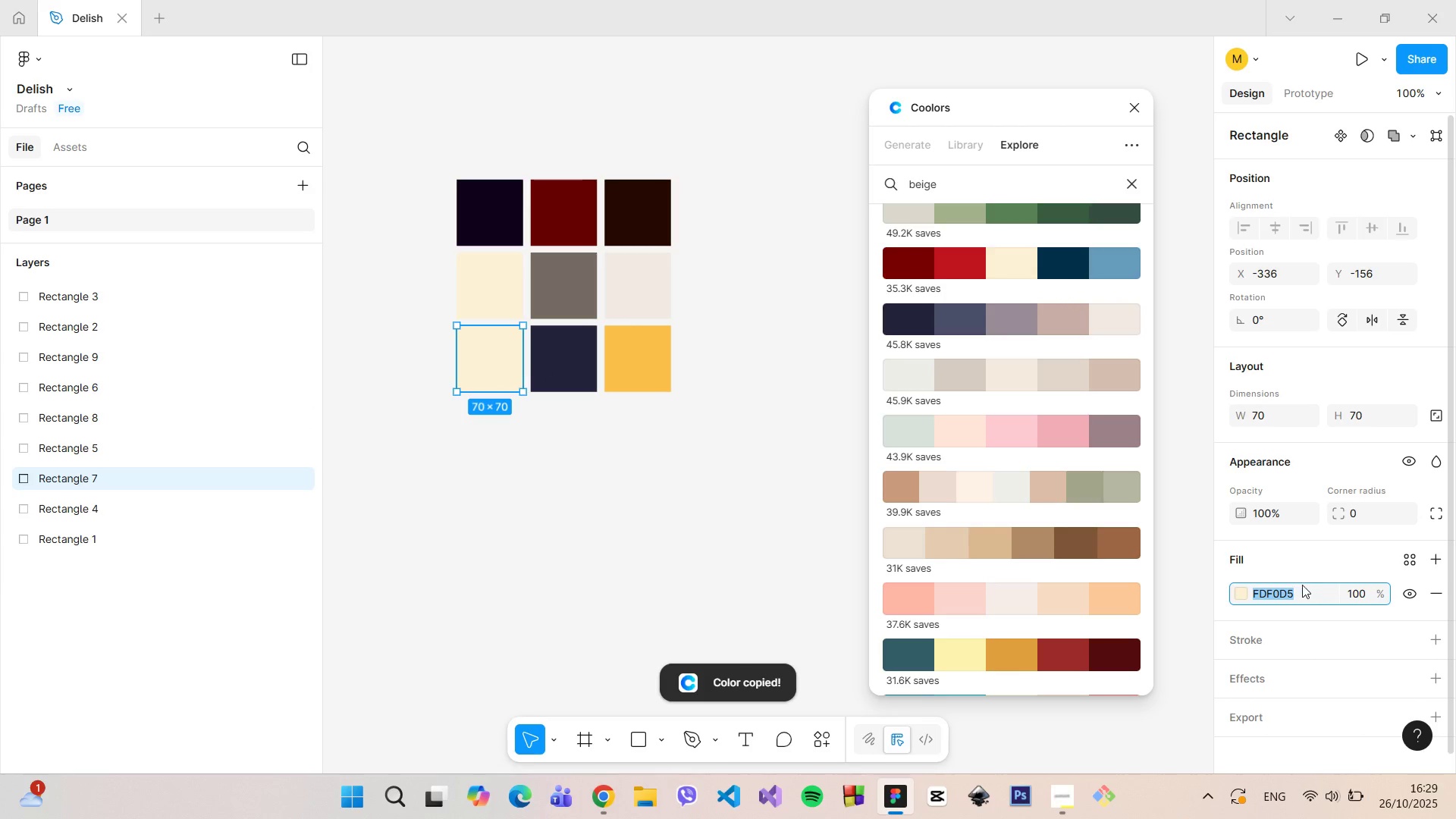 
key(Control+V)
 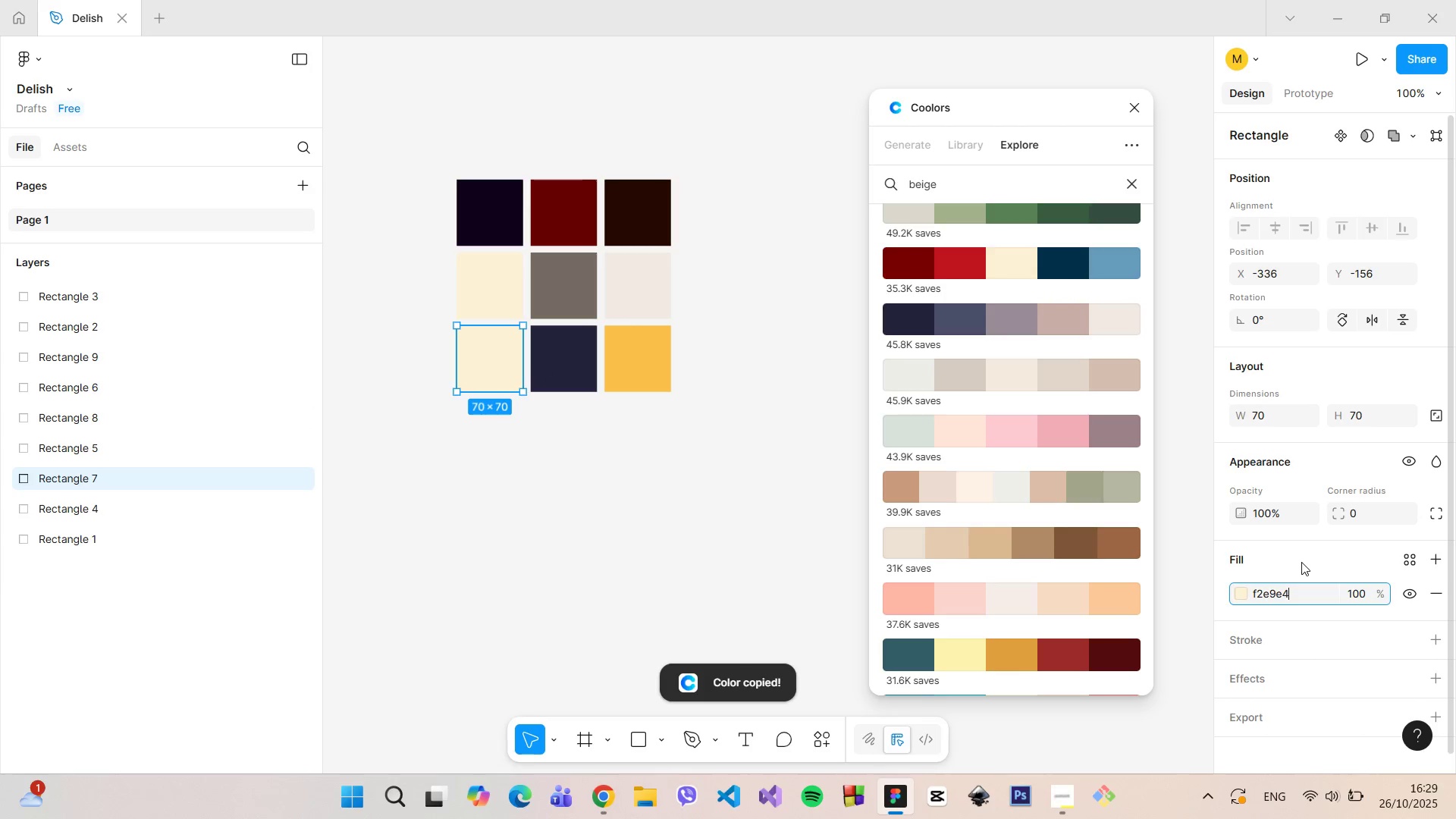 
left_click([1301, 562])
 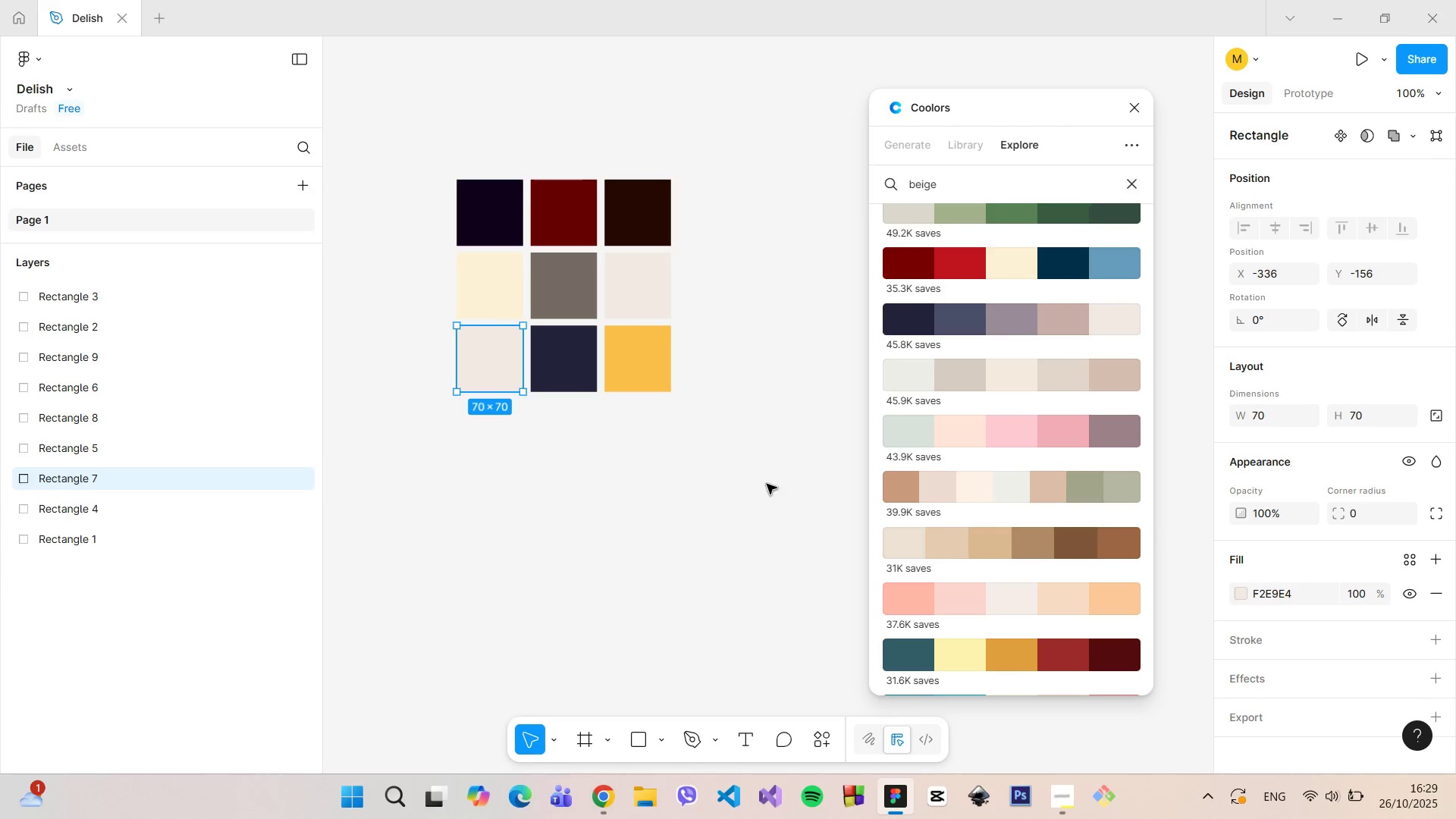 
left_click([612, 458])
 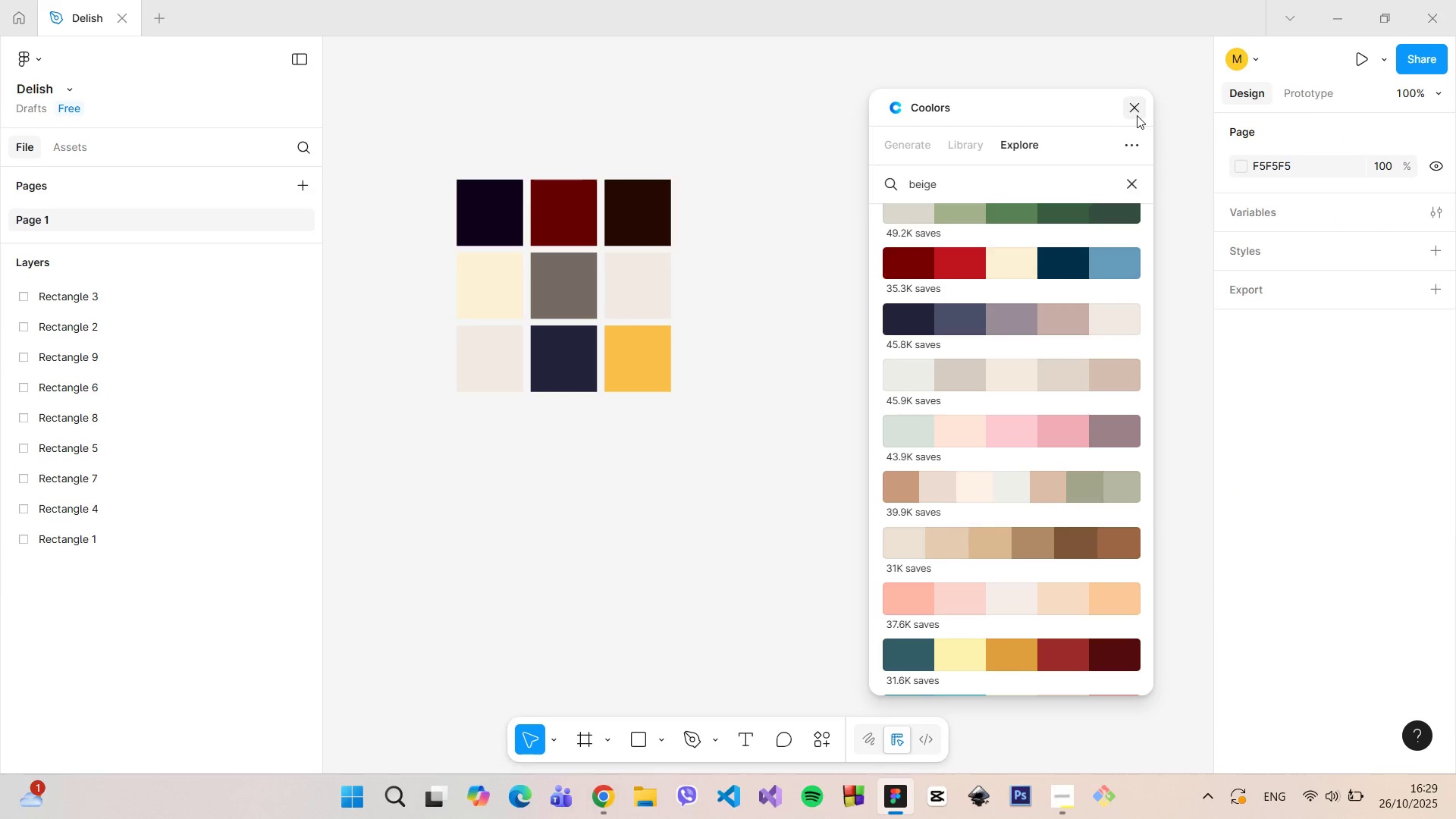 
left_click([1137, 111])
 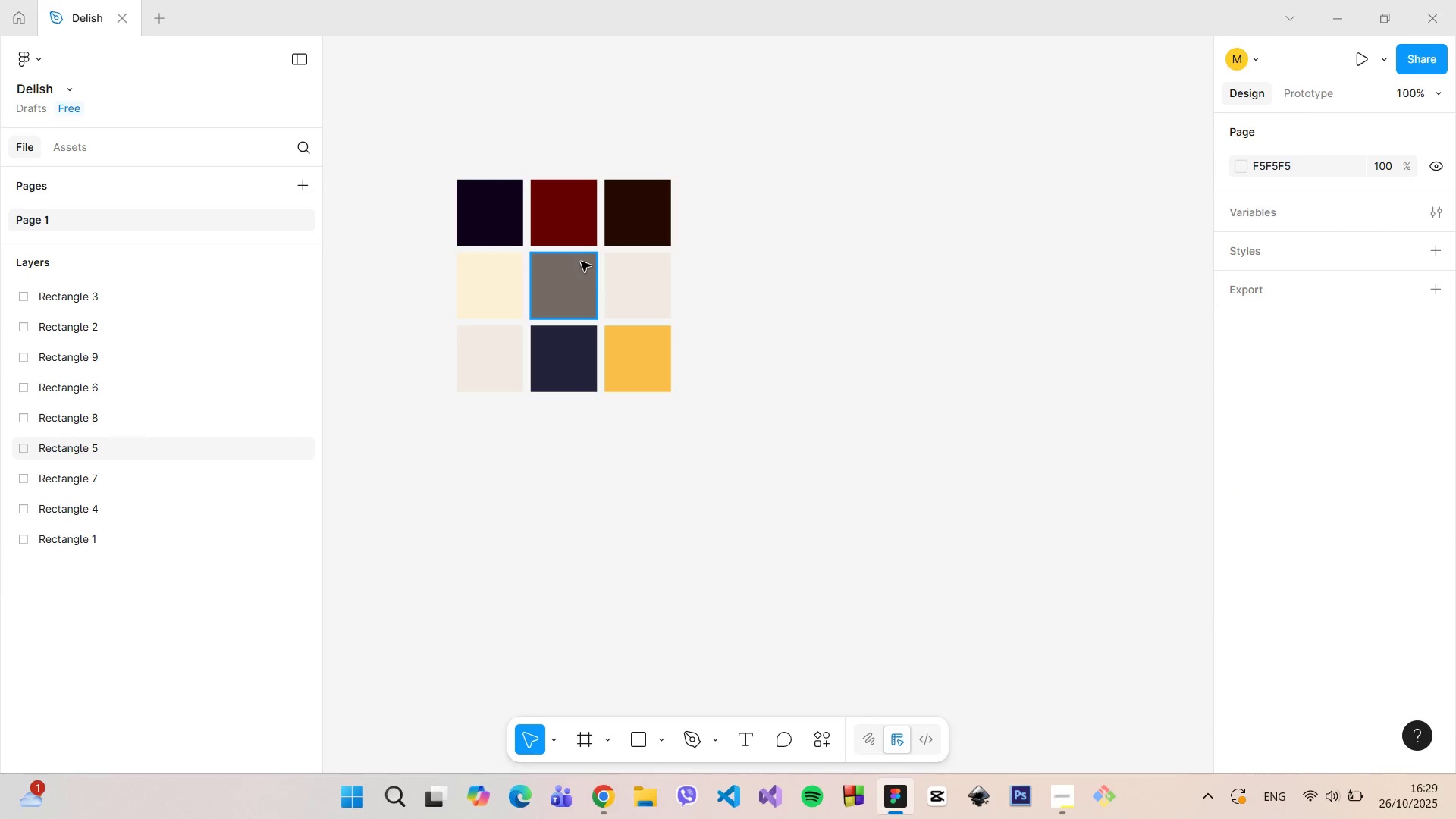 
hold_key(key=ControlLeft, duration=1.51)
scroll: coordinate [402, 209], scroll_direction: up, amount: 7.0
 